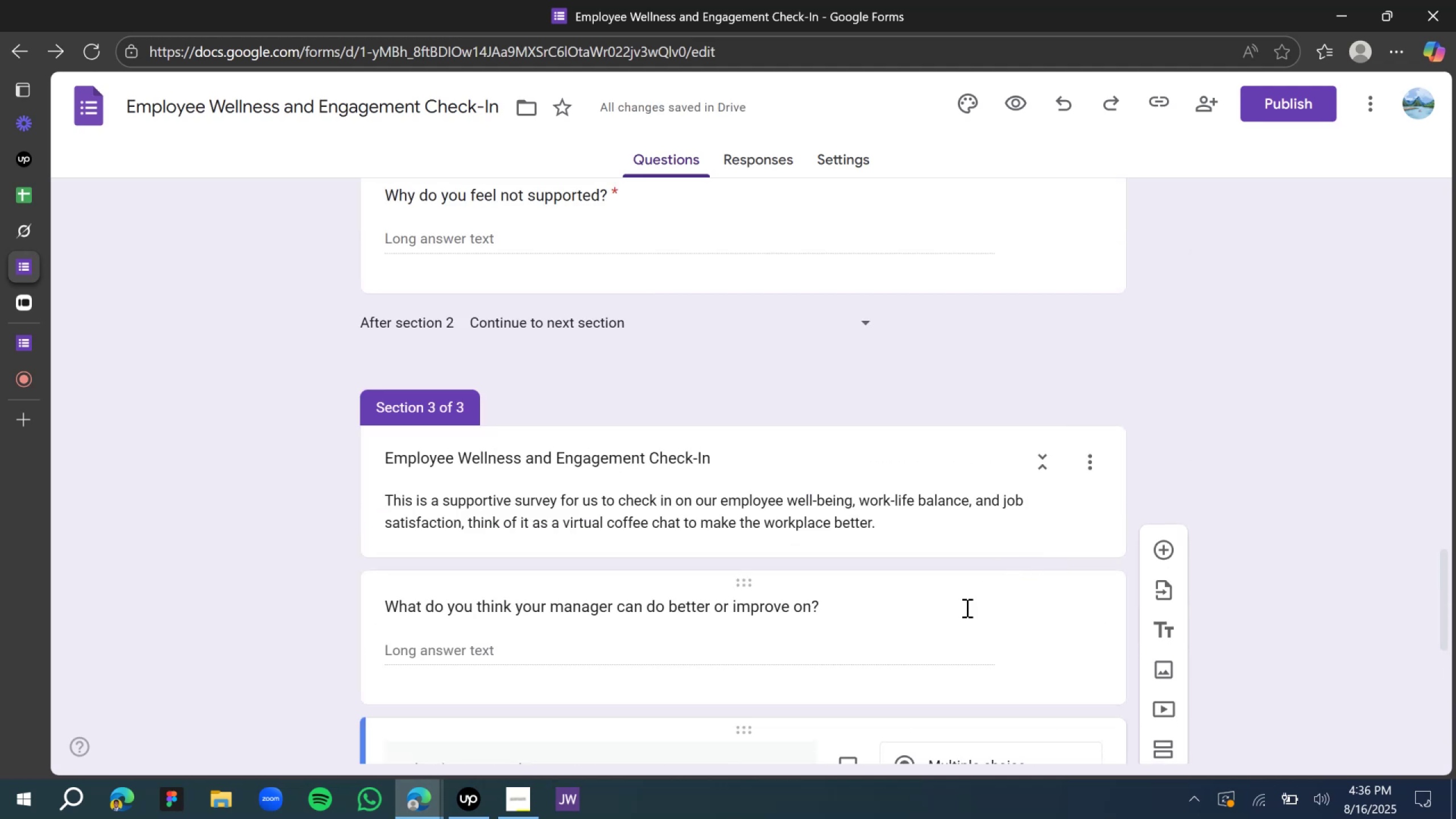 
left_click([961, 605])
 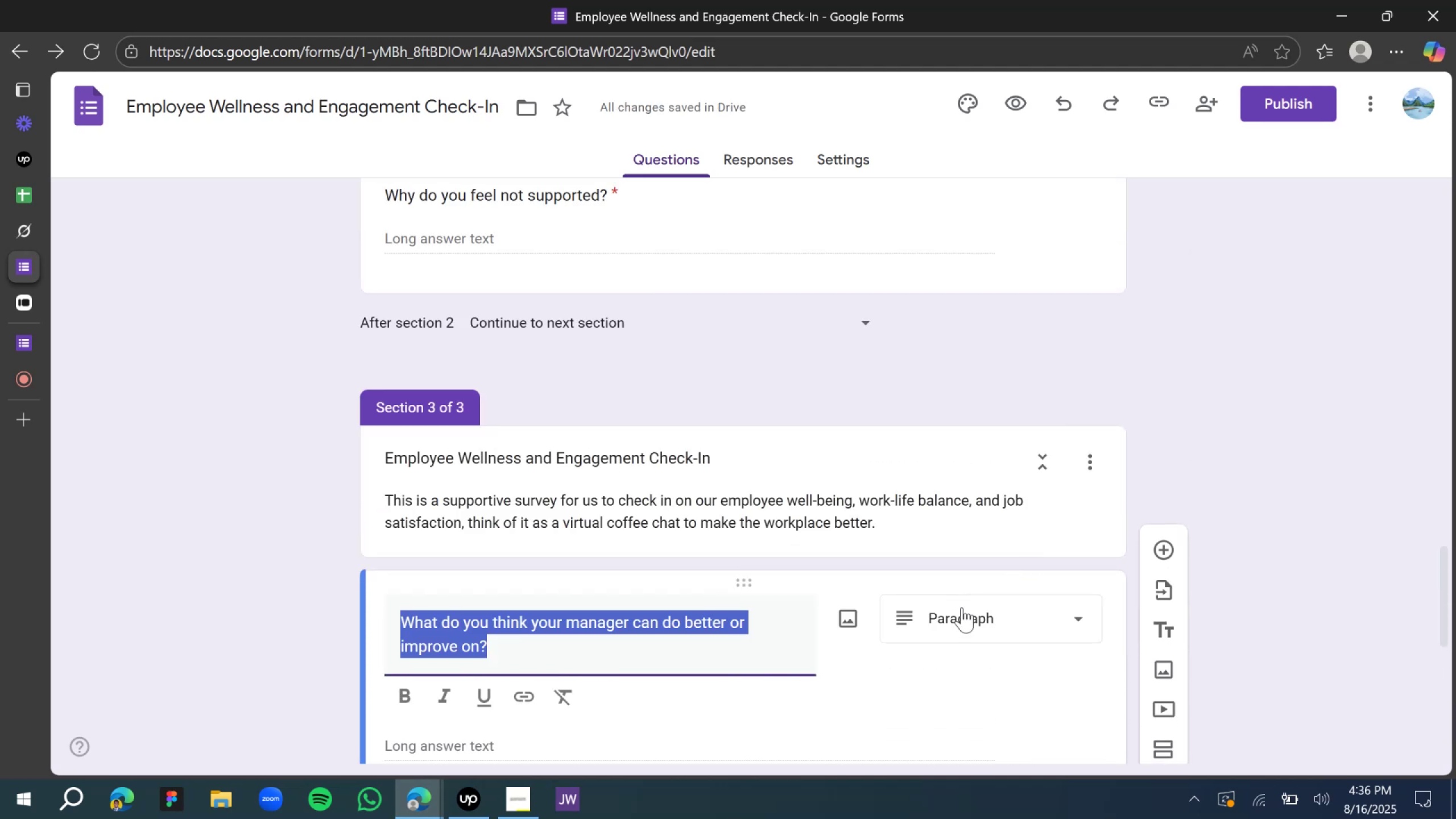 
scroll: coordinate [966, 628], scroll_direction: down, amount: 3.0
 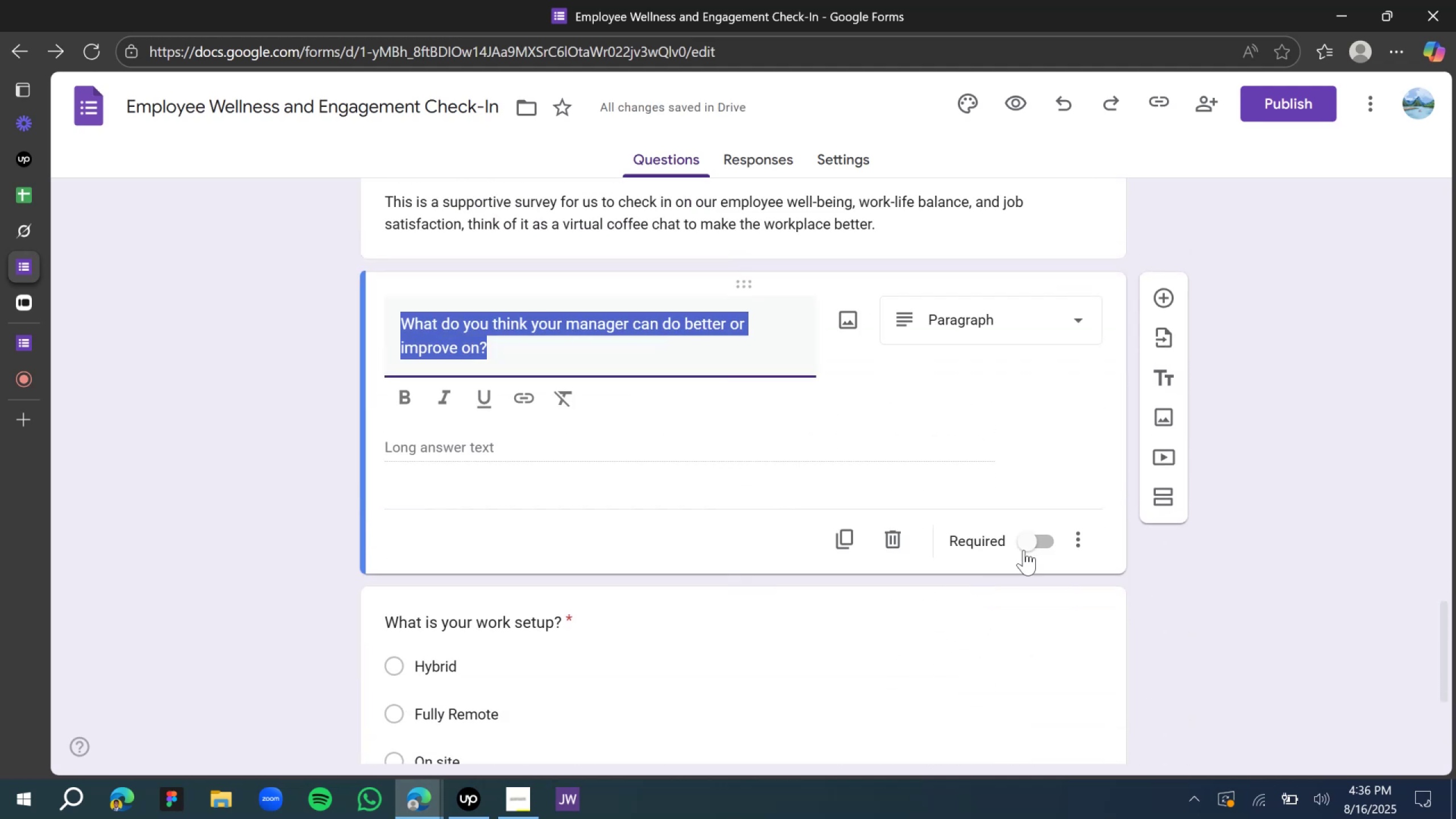 
left_click([1027, 549])
 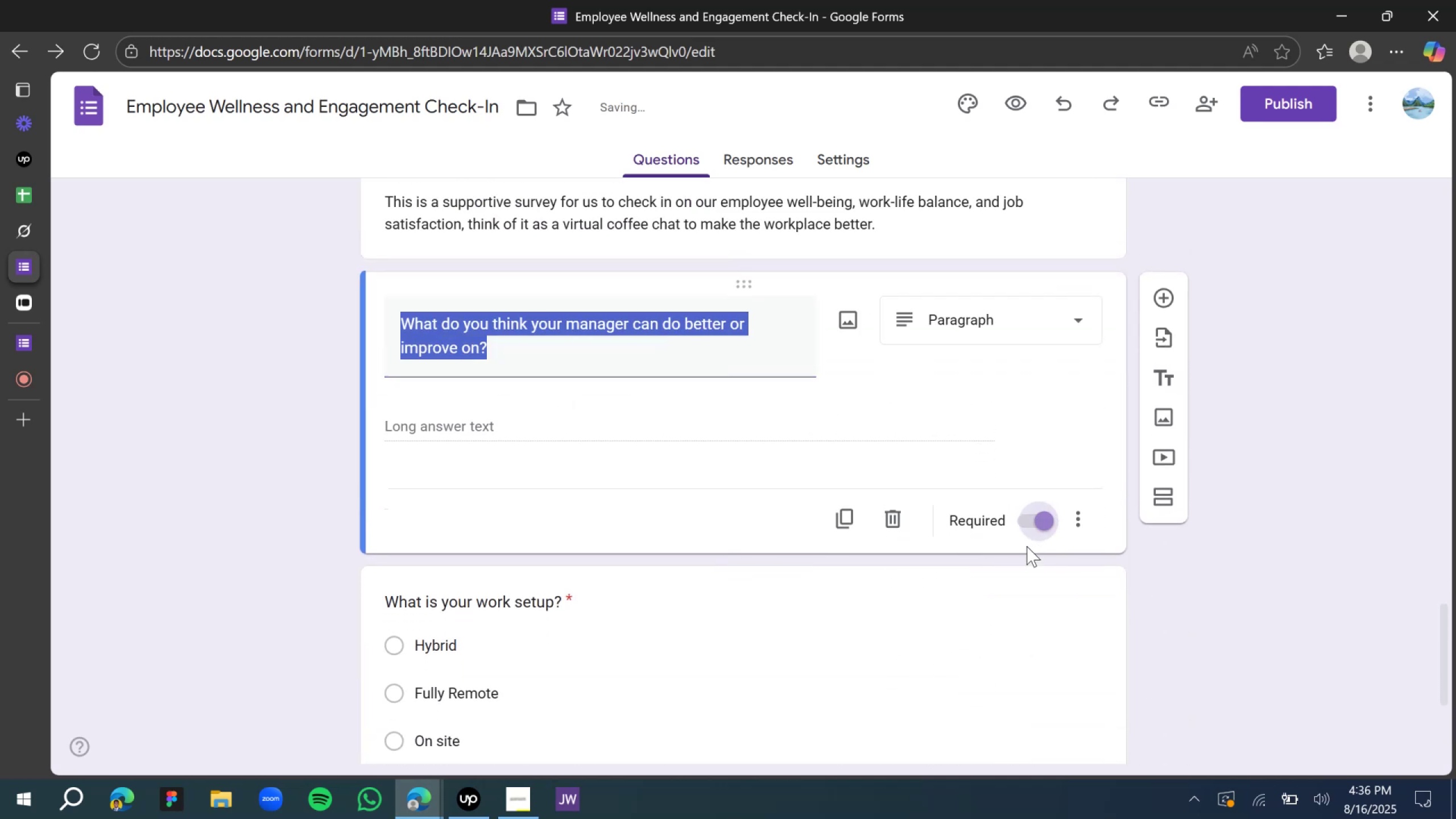 
scroll: coordinate [1023, 541], scroll_direction: up, amount: 5.0
 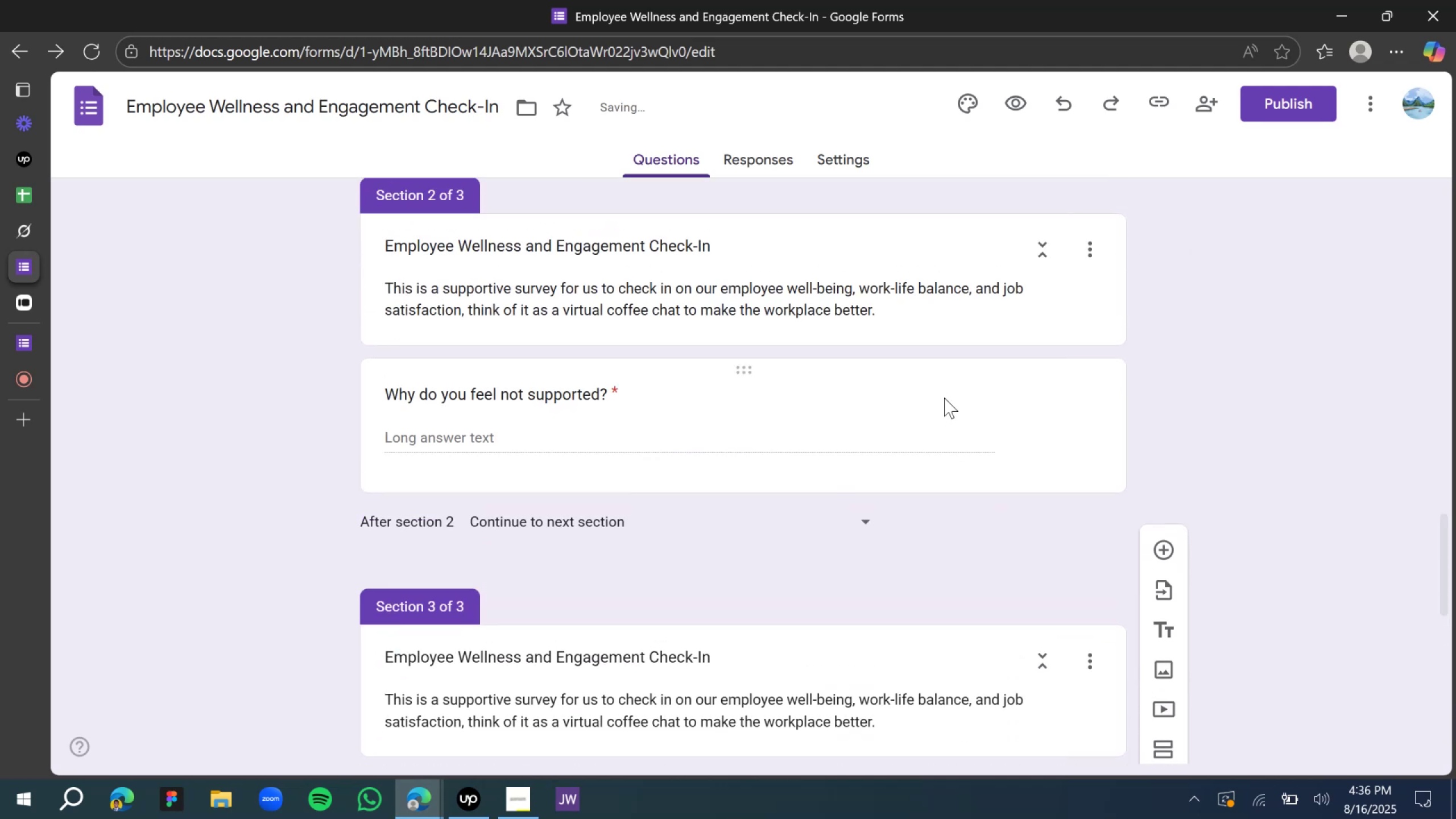 
left_click([944, 398])
 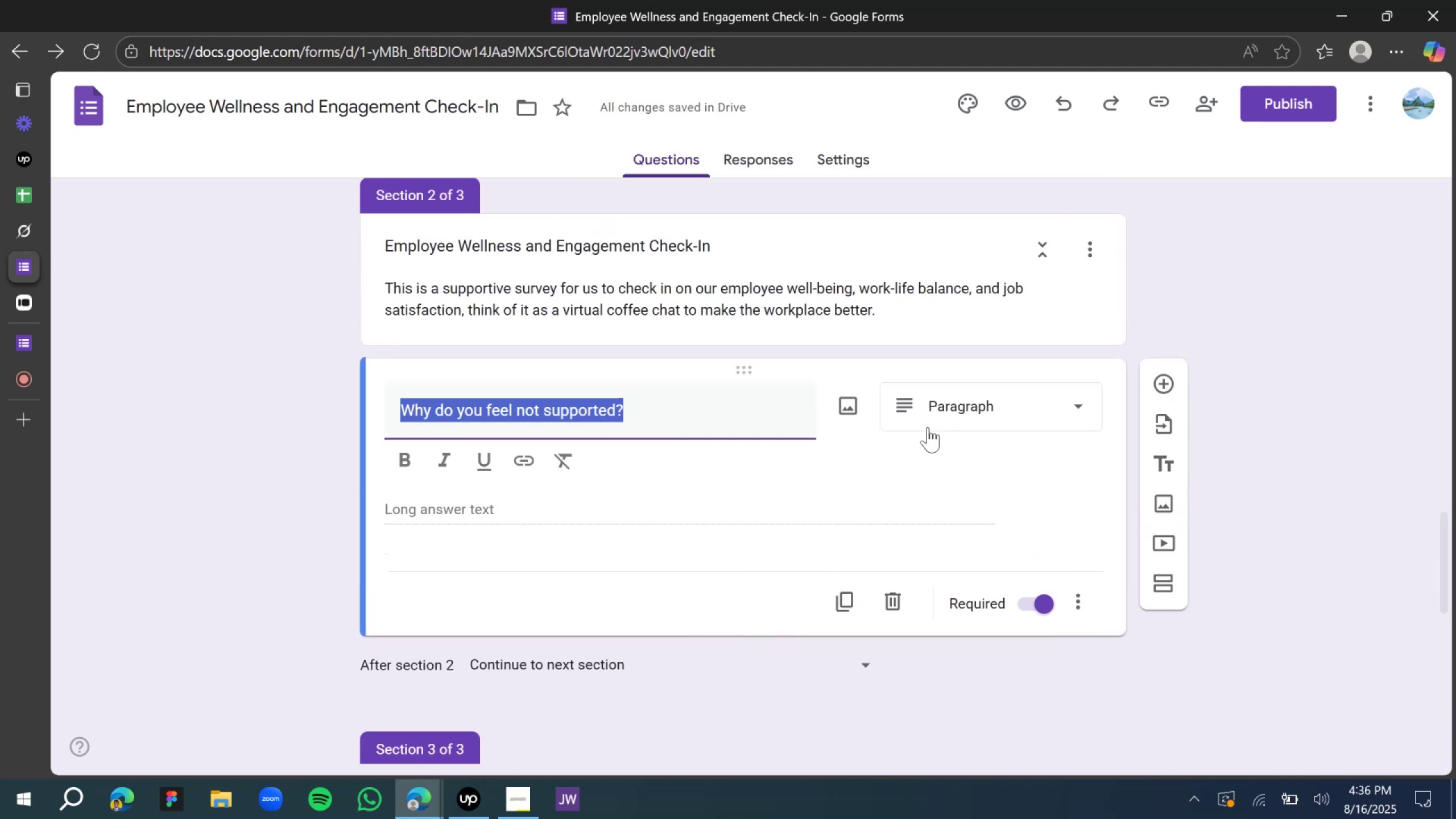 
scroll: coordinate [925, 383], scroll_direction: up, amount: 23.0
 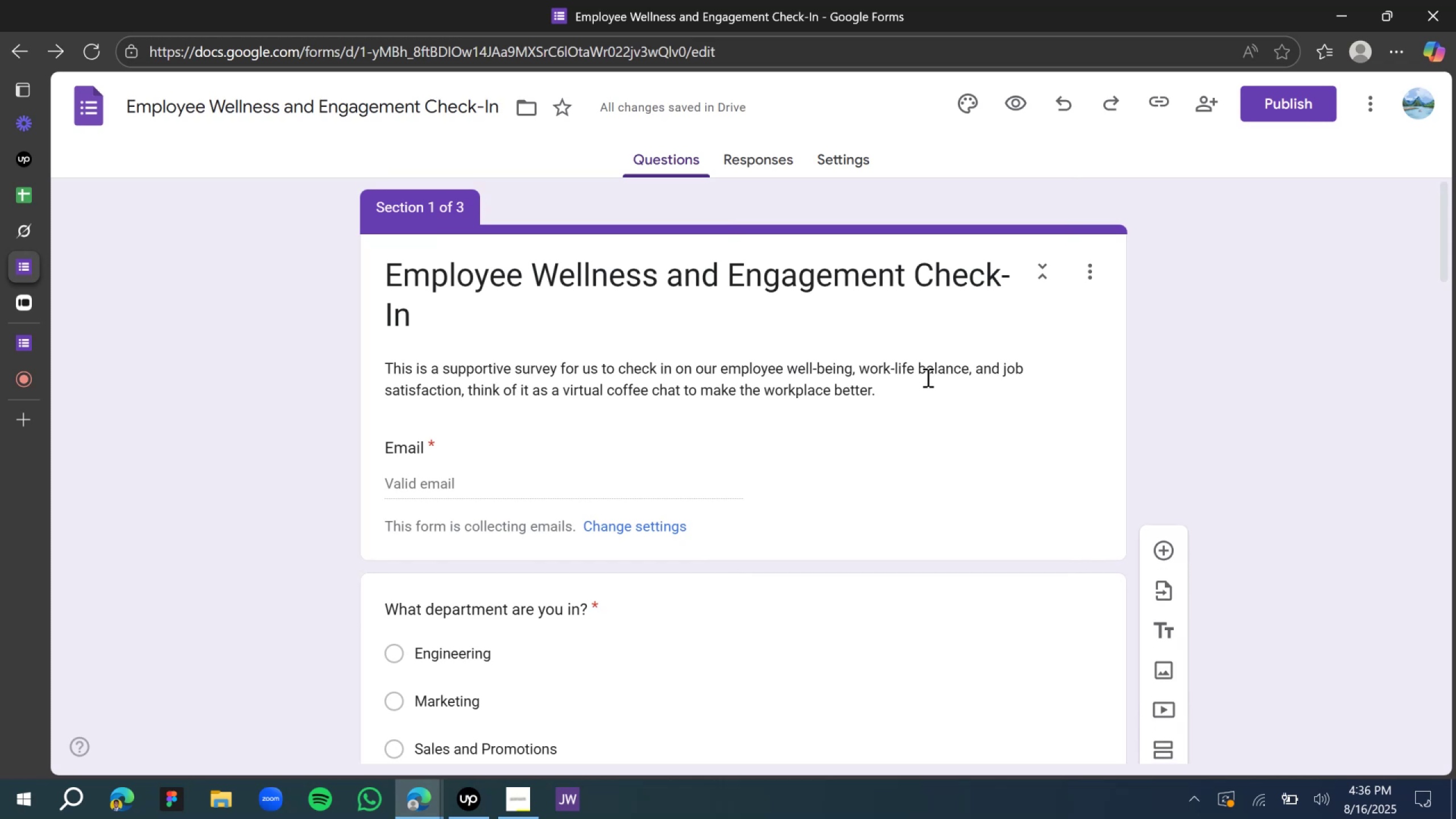 
scroll: coordinate [959, 535], scroll_direction: down, amount: 34.0
 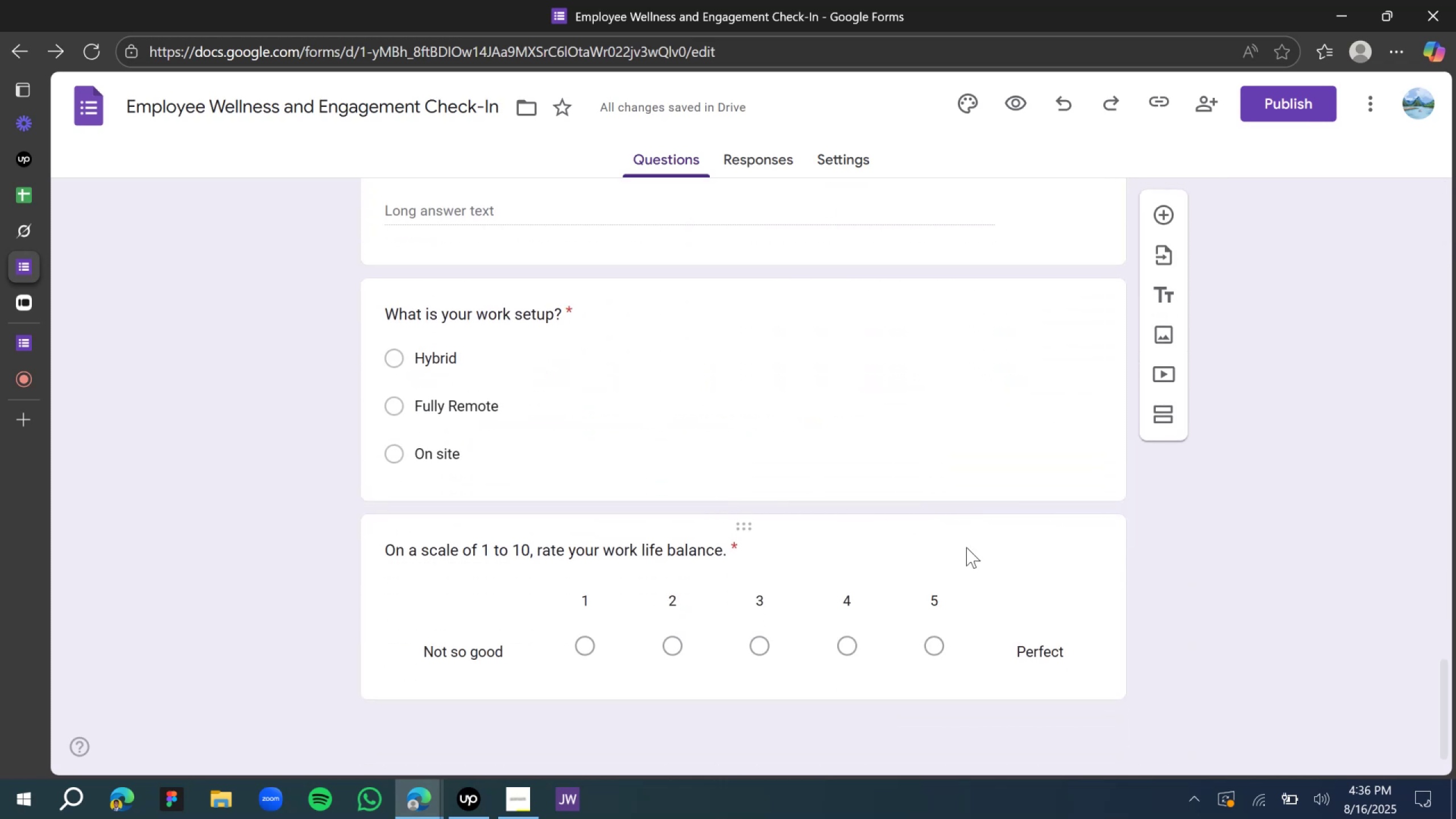 
left_click([962, 544])
 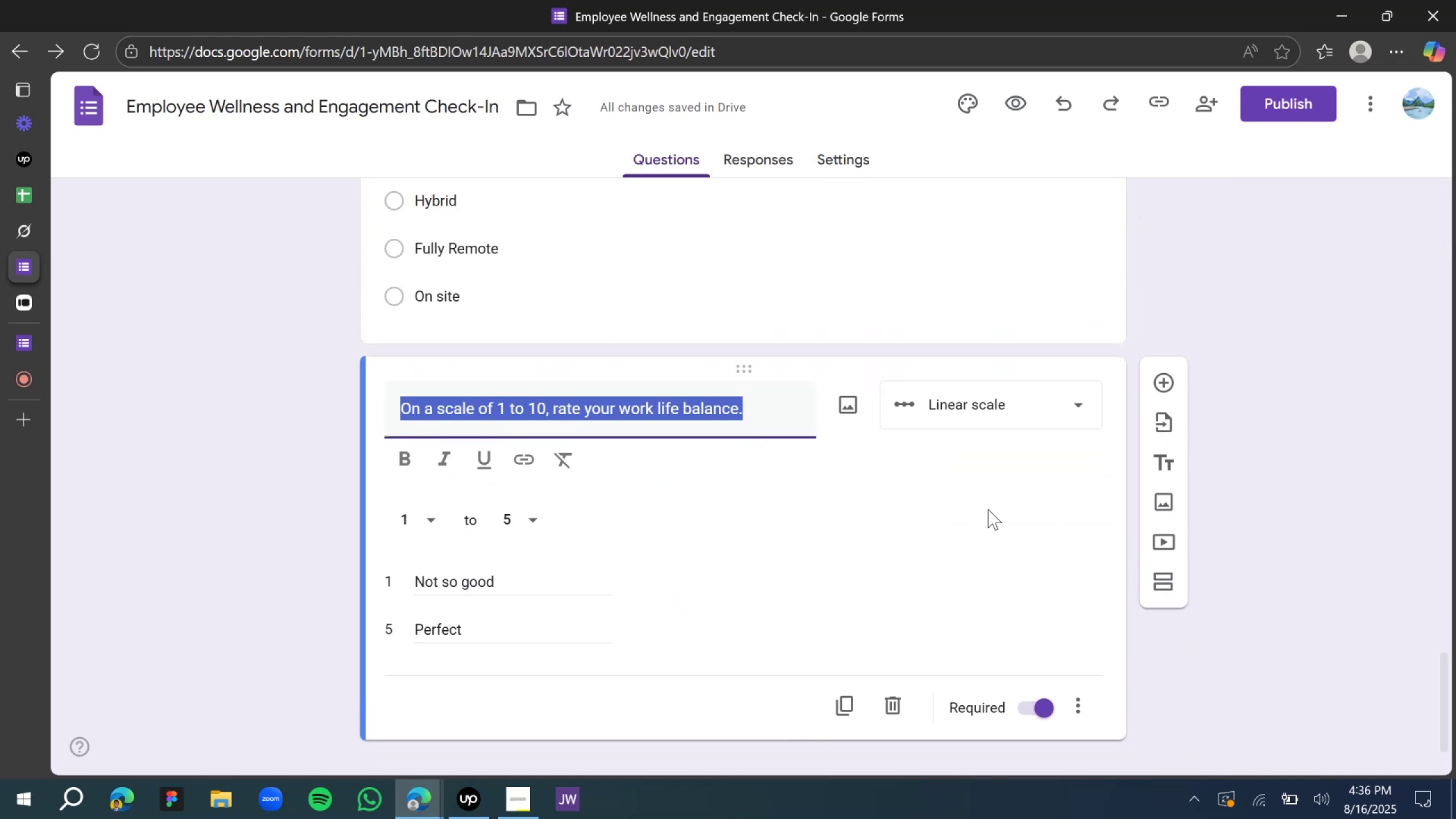 
scroll: coordinate [977, 523], scroll_direction: down, amount: 5.0
 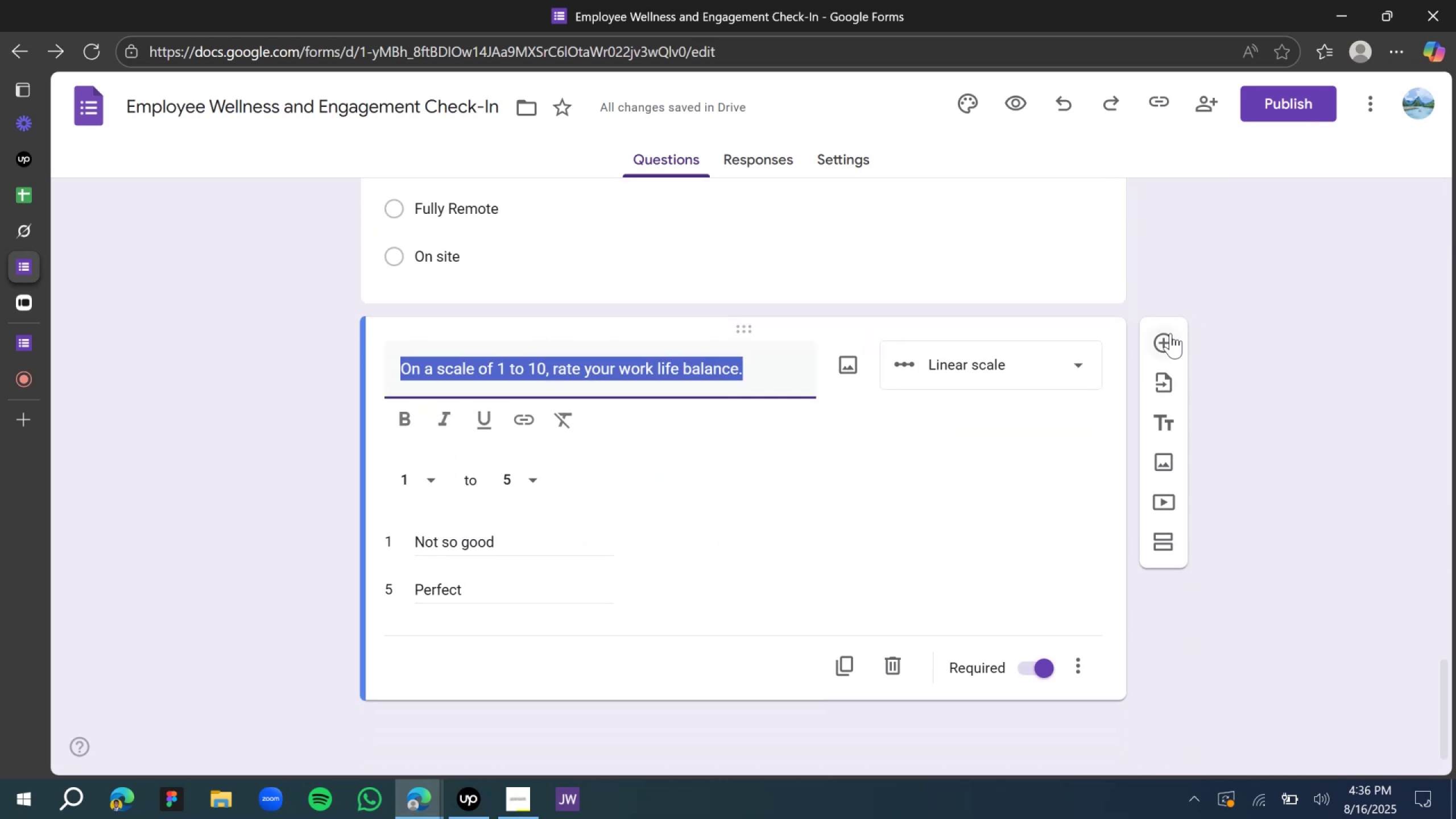 
left_click([1168, 337])
 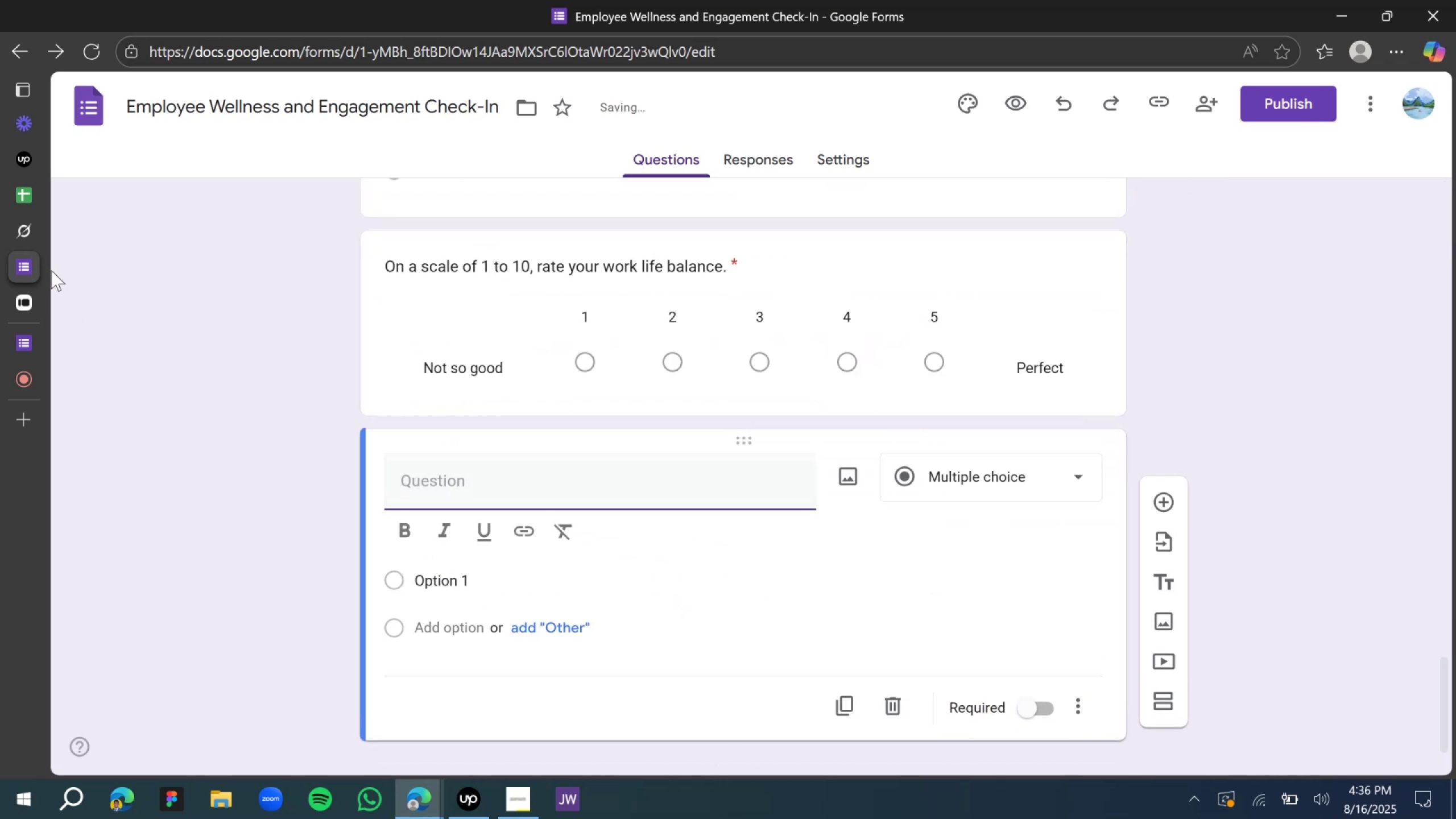 
left_click([28, 224])
 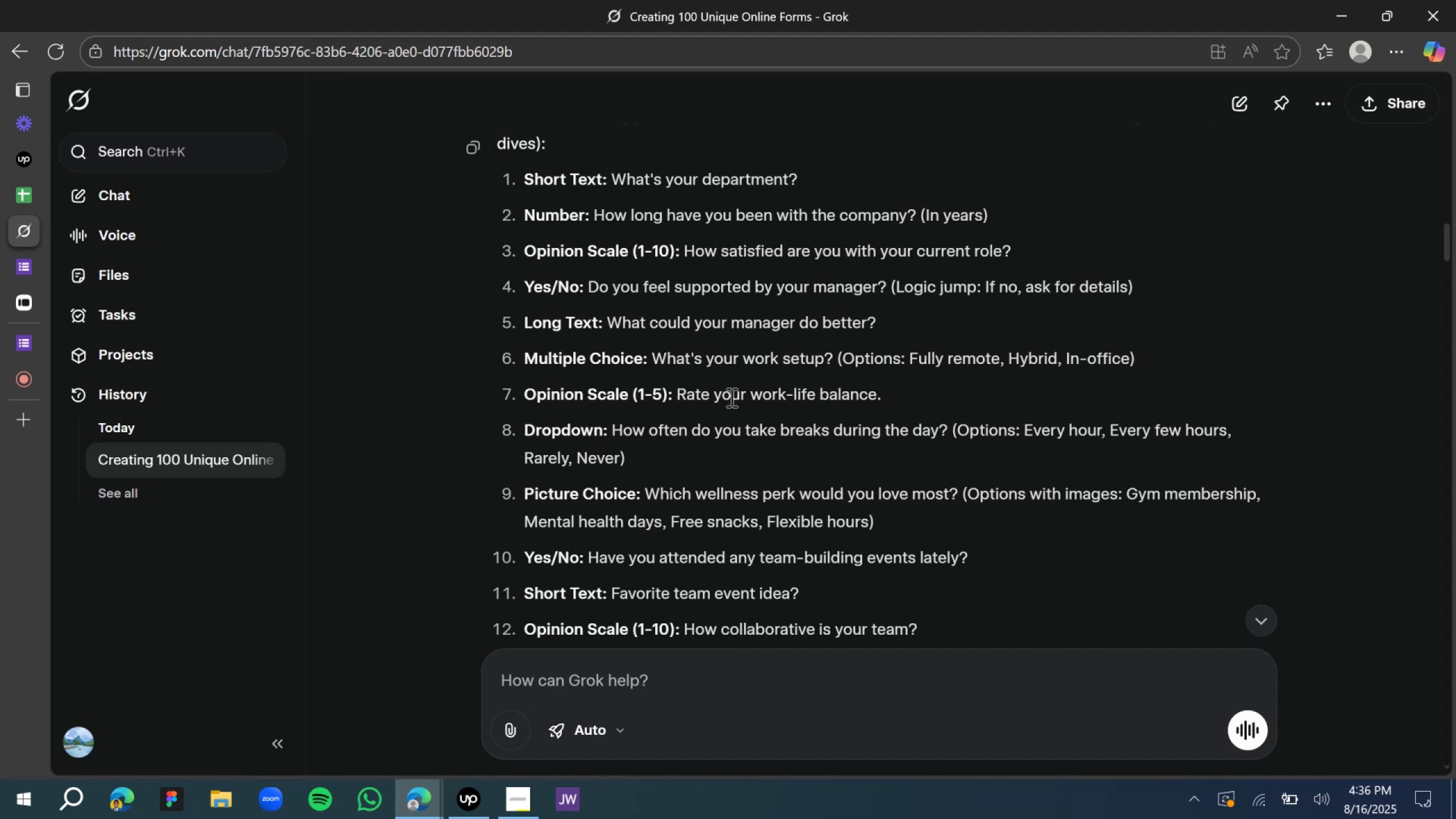 
scroll: coordinate [674, 409], scroll_direction: down, amount: 1.0
 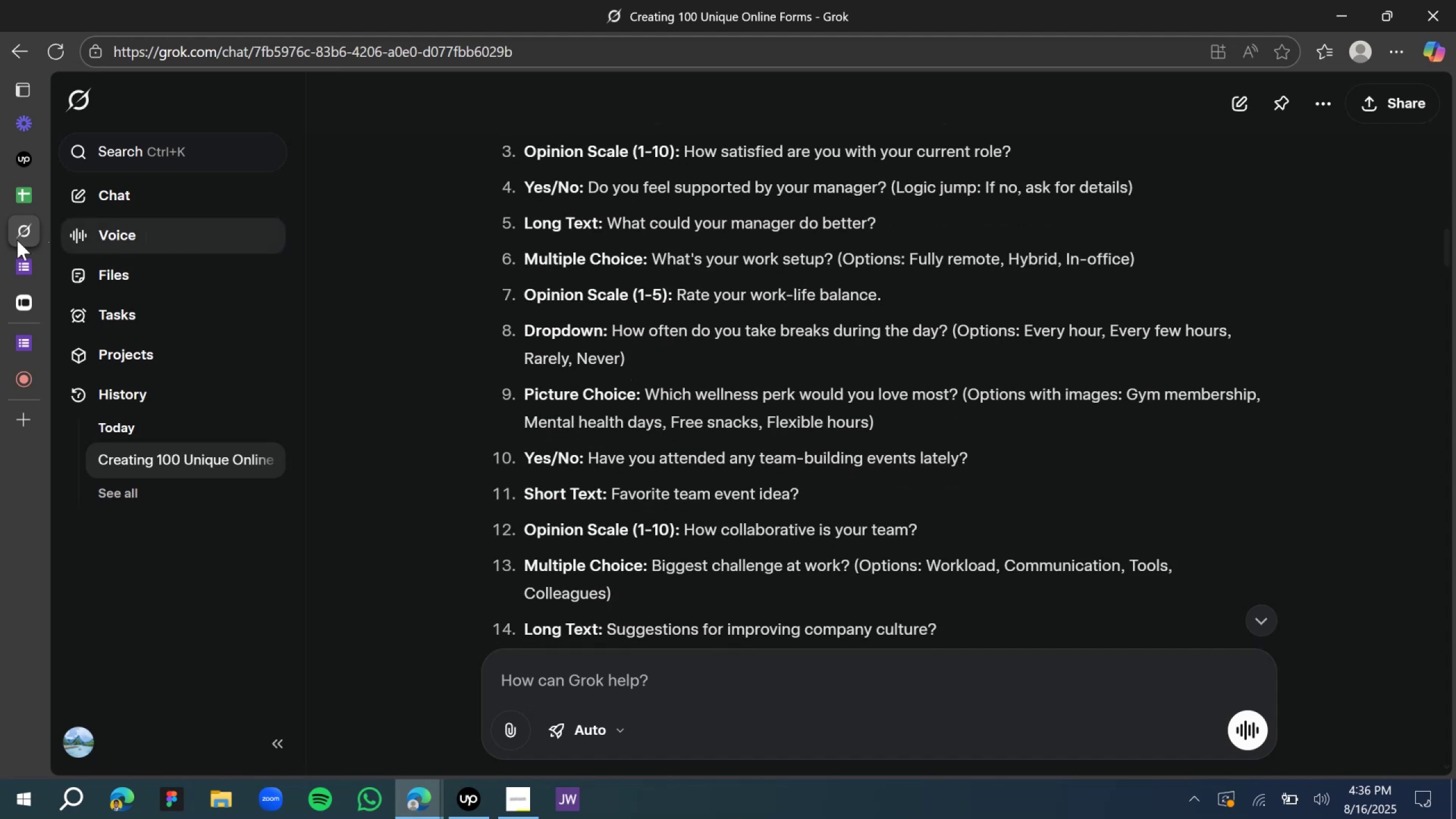 
left_click([20, 263])
 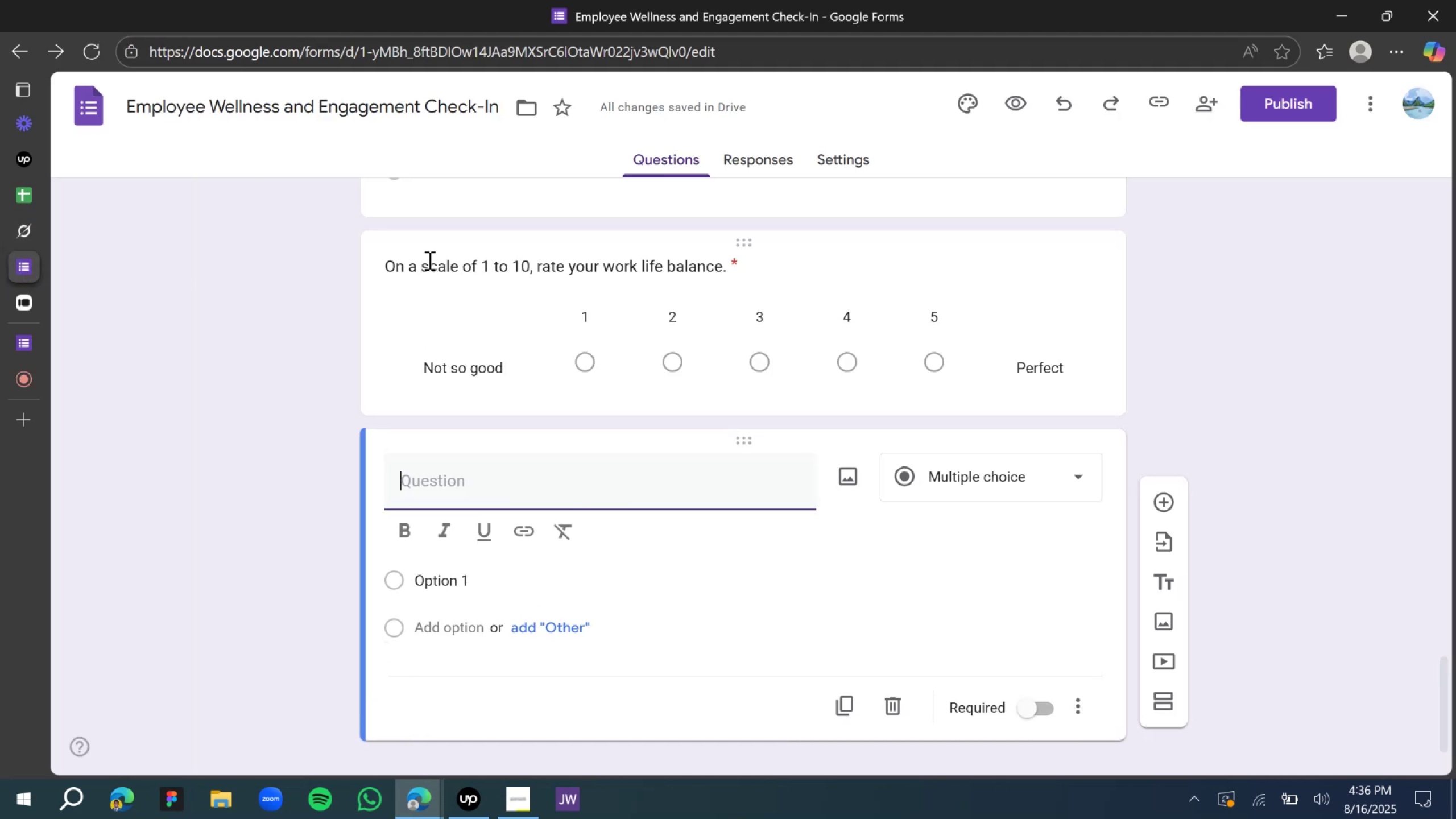 
type(How often do you take break during the day?)
 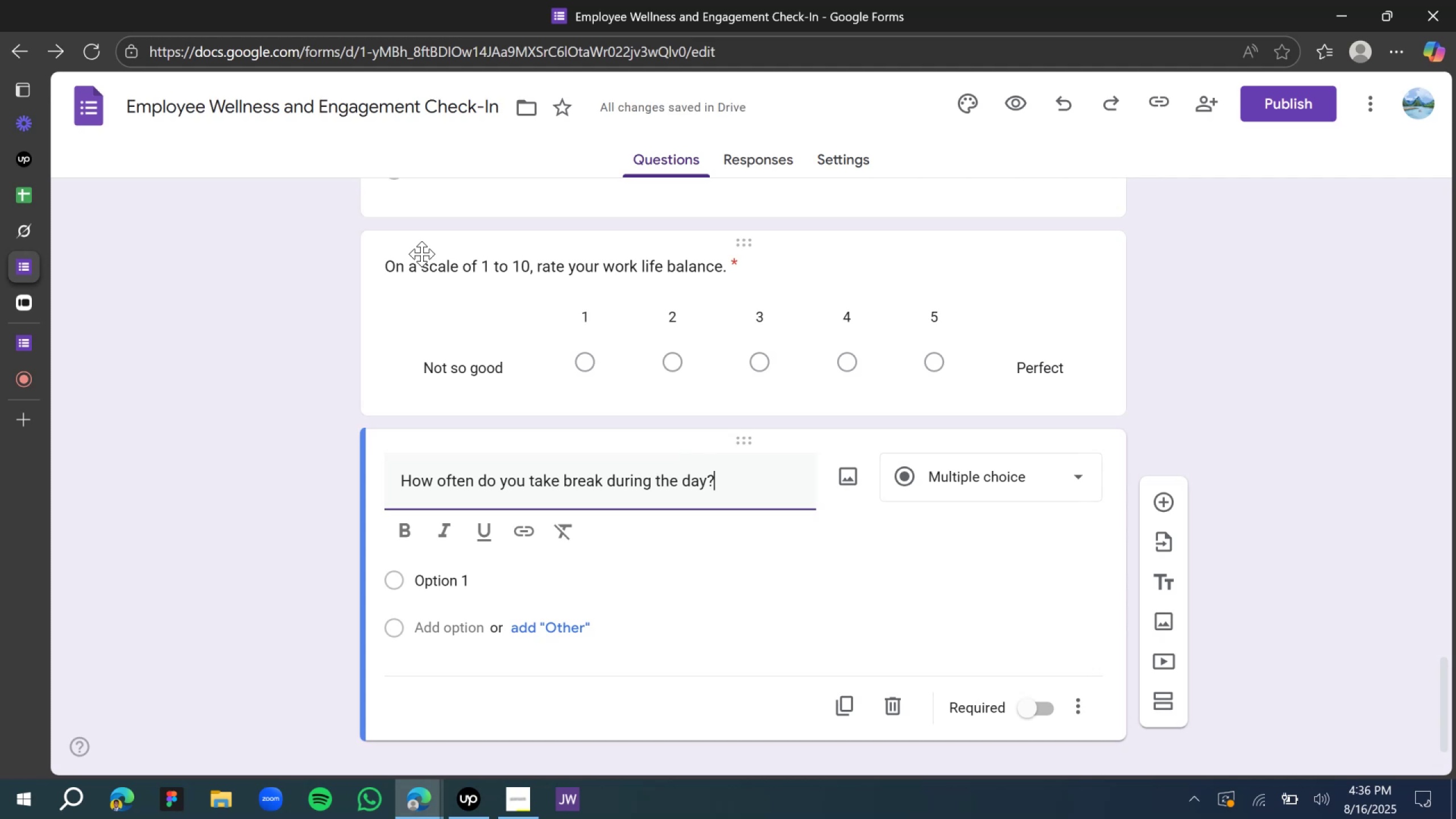 
wait(7.66)
 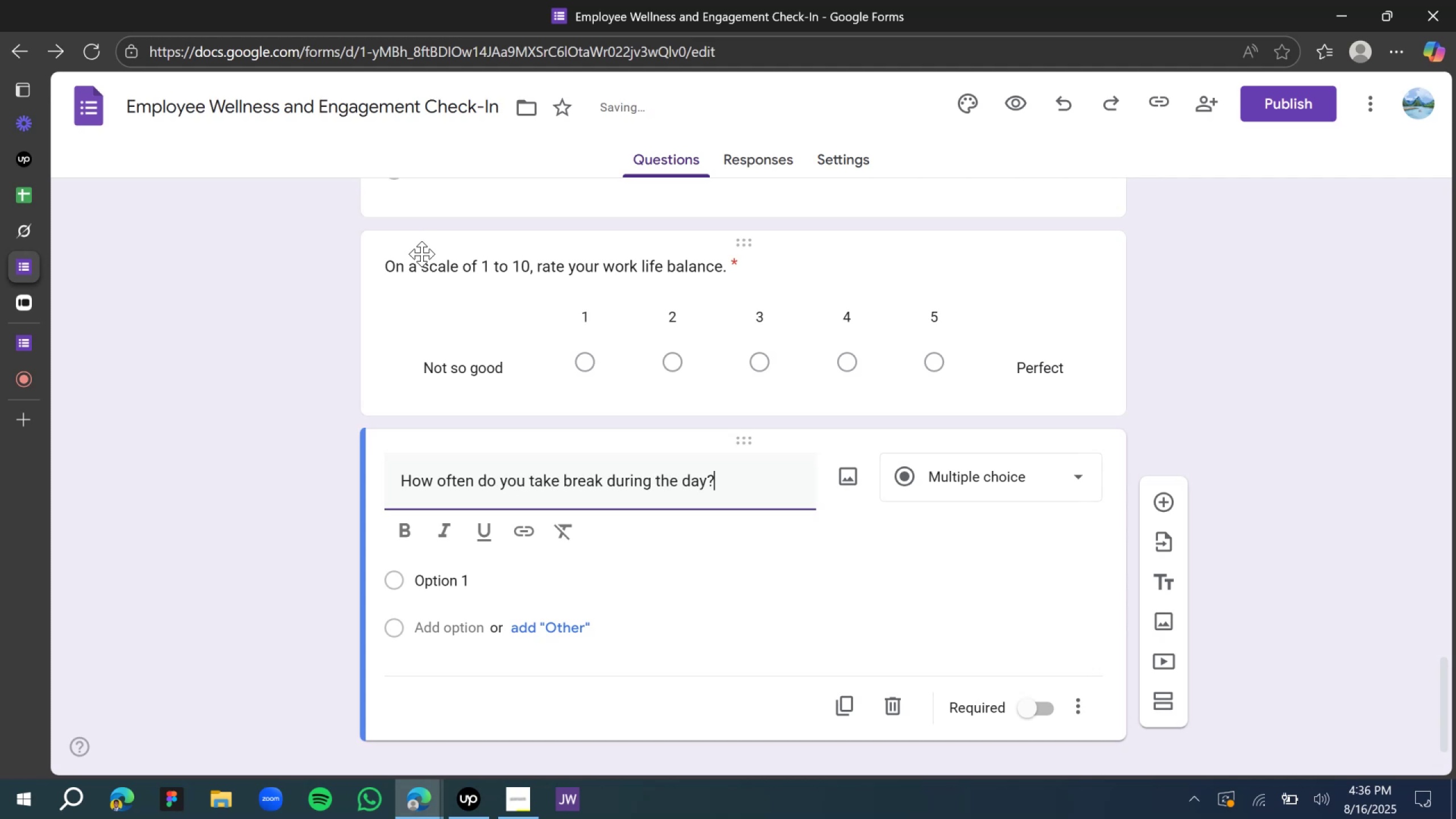 
left_click([455, 578])
 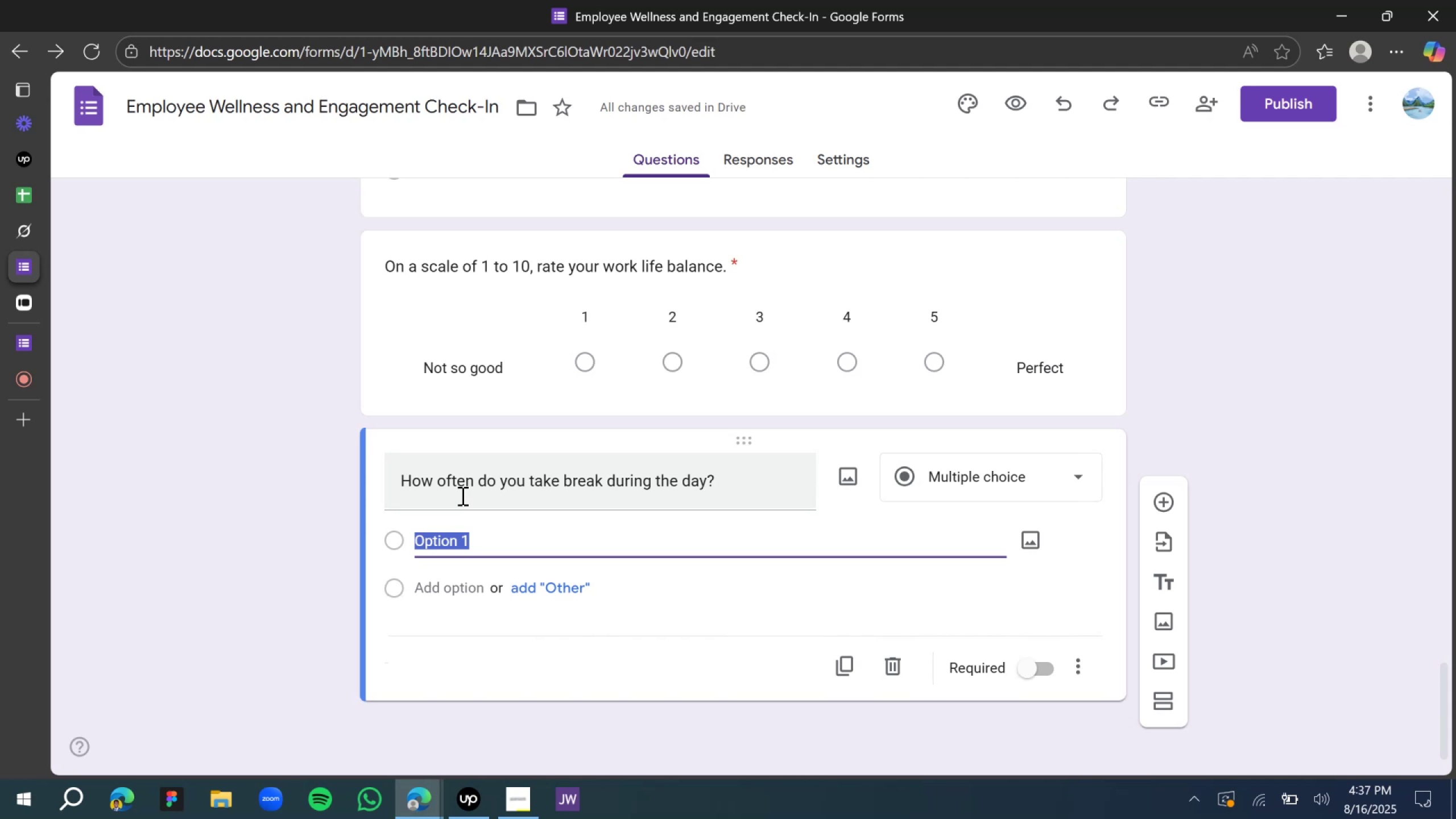 
wait(20.77)
 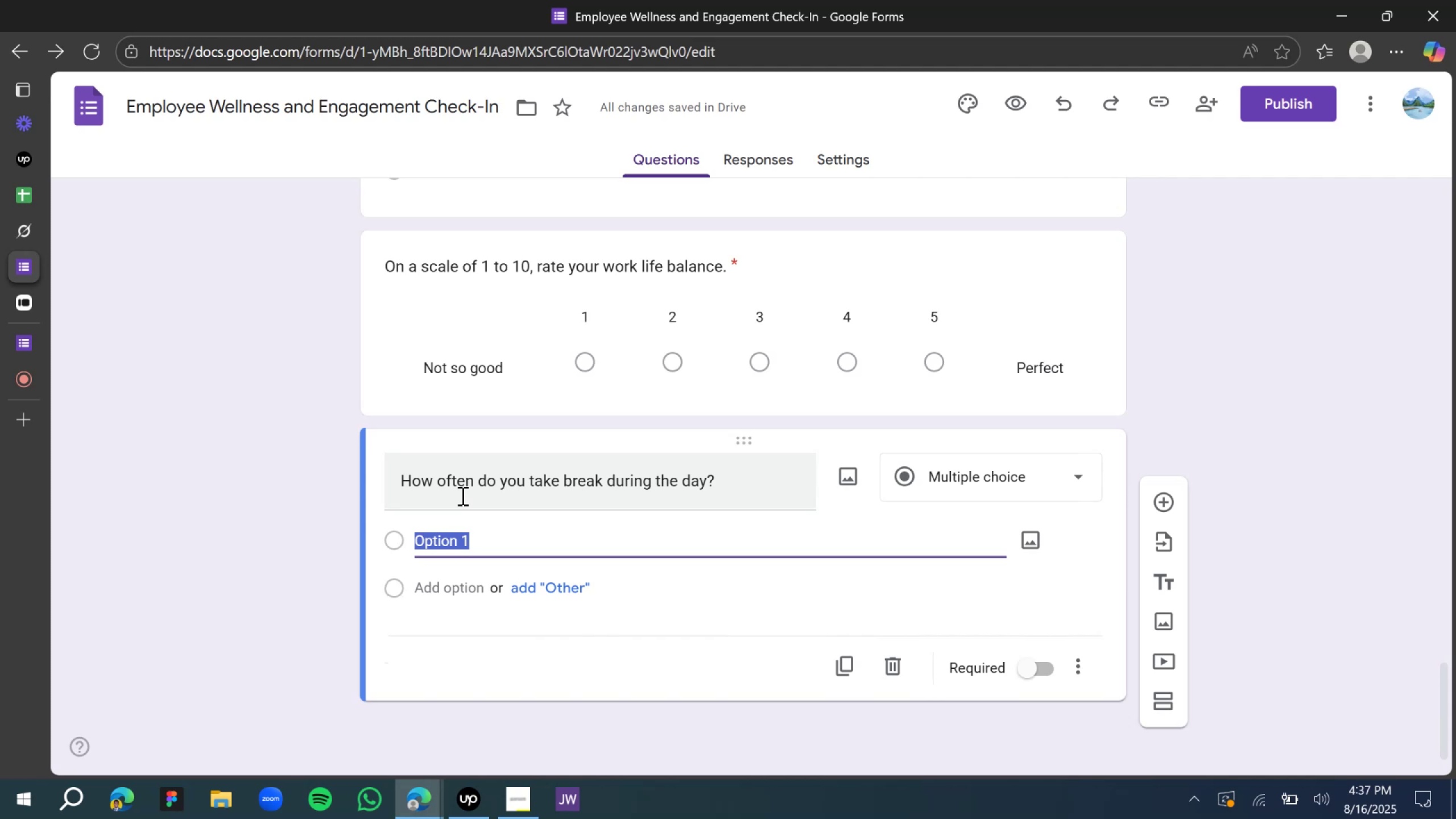 
type(During the day)
 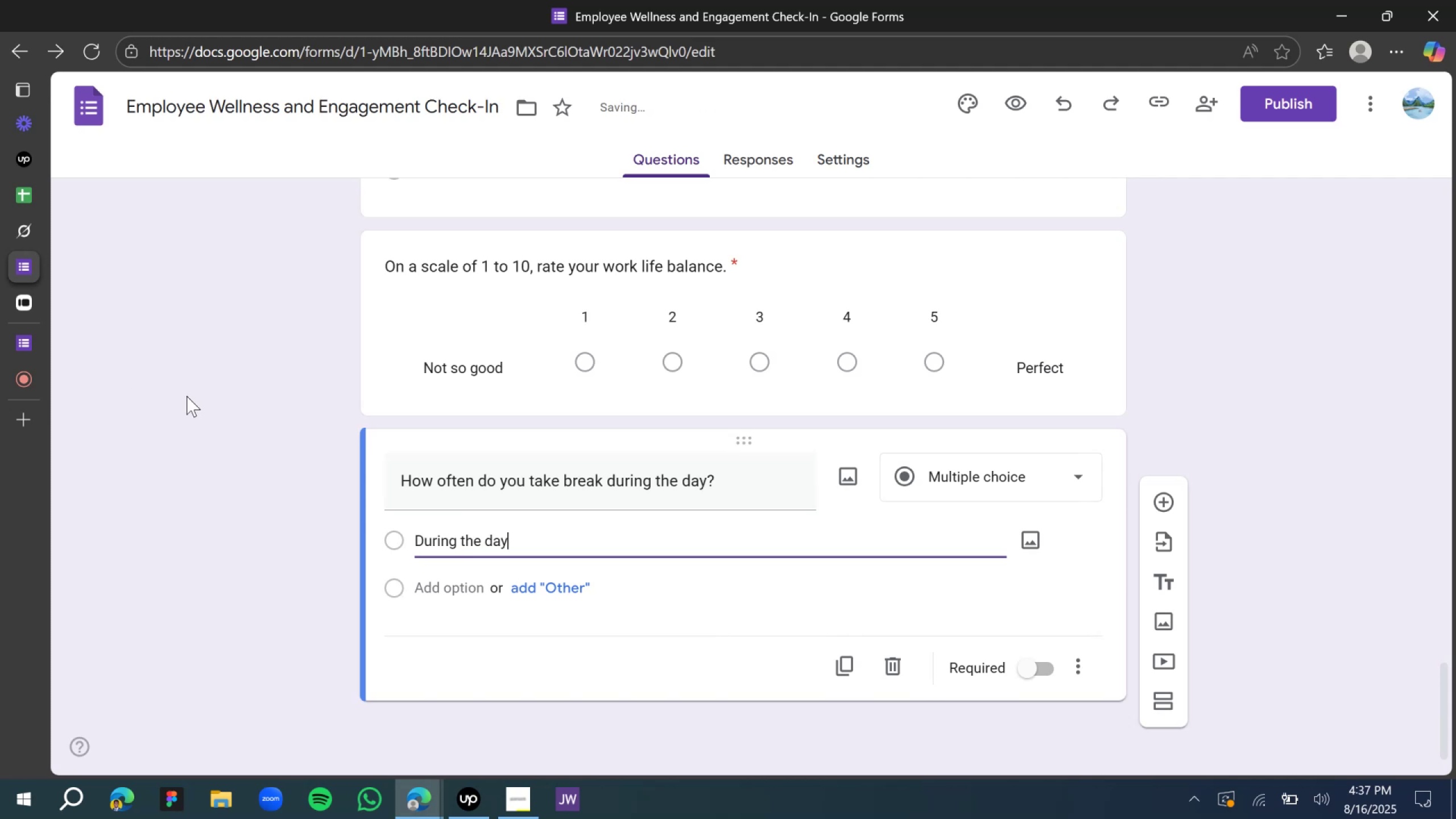 
key(Control+Q)
 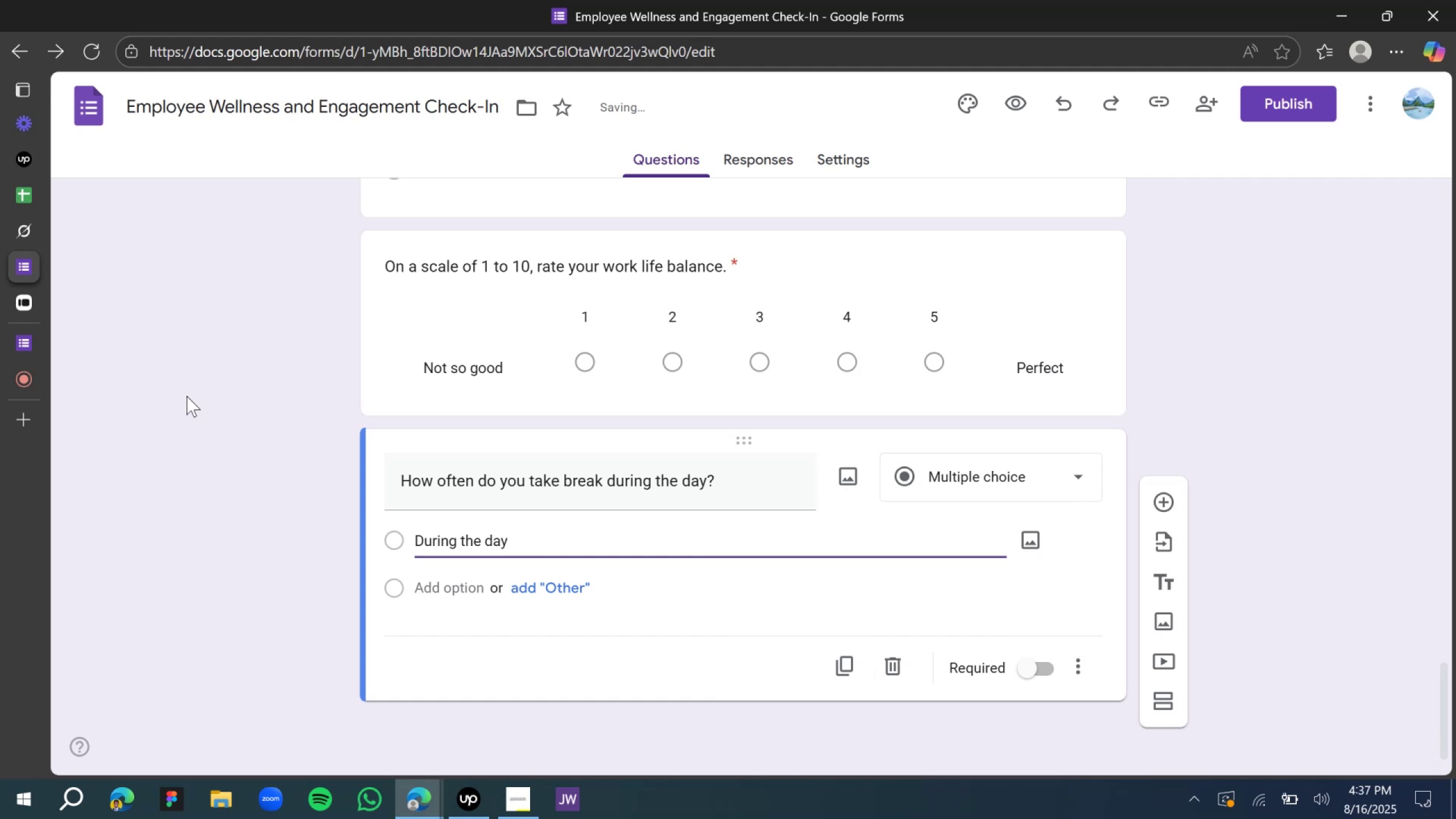 
key(Shift+ShiftLeft)
 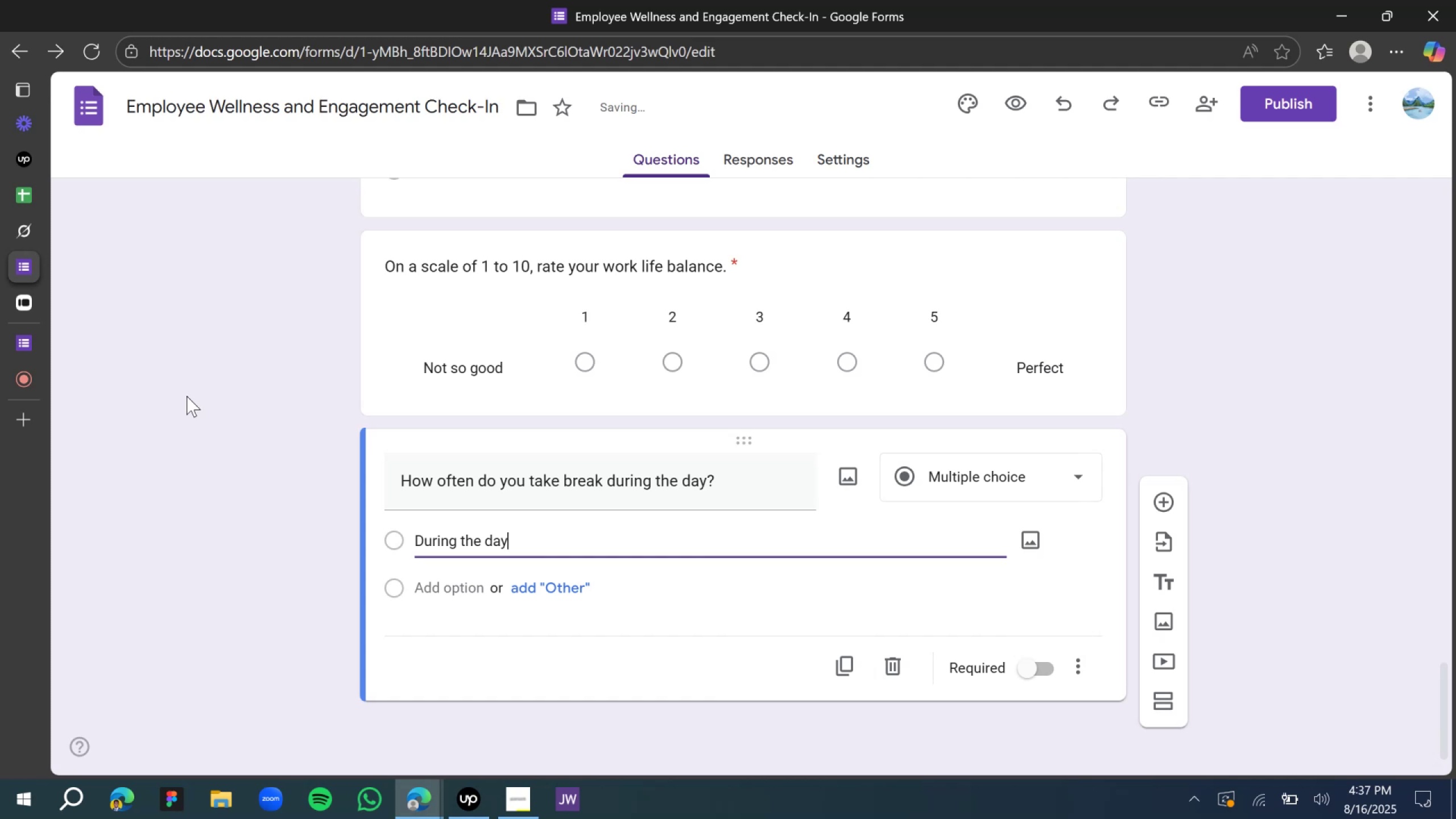 
key(Control+A)
 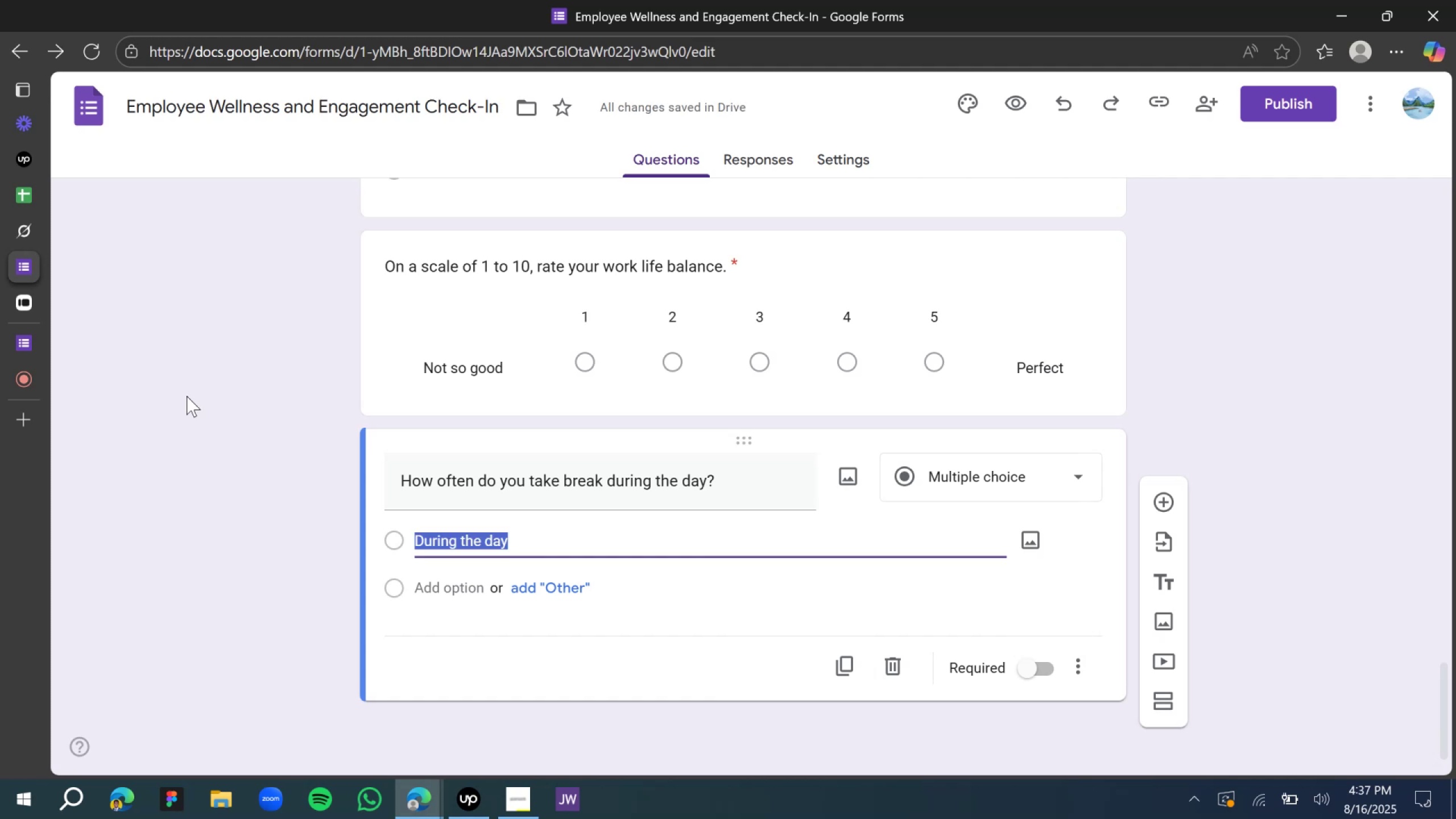 
type(Every hour)
 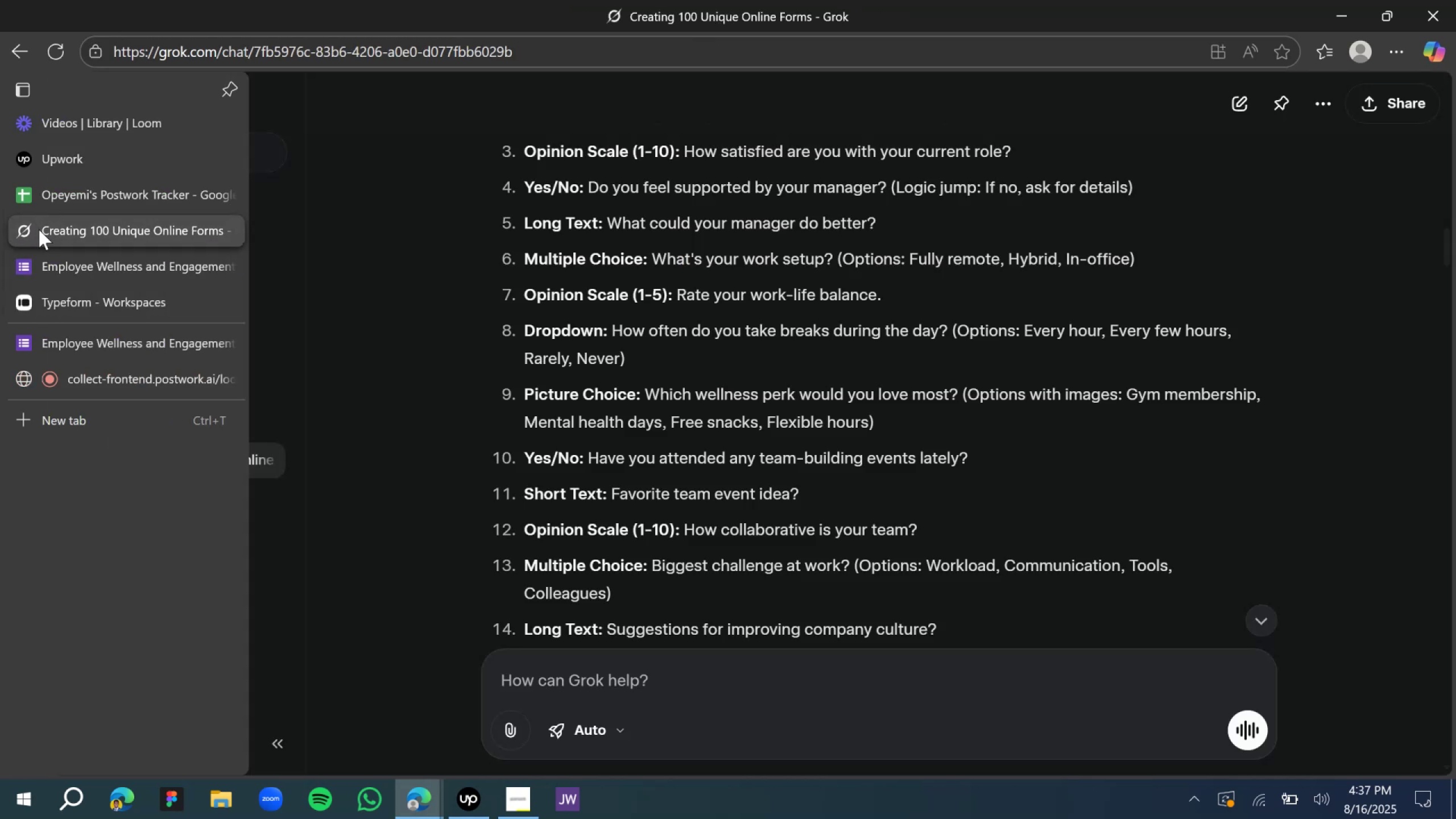 
wait(6.2)
 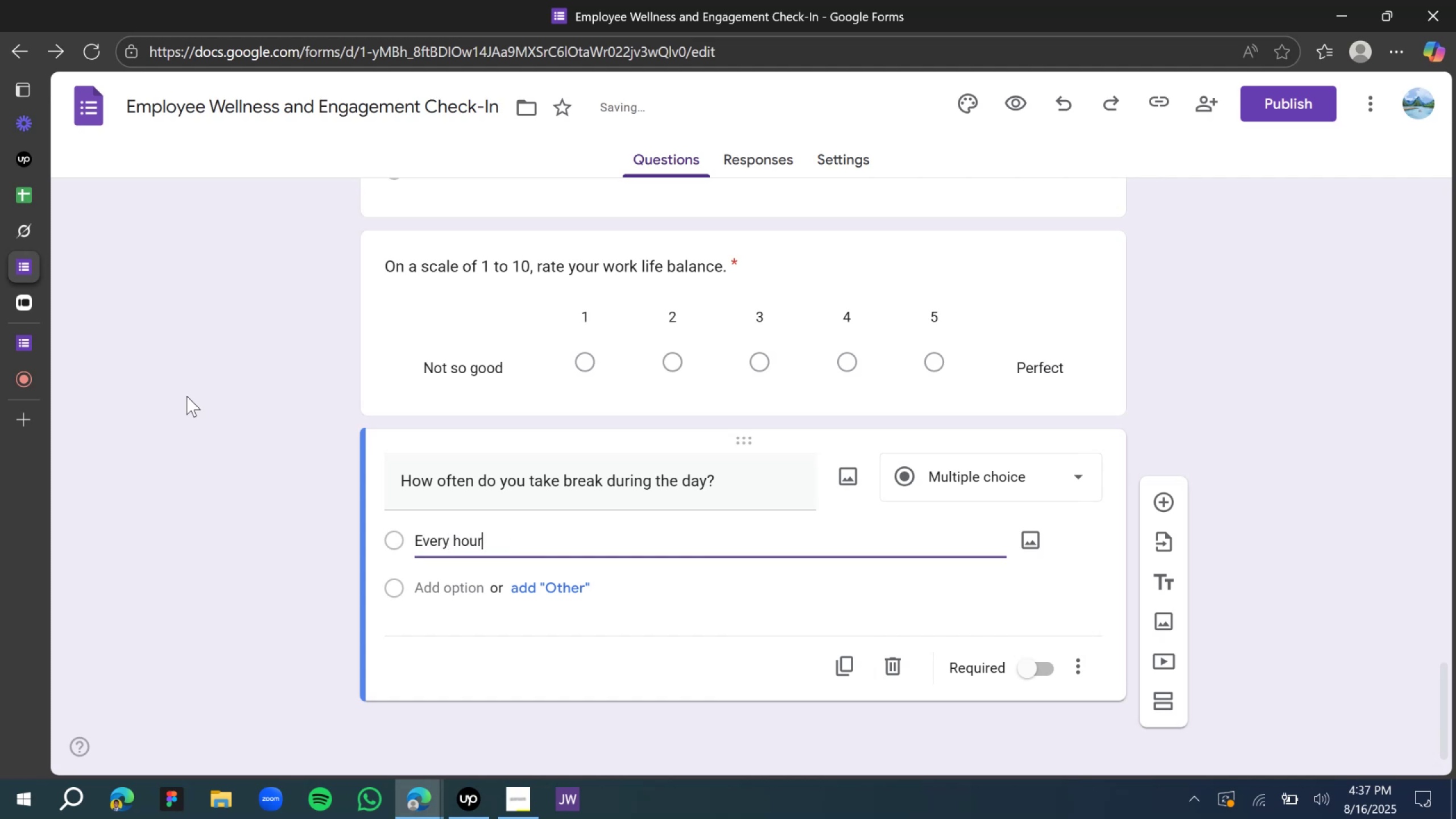 
left_click([52, 264])
 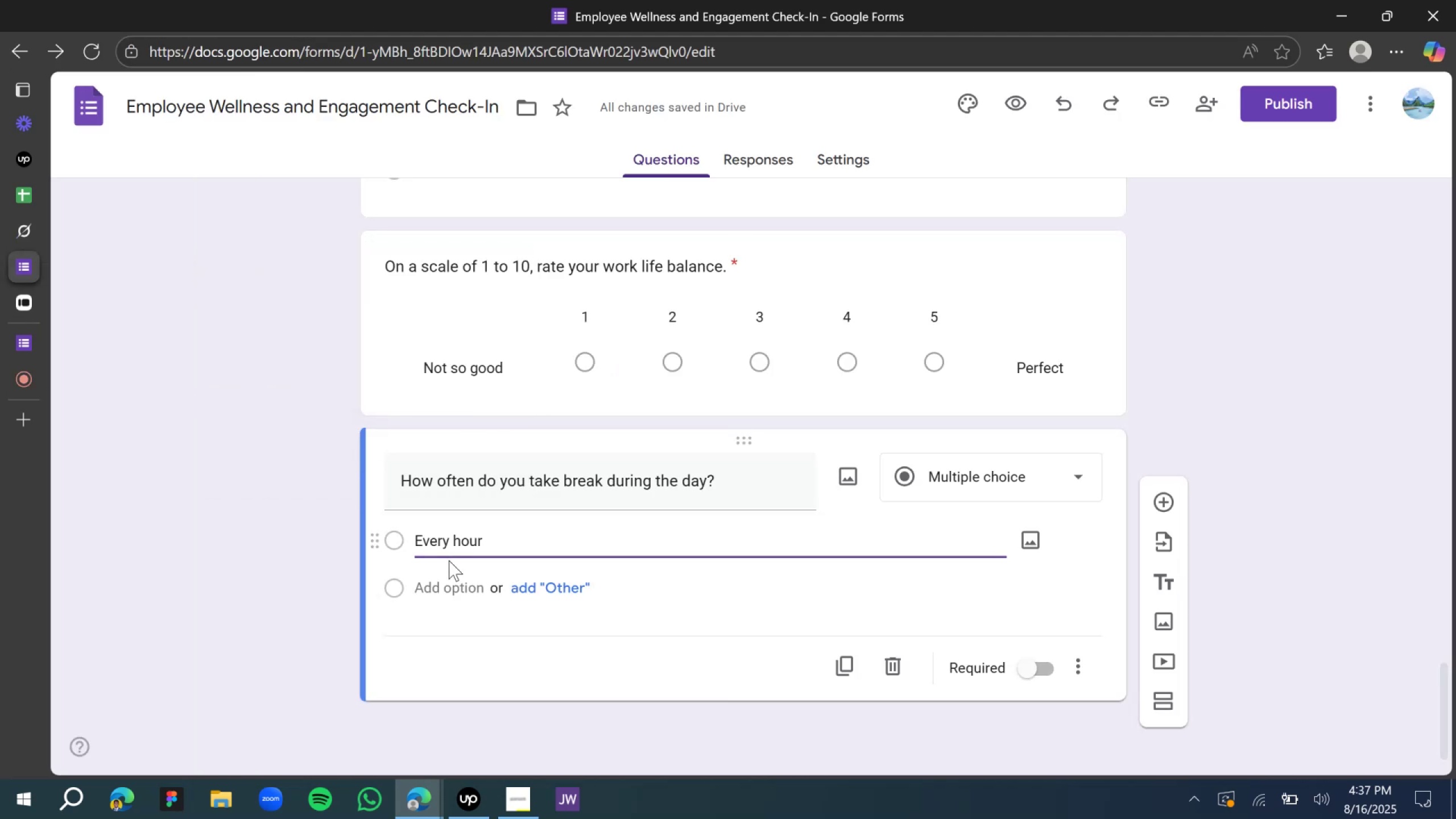 
left_click([453, 574])
 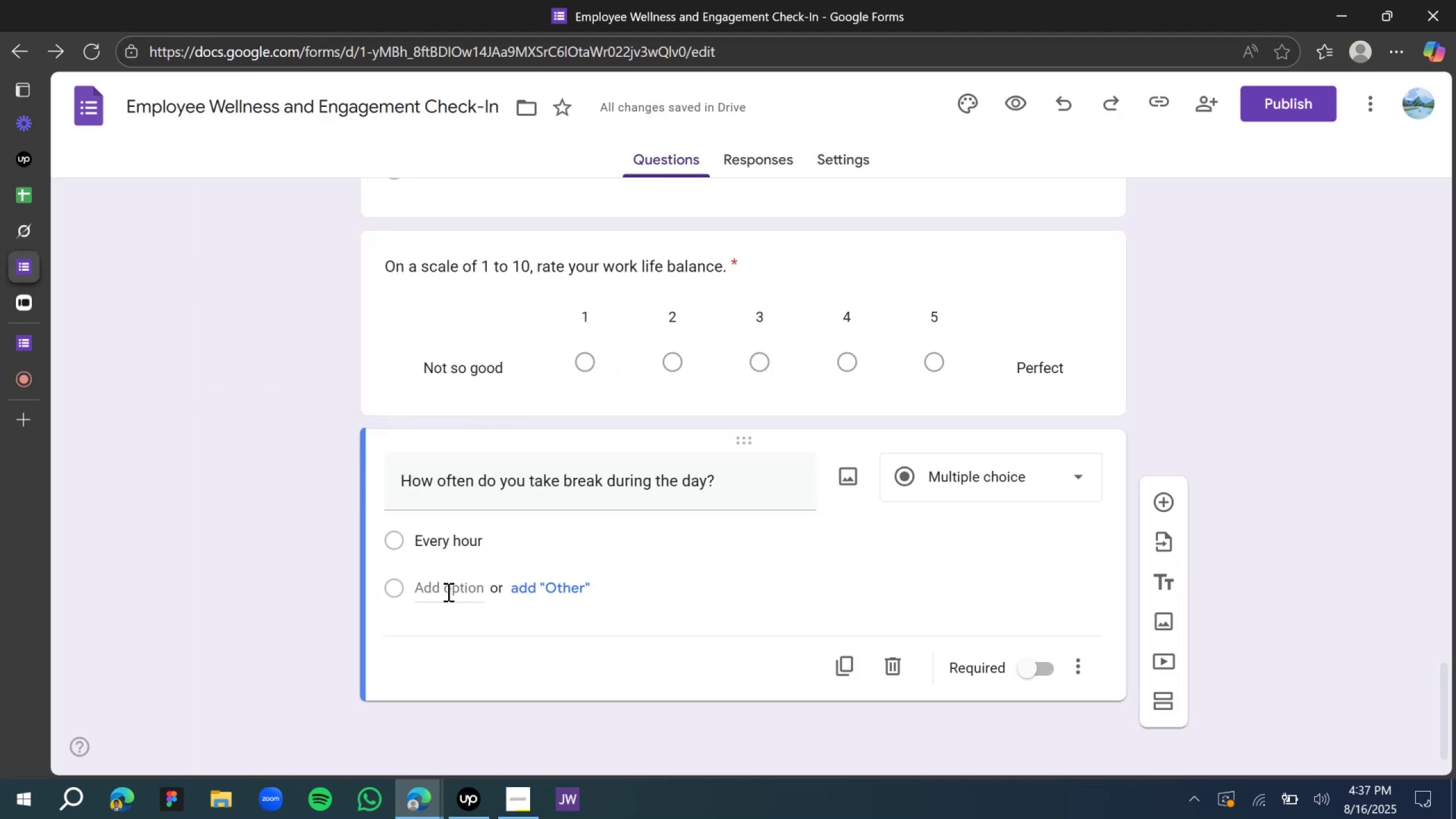 
left_click([446, 593])
 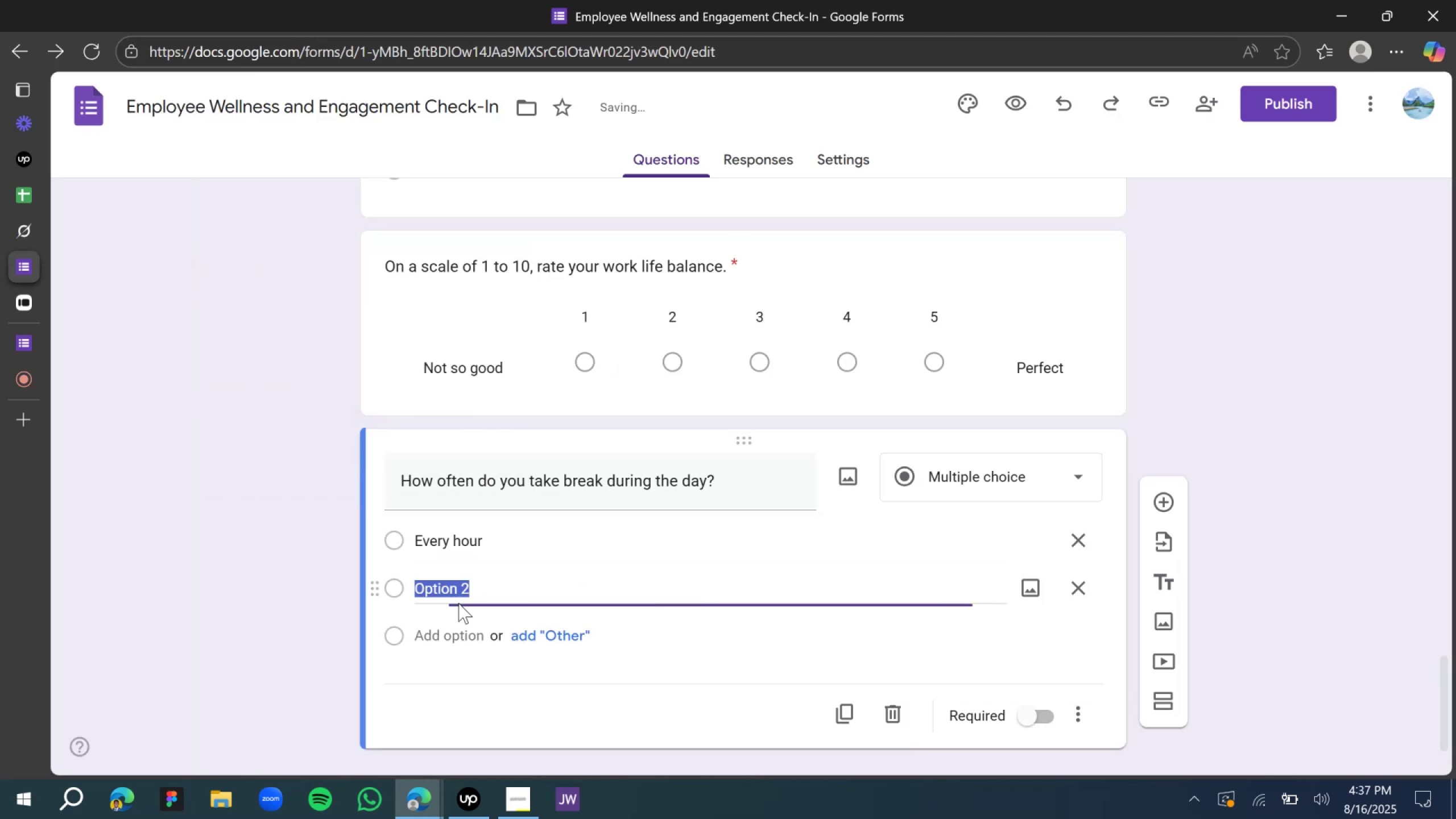 
type(Eb)
key(Backspace)
type(very few hour)
 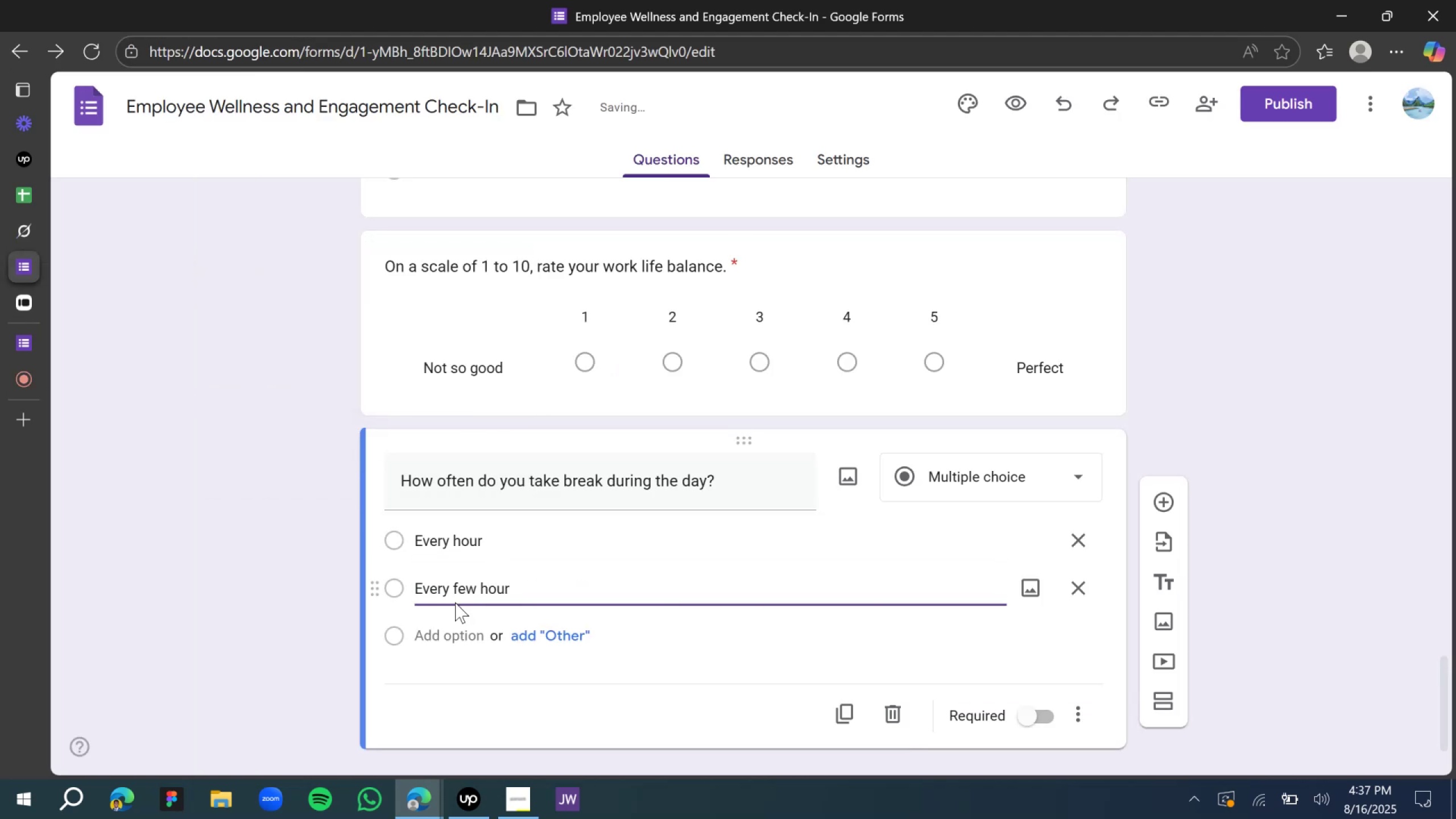 
left_click([454, 621])
 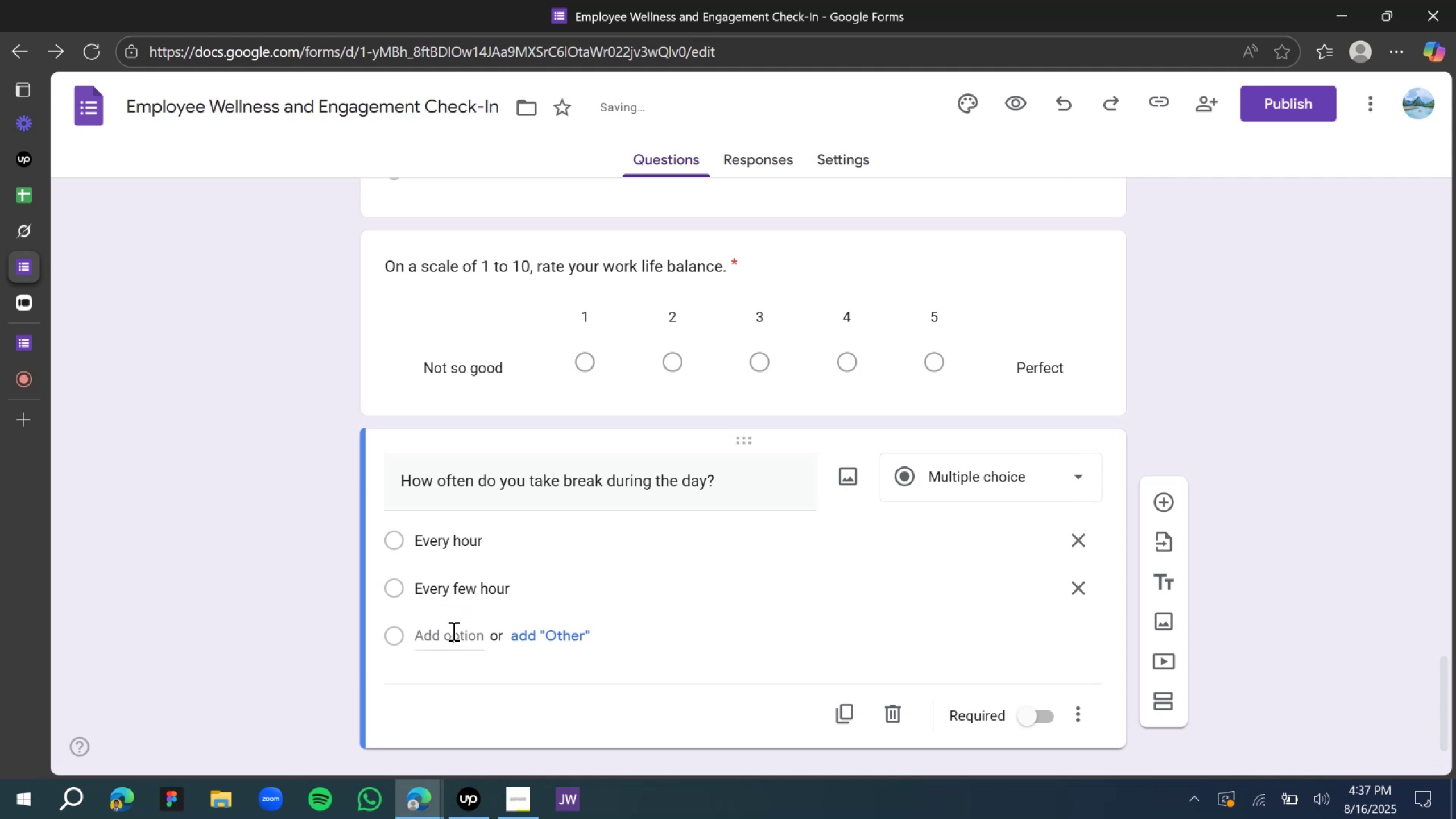 
left_click([452, 632])
 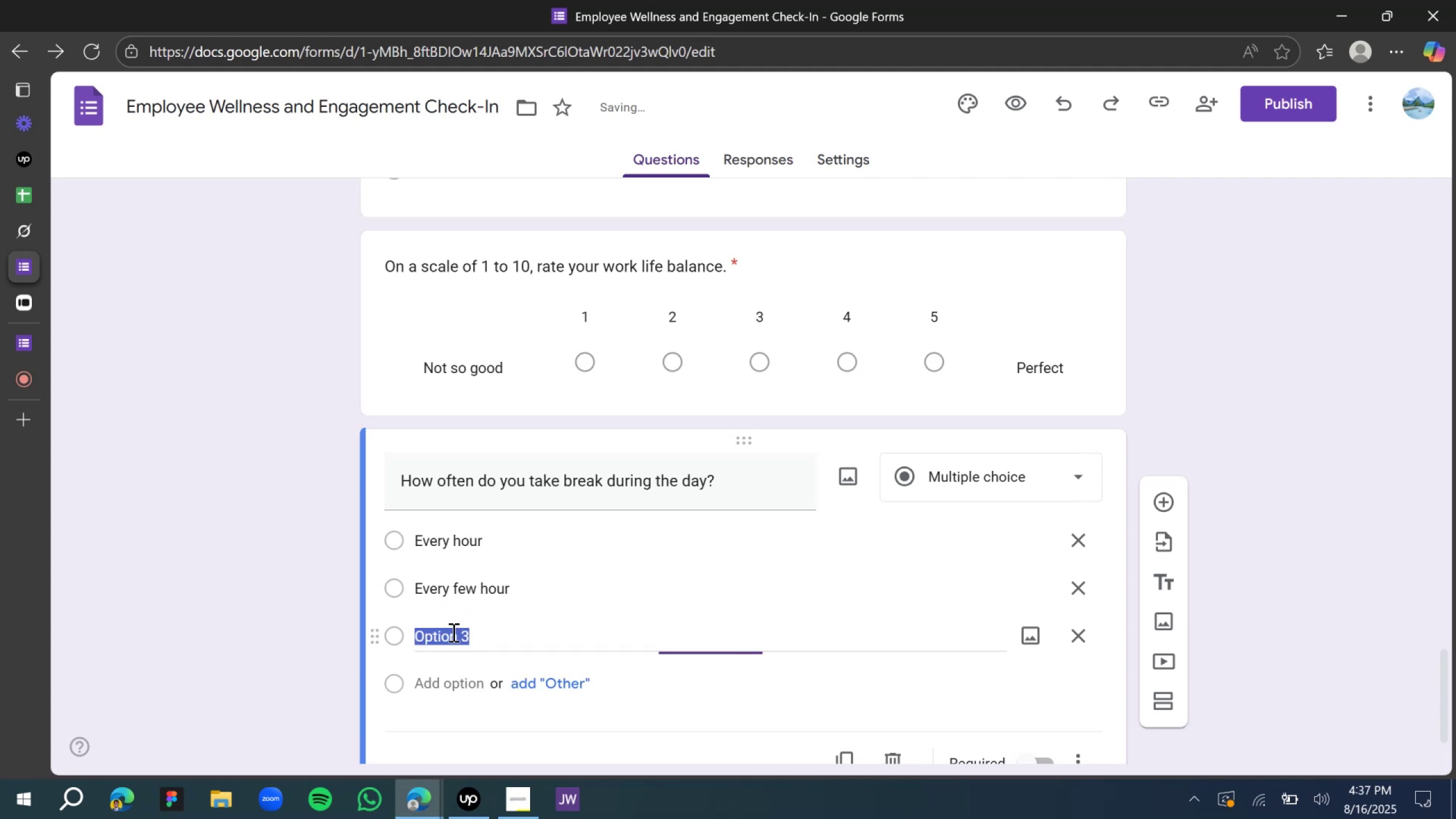 
type(Rarely)
 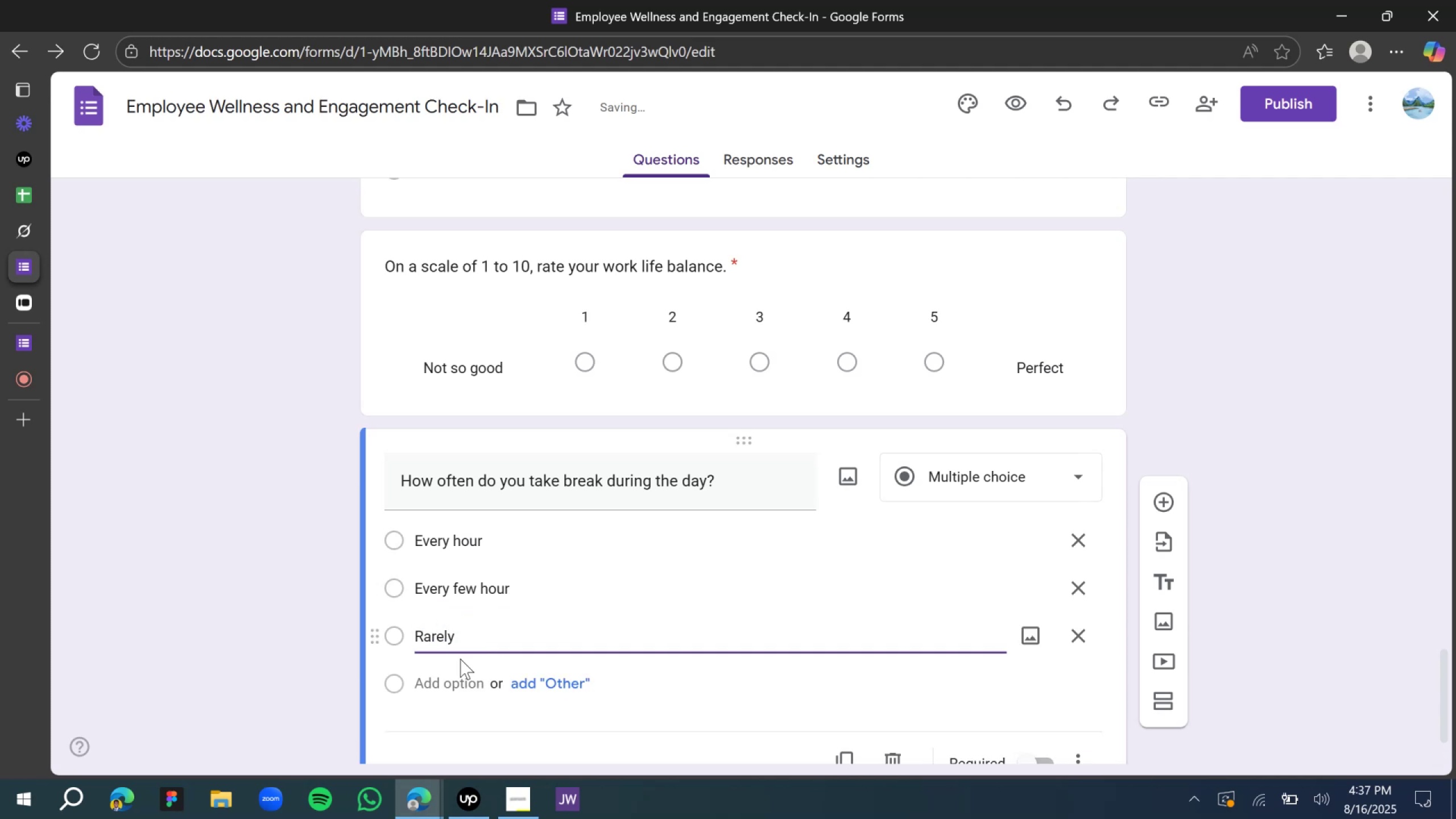 
left_click([460, 683])
 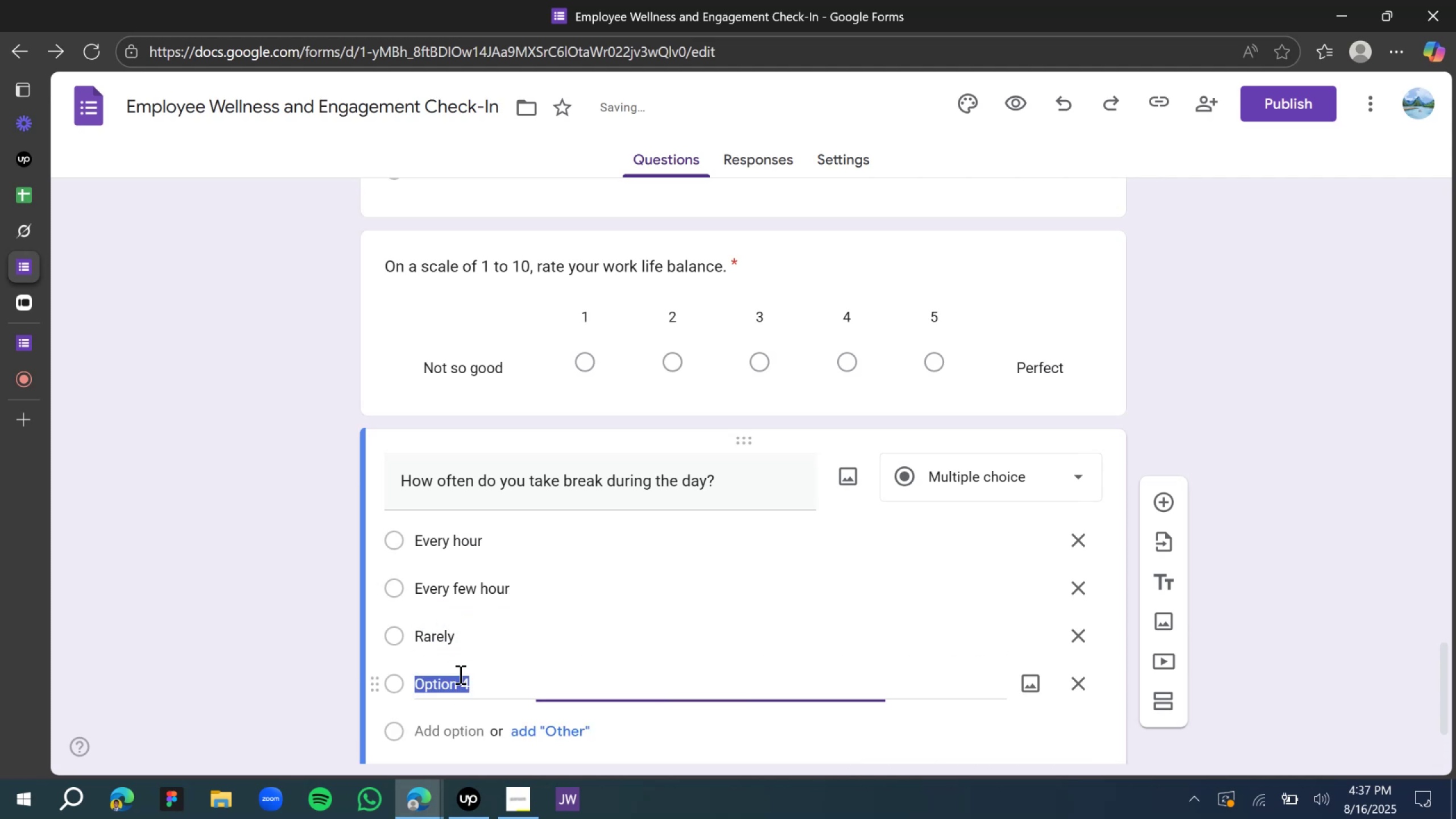 
type(Never)
 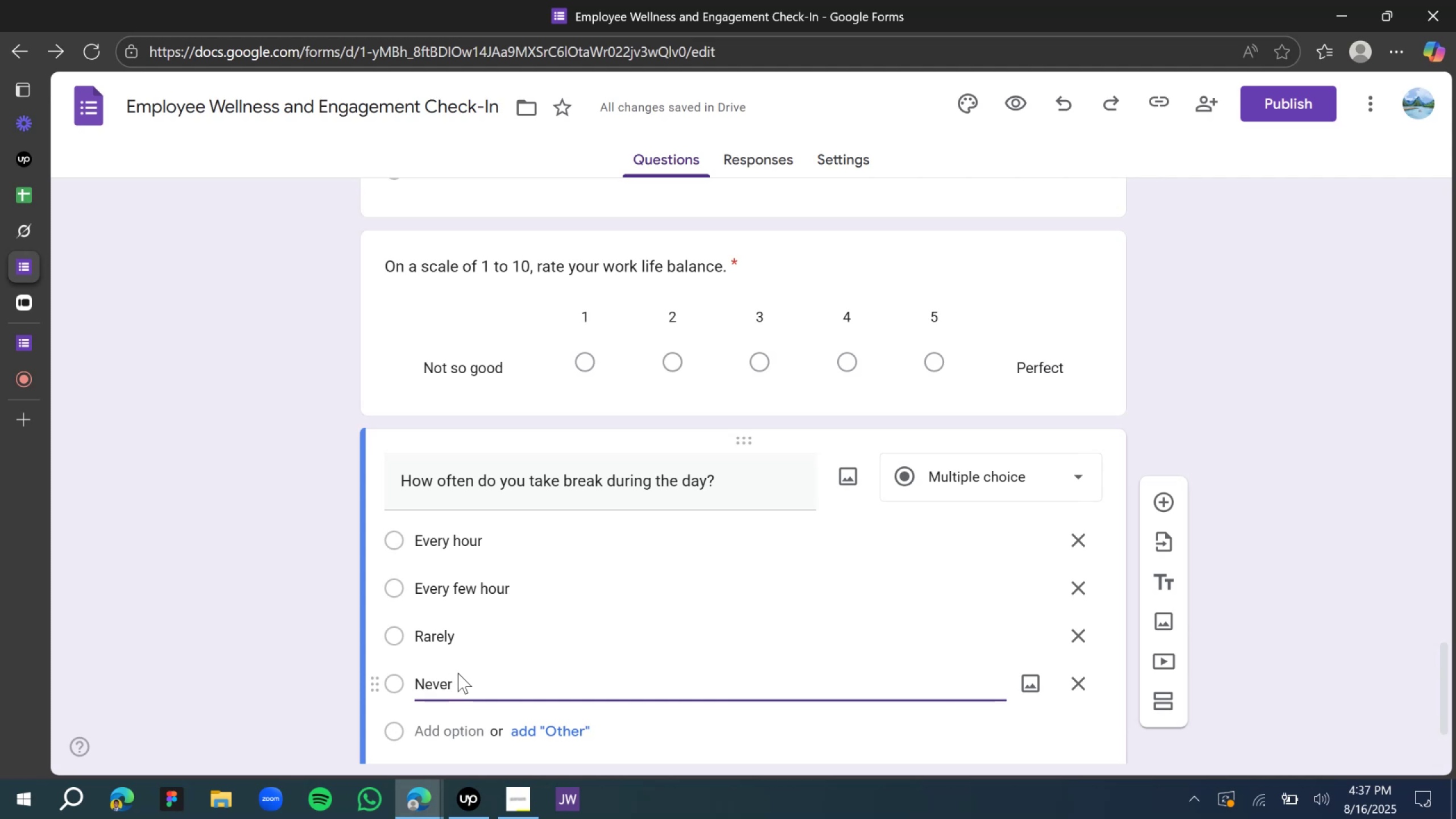 
wait(11.08)
 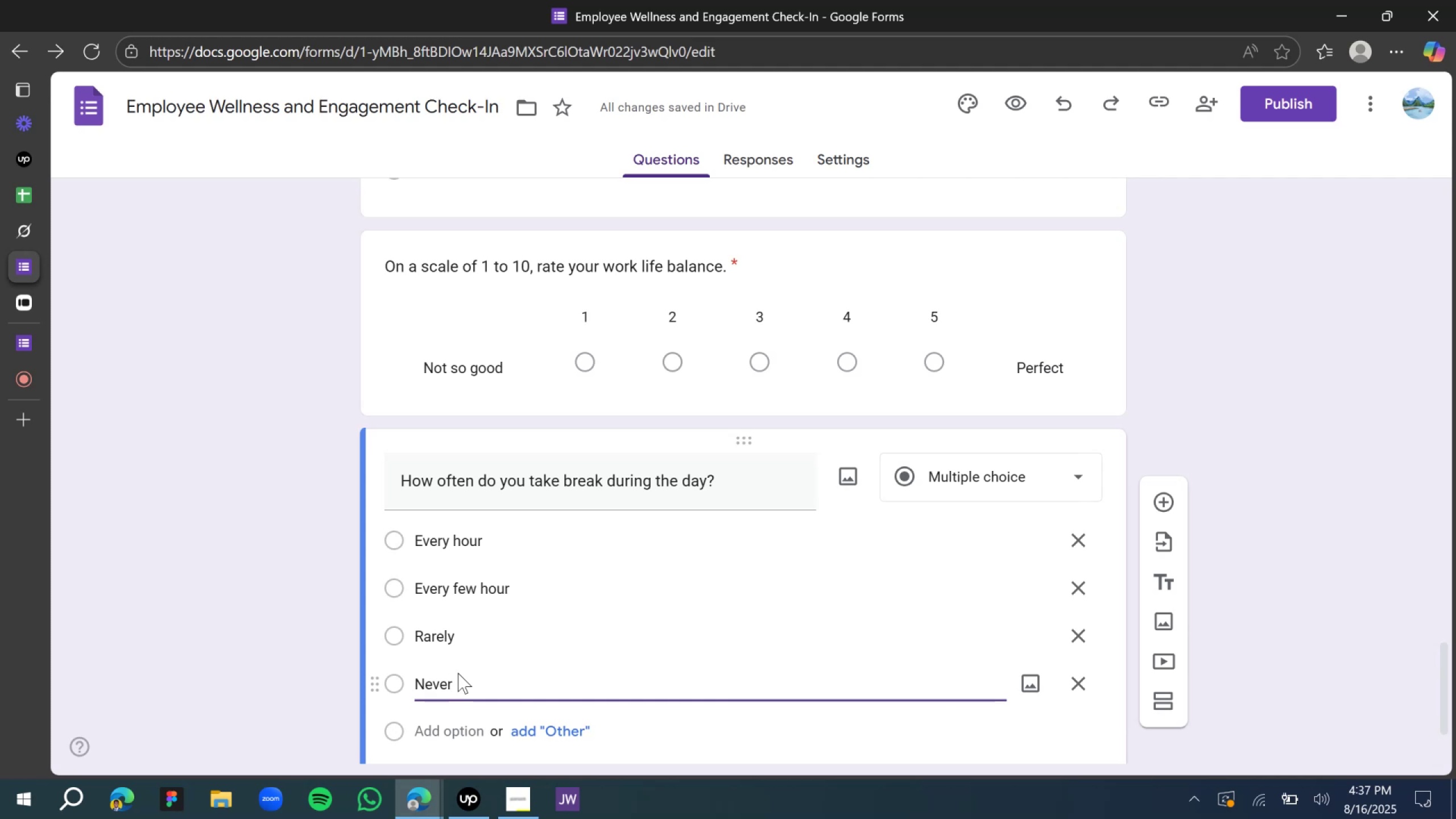 
scroll: coordinate [404, 487], scroll_direction: down, amount: 10.0
 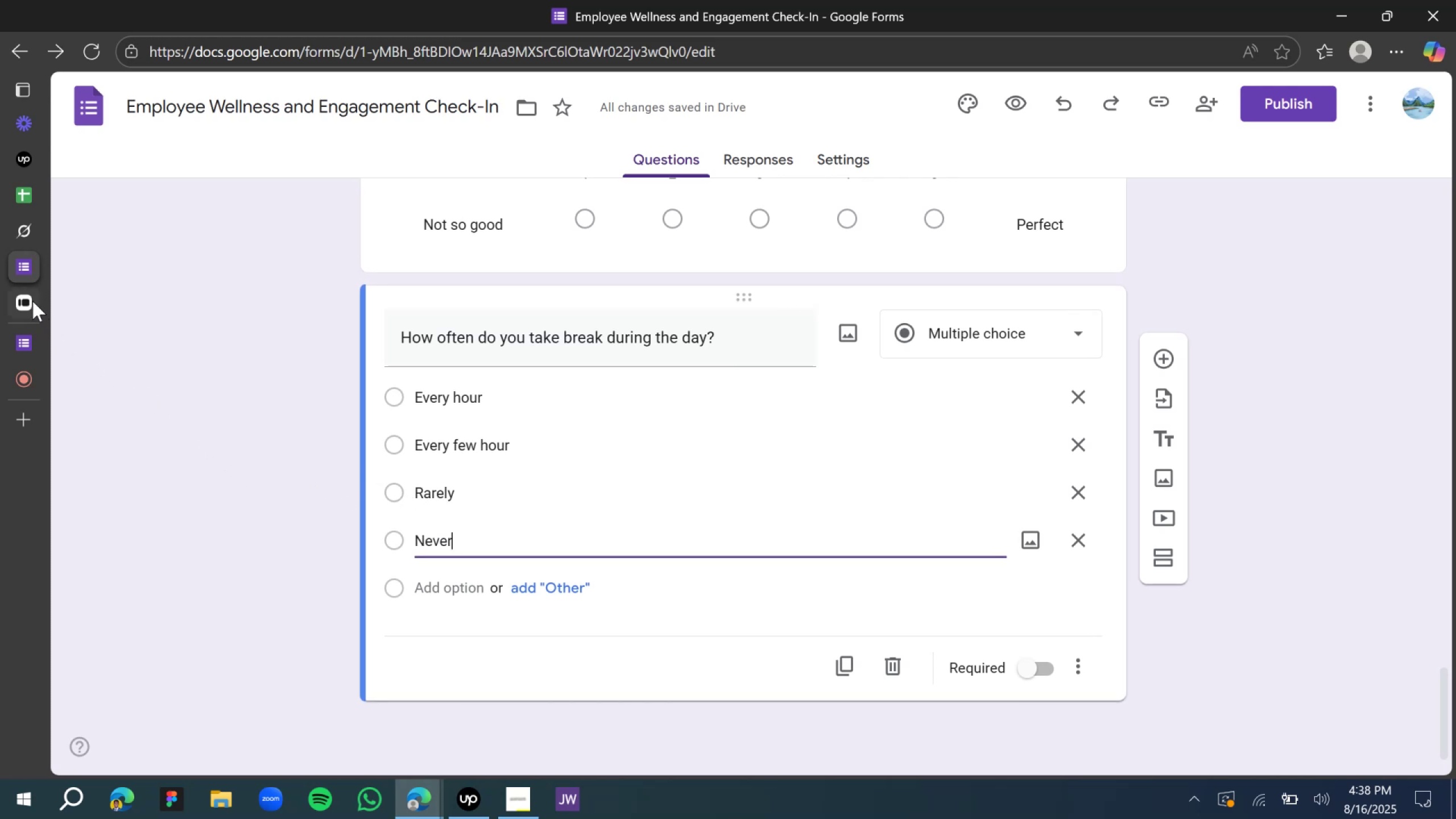 
left_click([40, 234])
 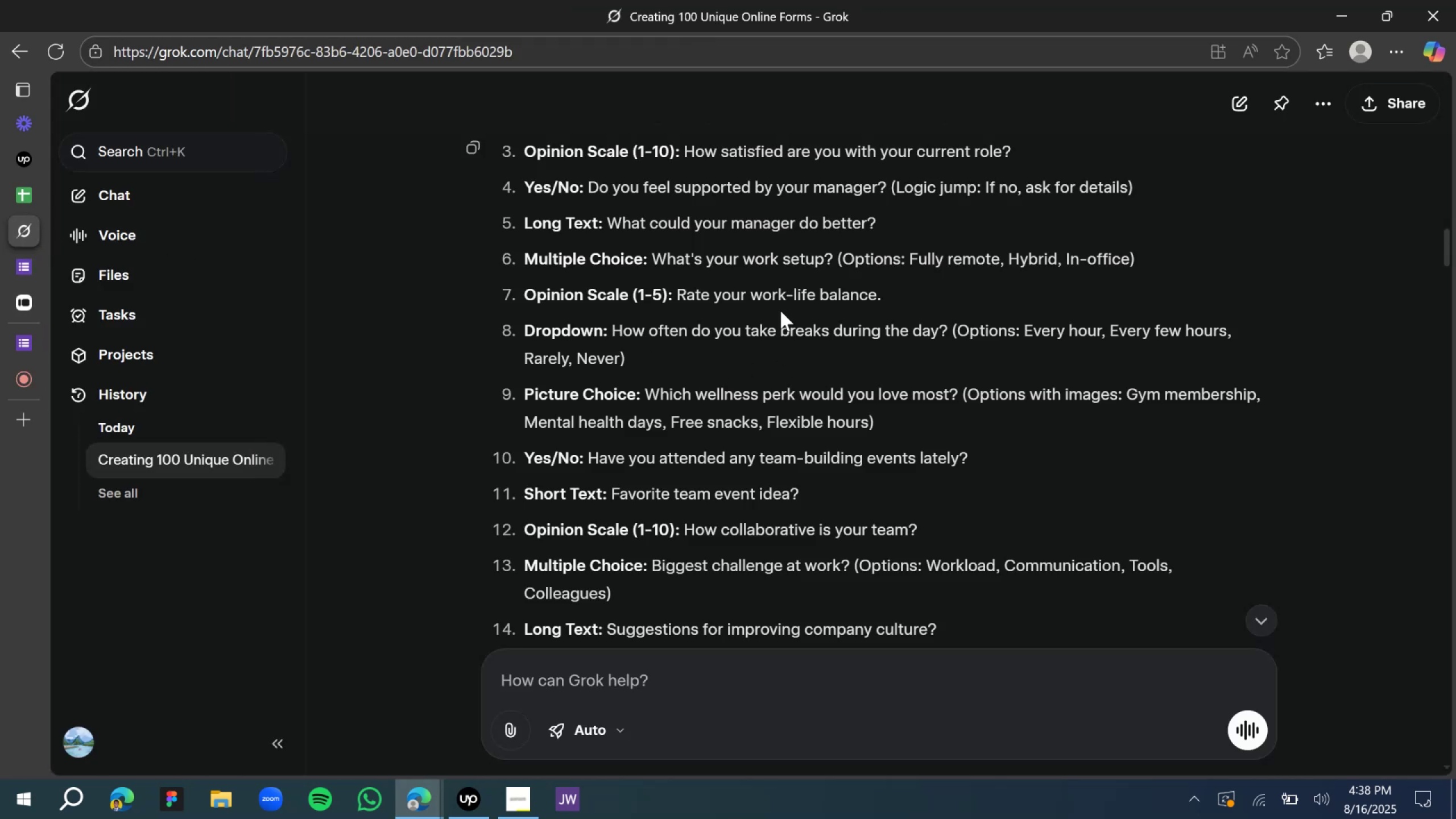 
scroll: coordinate [777, 324], scroll_direction: down, amount: 1.0
 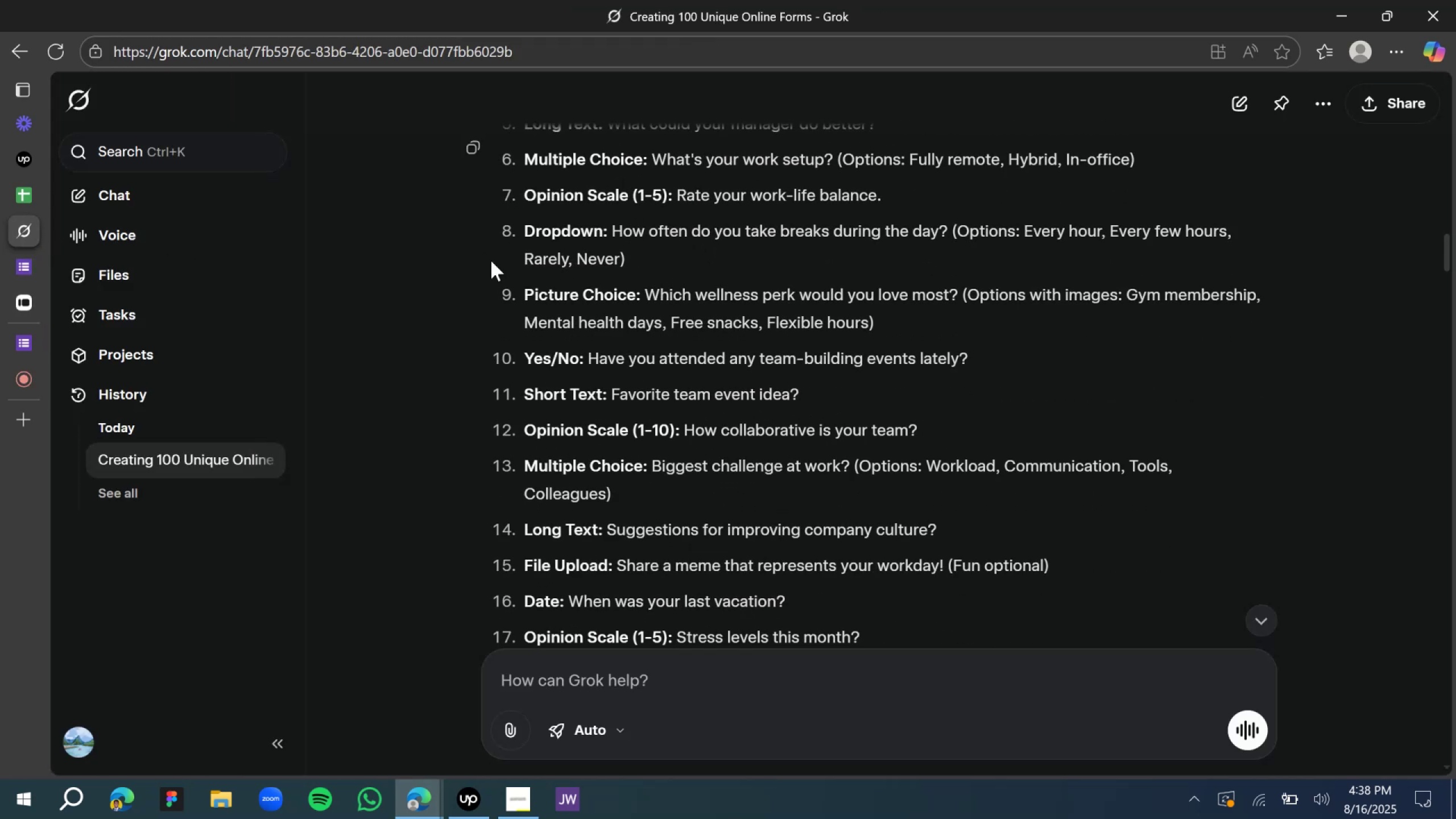 
wait(5.42)
 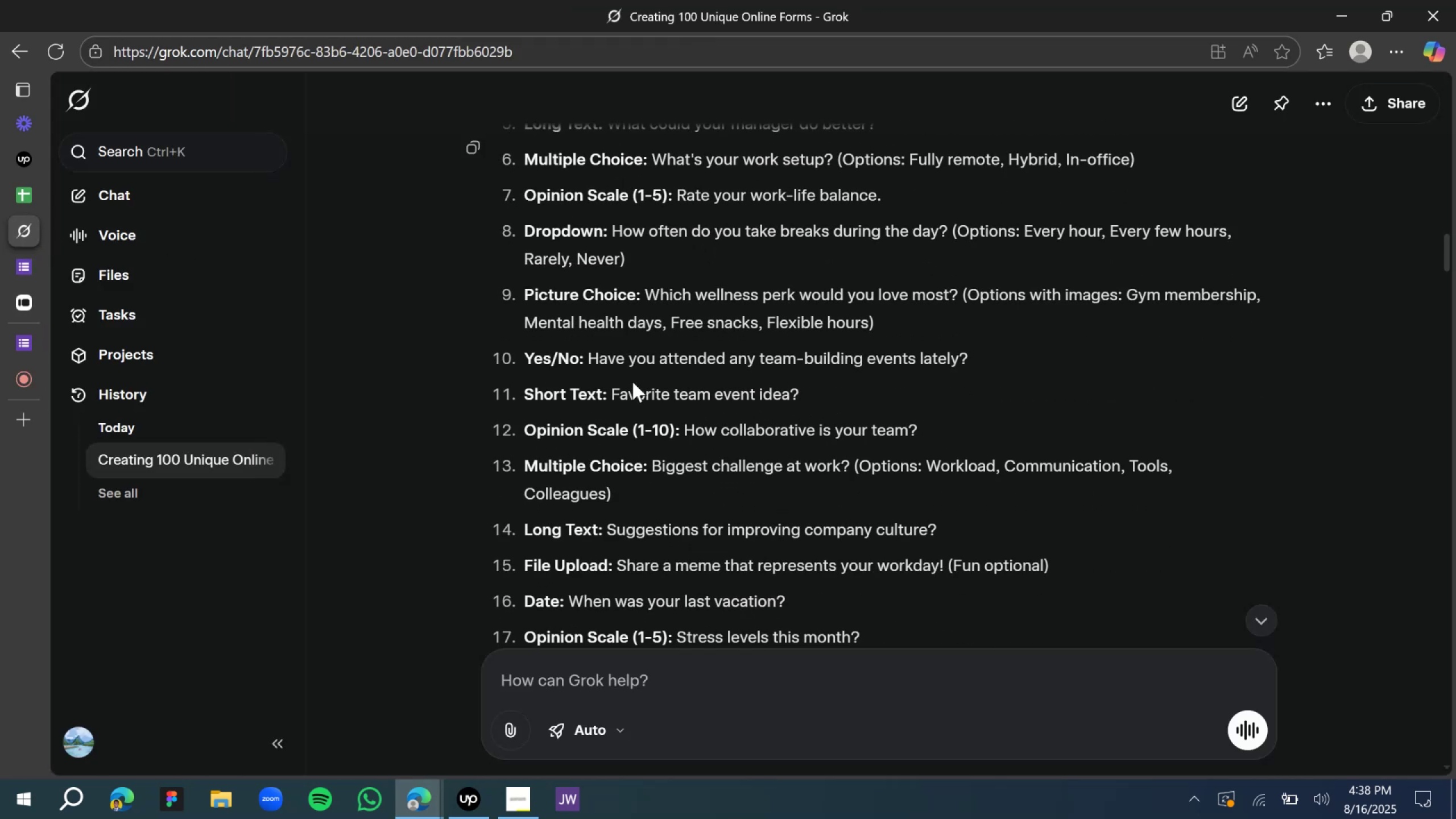 
left_click([38, 266])
 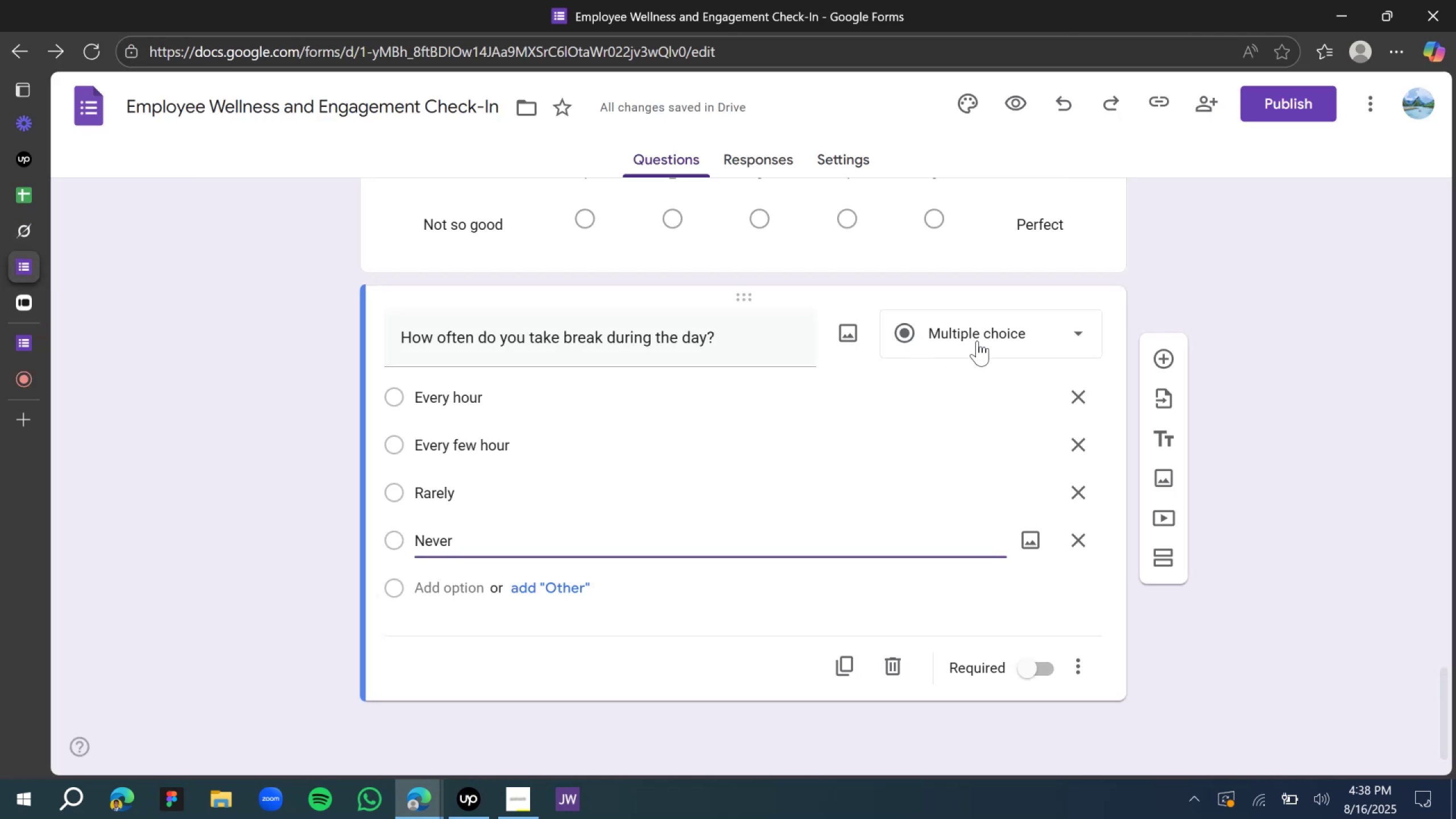 
left_click([980, 341])
 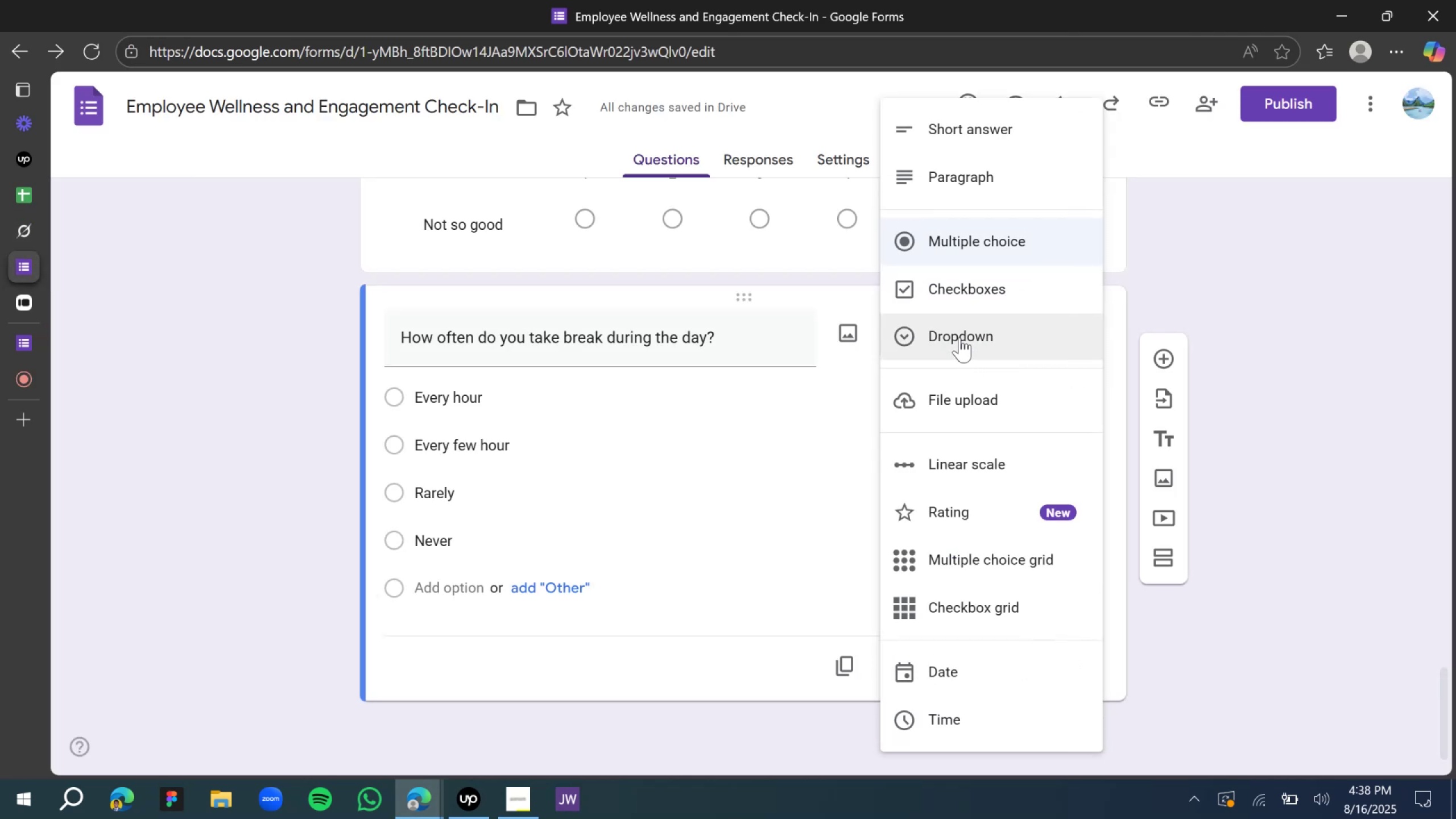 
left_click([959, 337])
 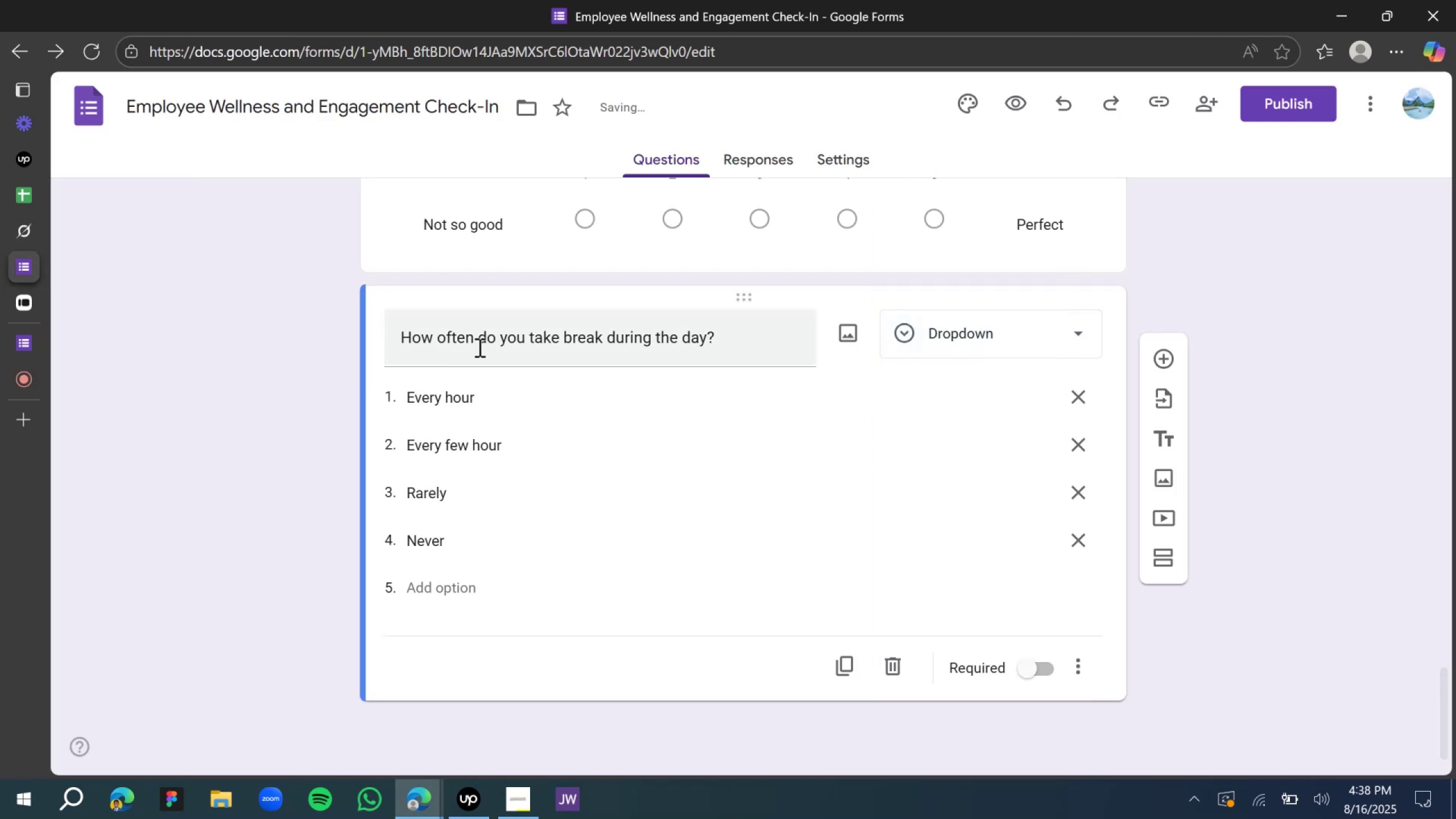 
left_click([296, 346])
 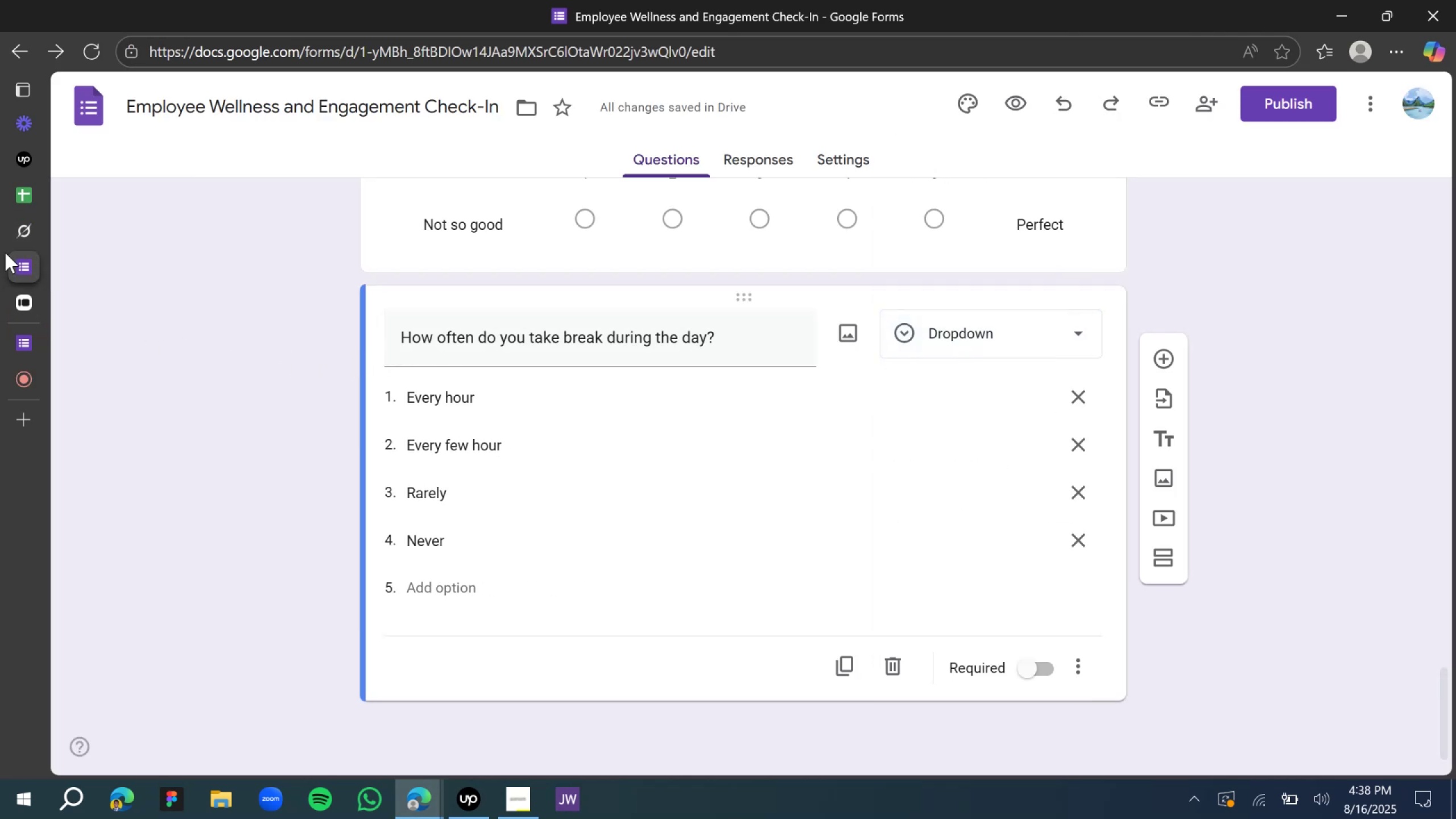 
left_click([14, 229])
 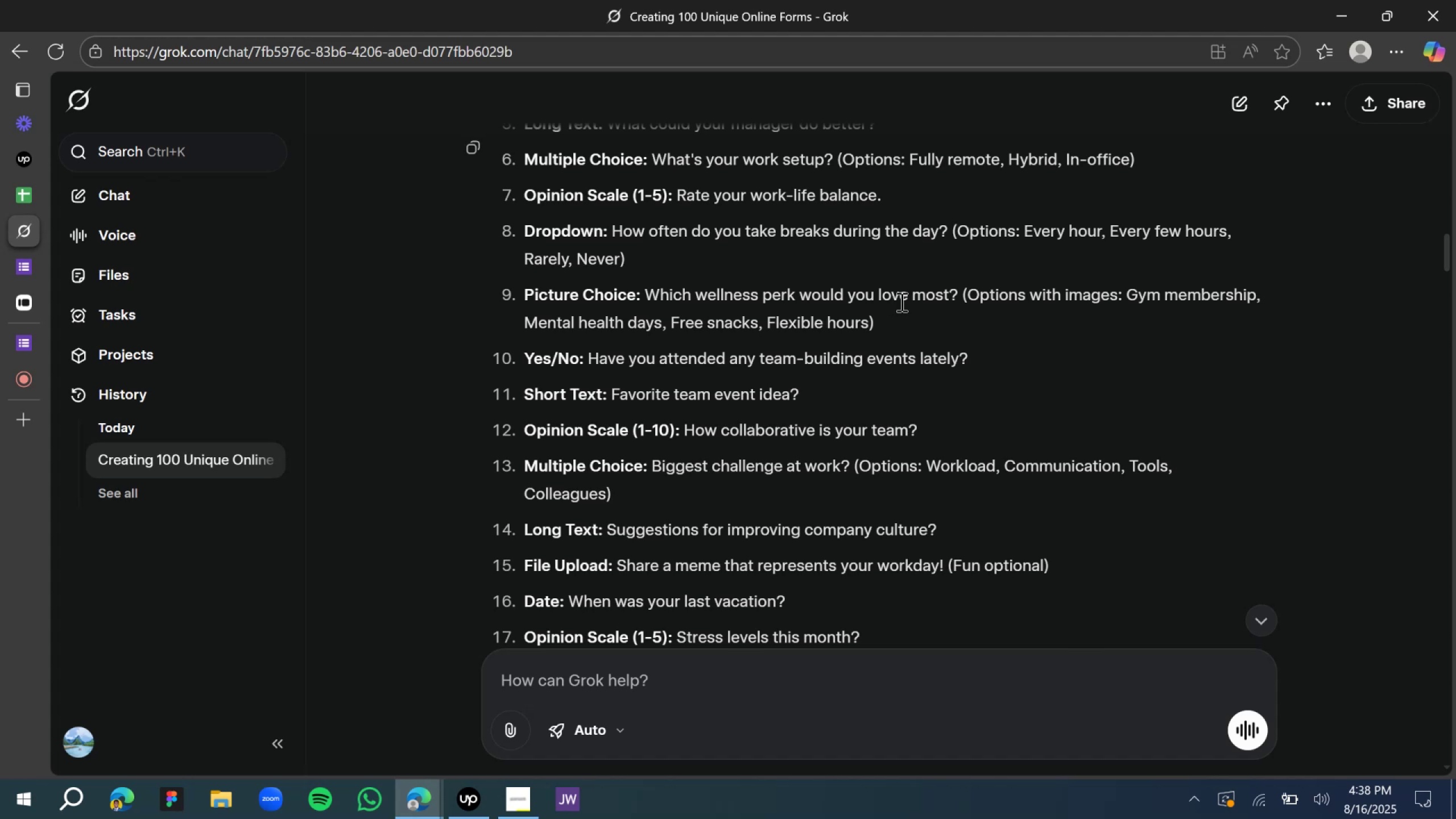 
wait(8.08)
 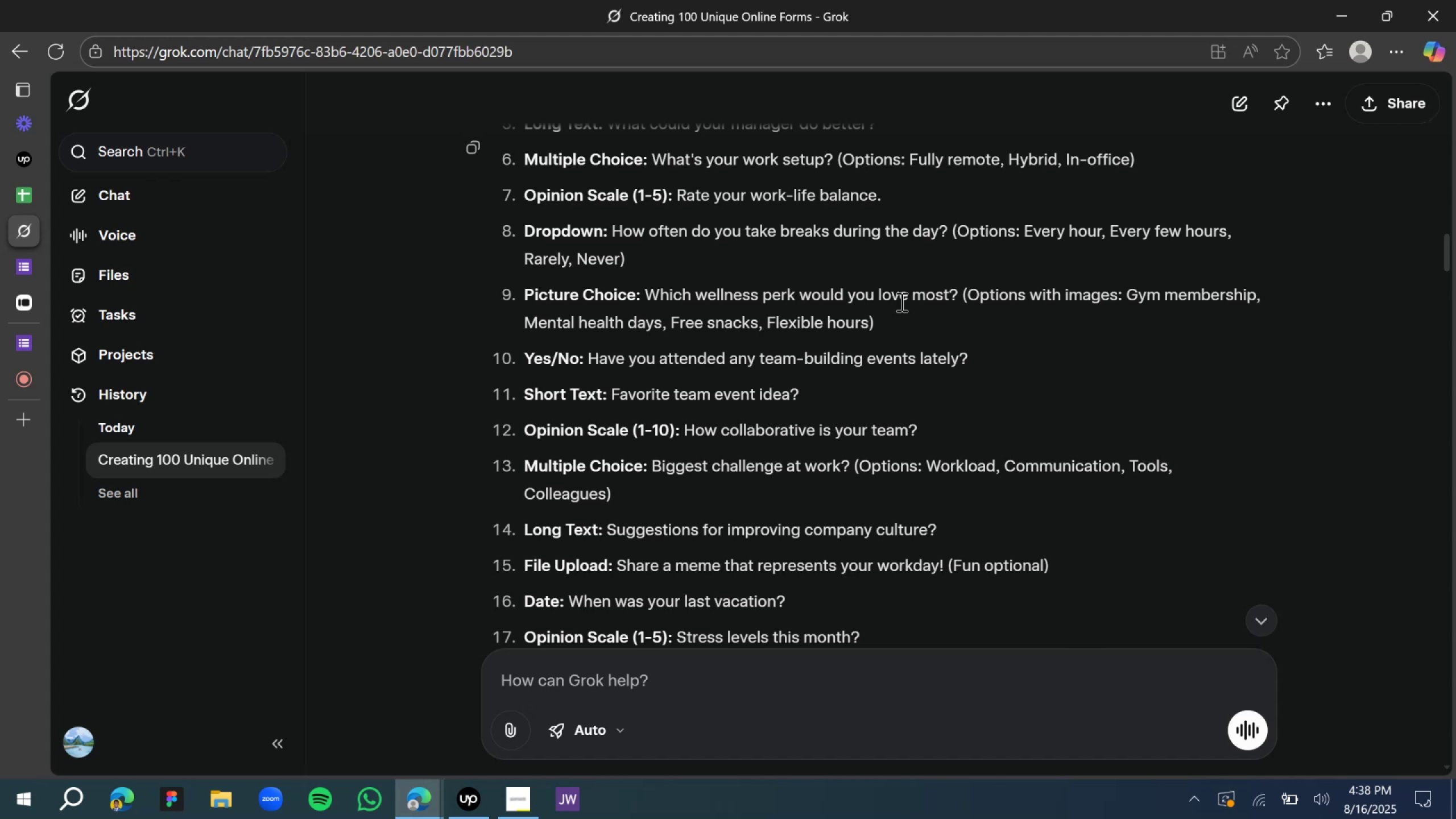 
left_click([26, 267])
 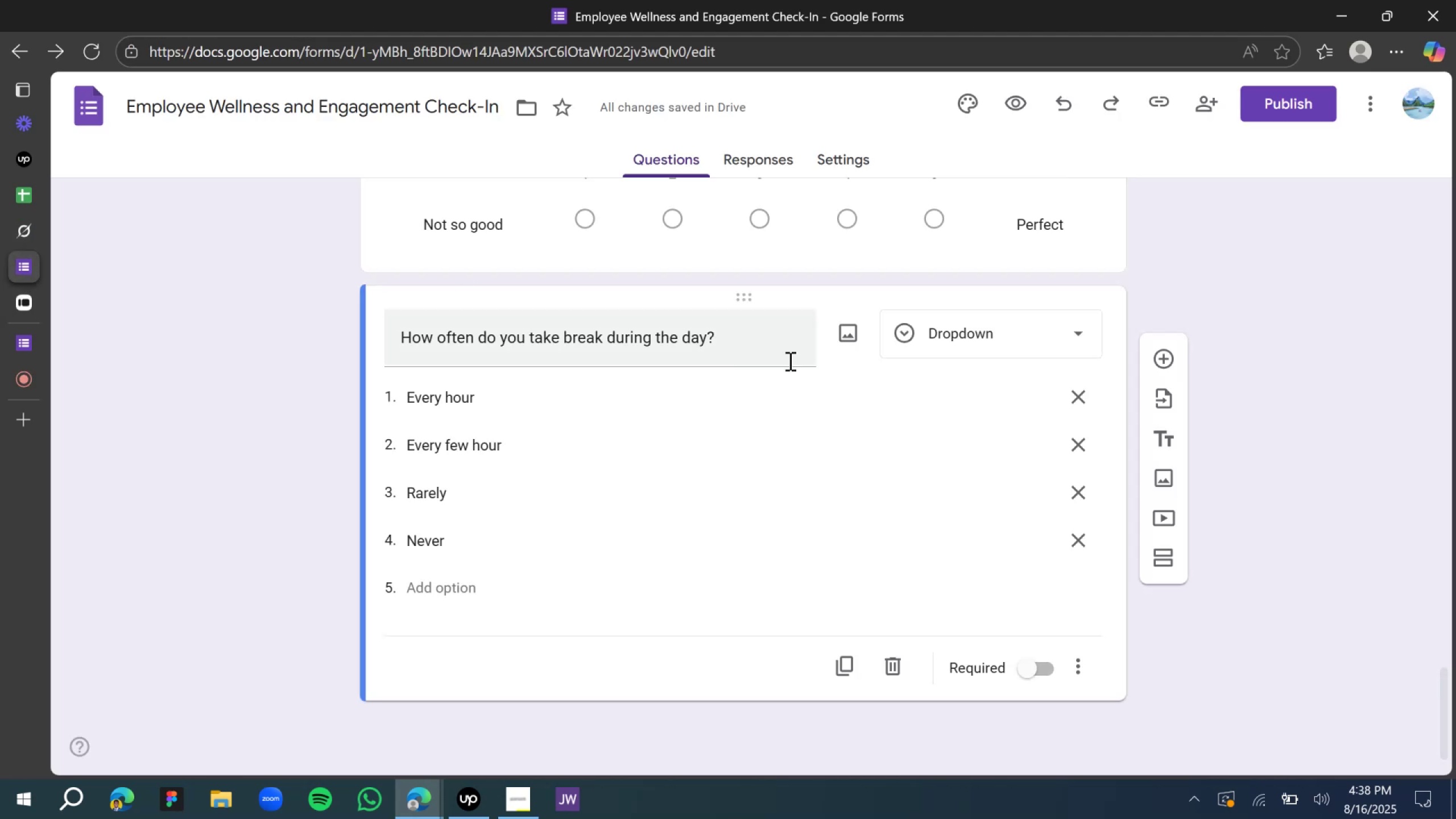 
scroll: coordinate [1064, 396], scroll_direction: down, amount: 3.0
 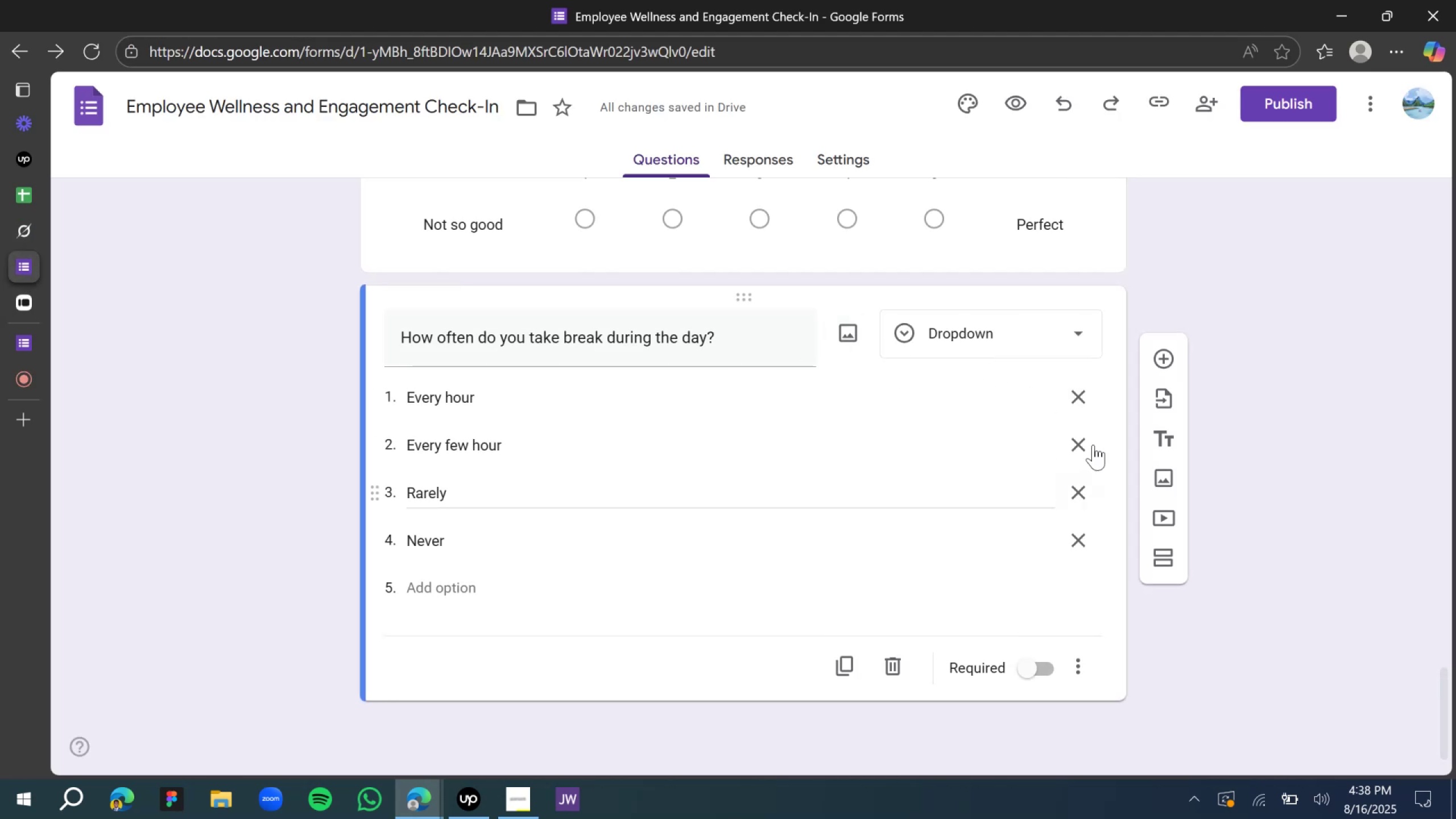 
left_click([1159, 358])
 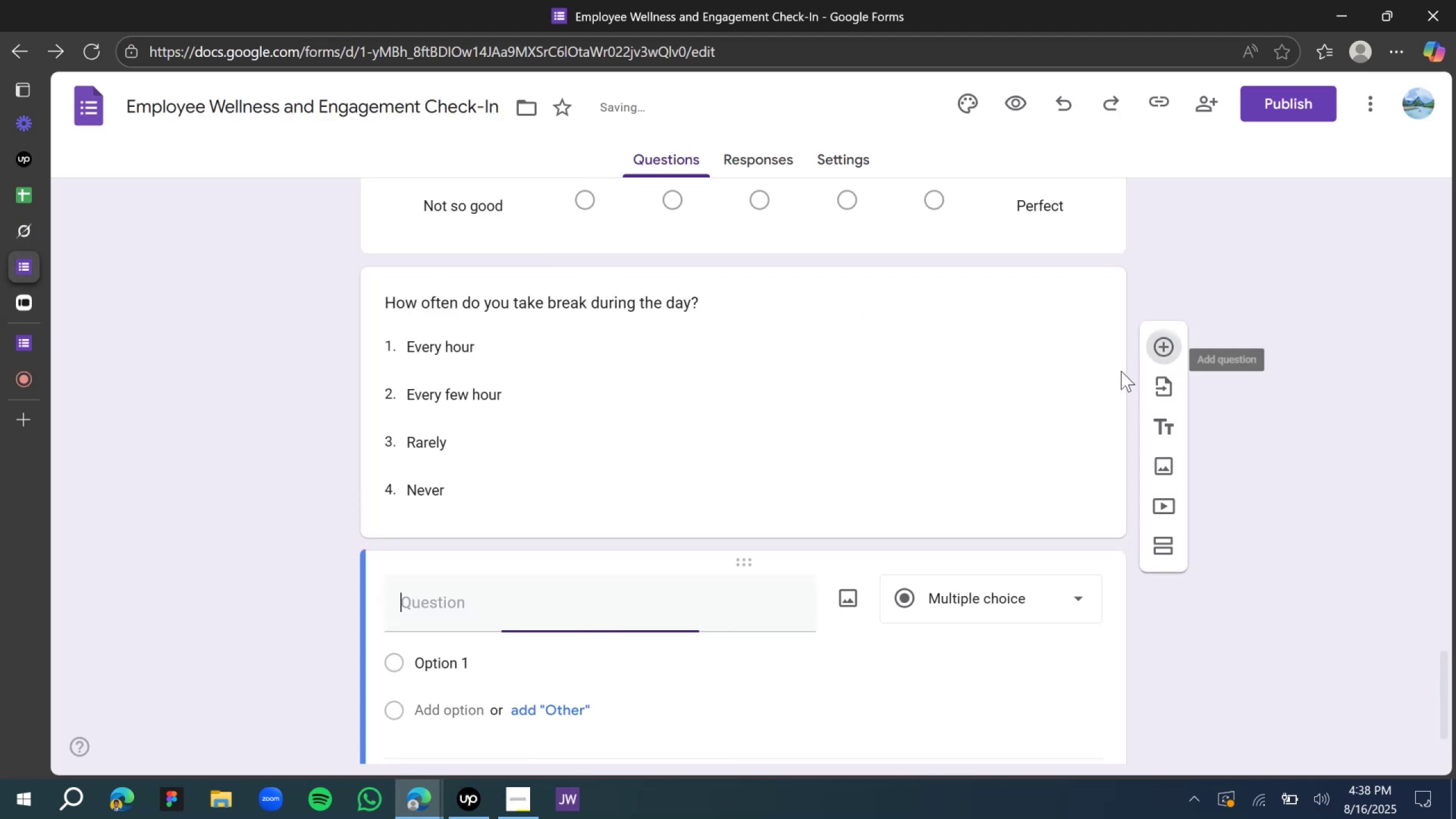 
scroll: coordinate [908, 489], scroll_direction: down, amount: 4.0
 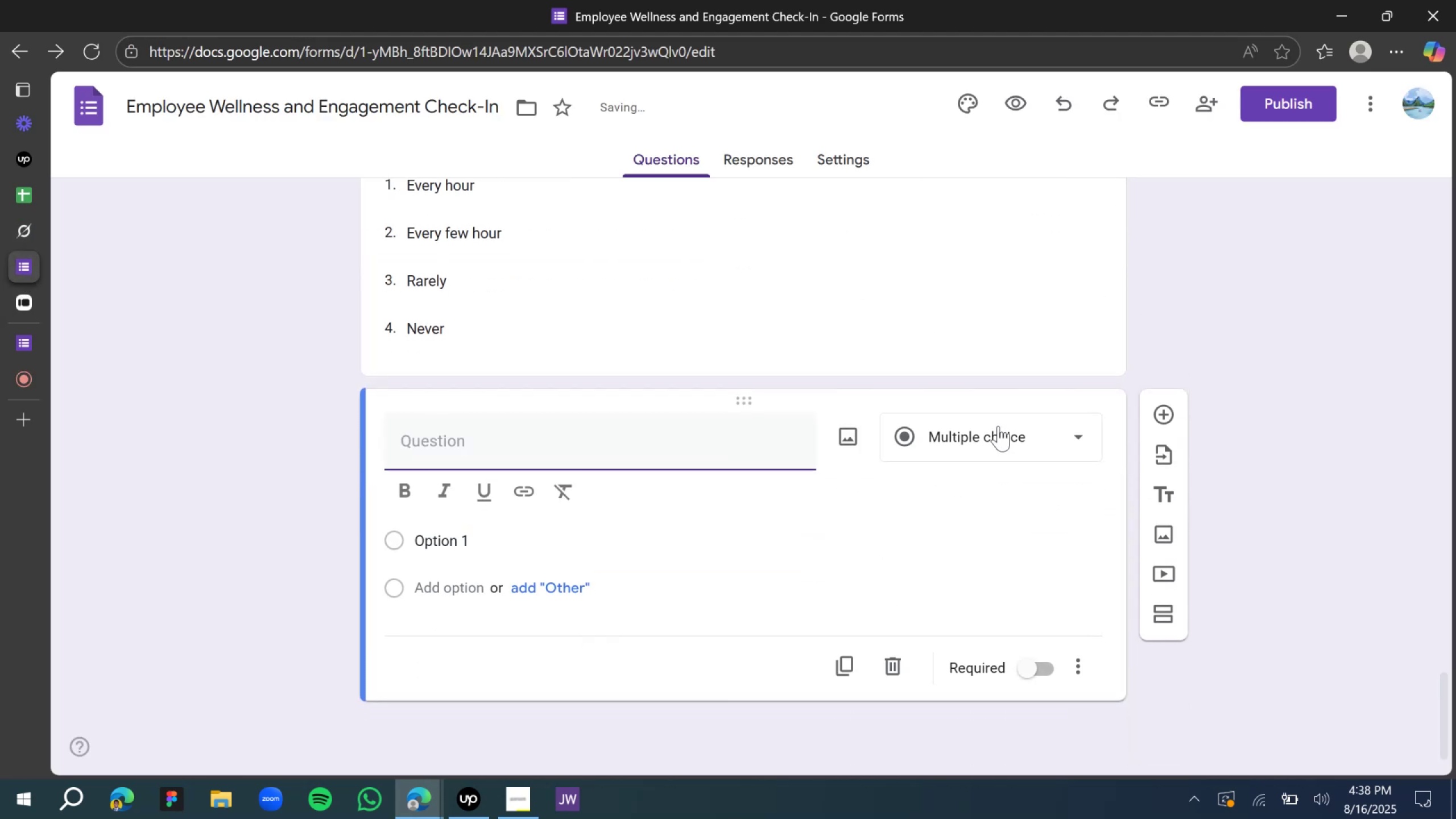 
left_click([998, 426])
 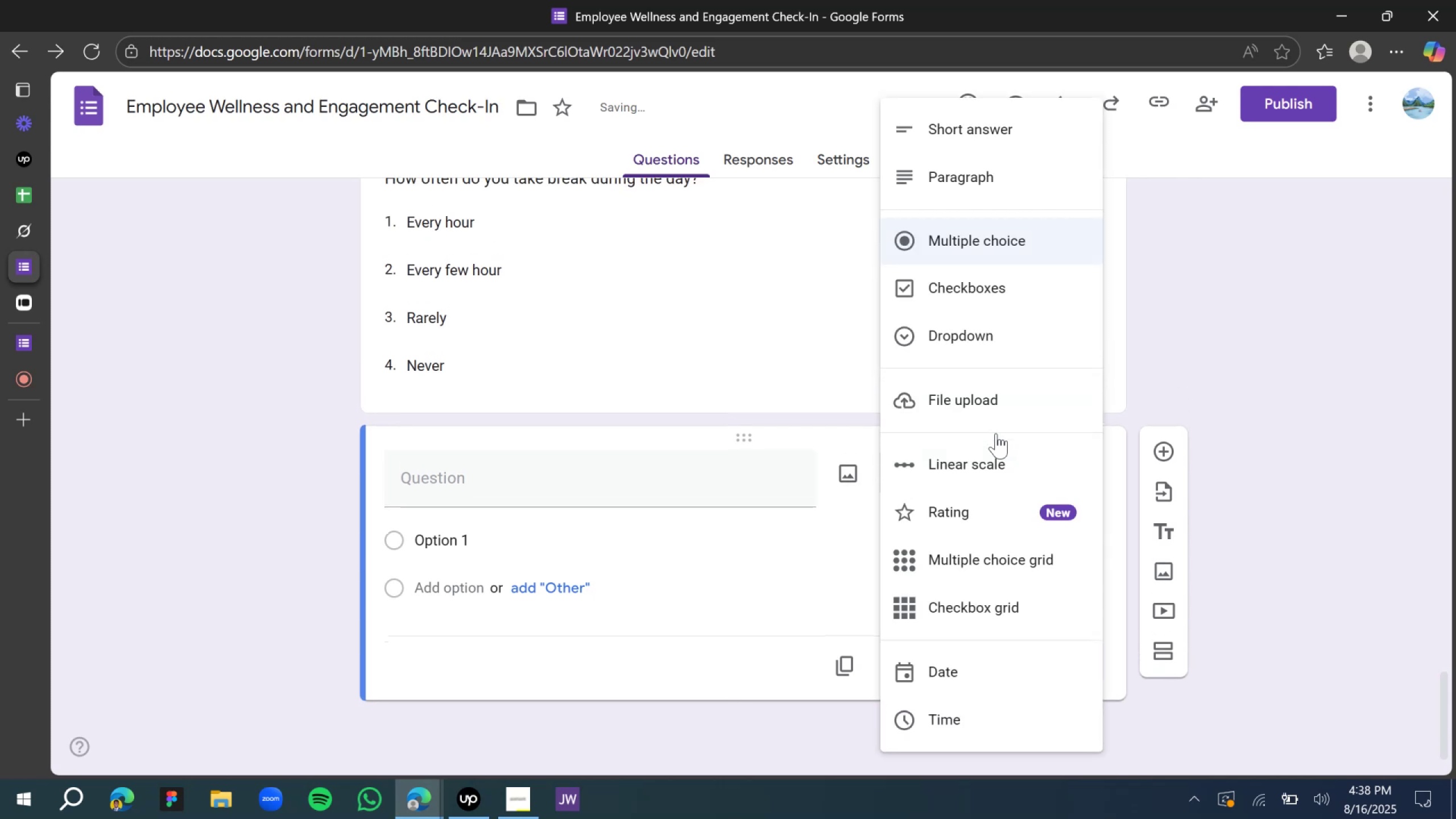 
scroll: coordinate [987, 433], scroll_direction: up, amount: 4.0
 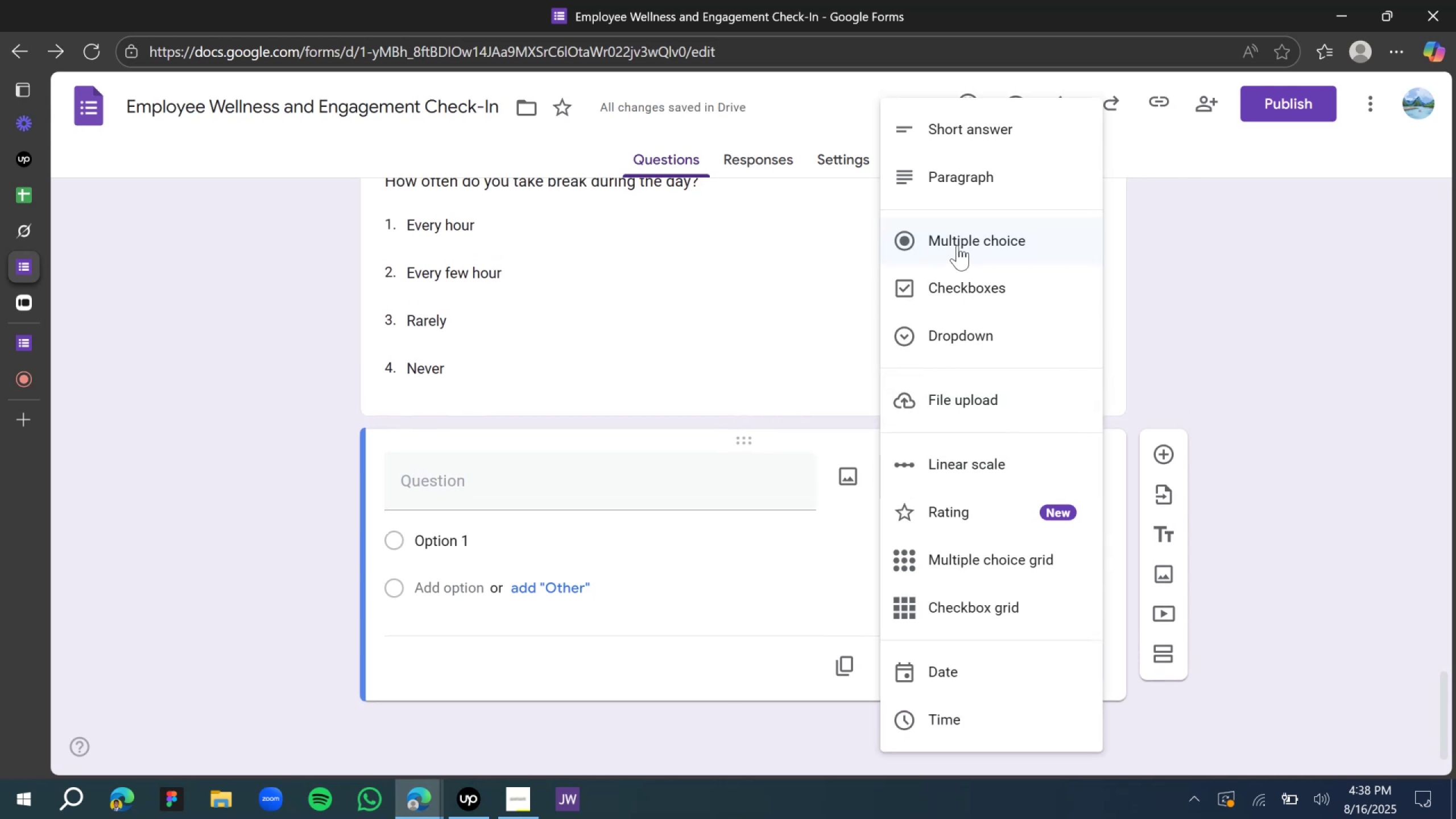 
scroll: coordinate [983, 588], scroll_direction: down, amount: 5.0
 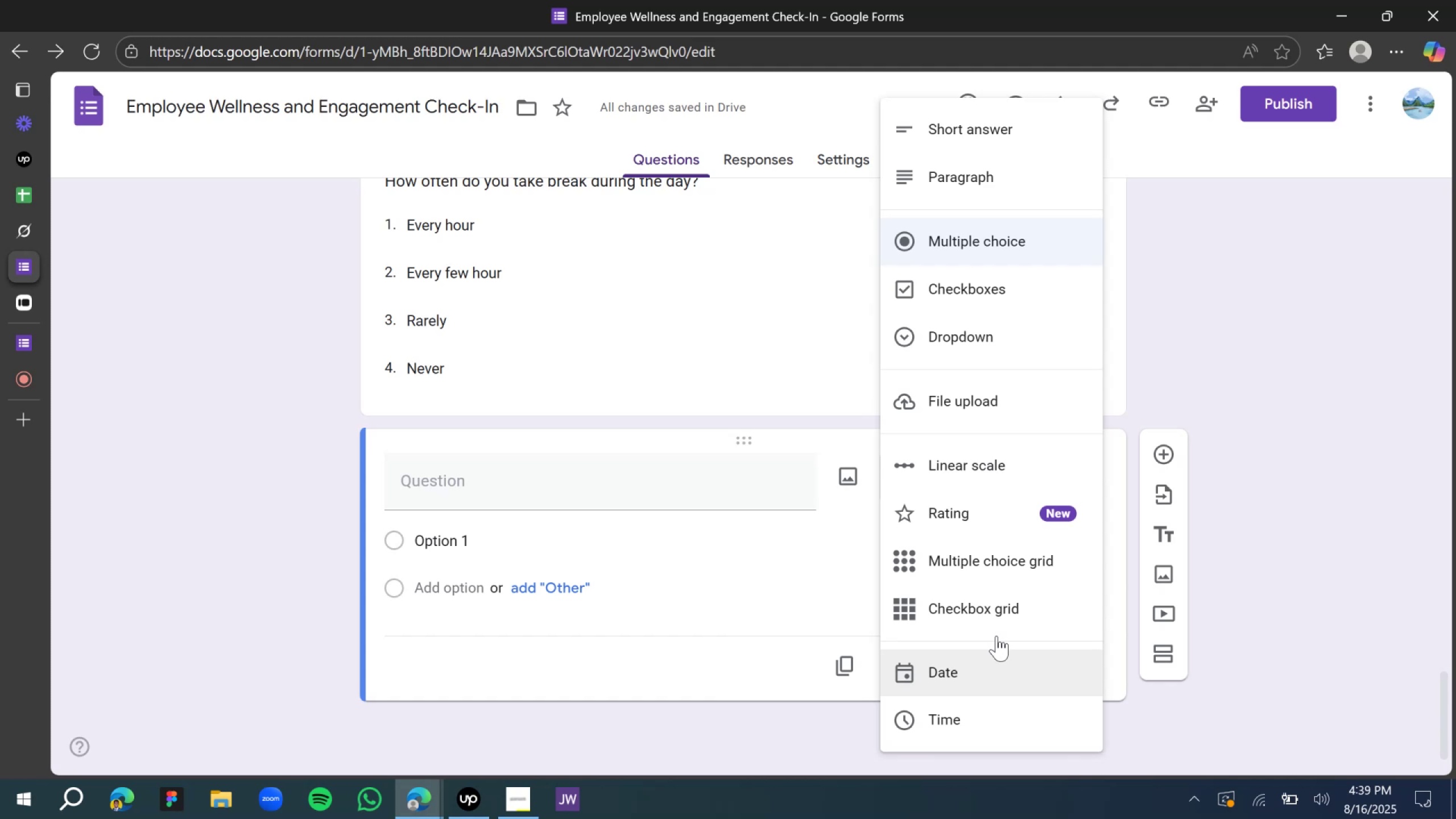 
wait(45.21)
 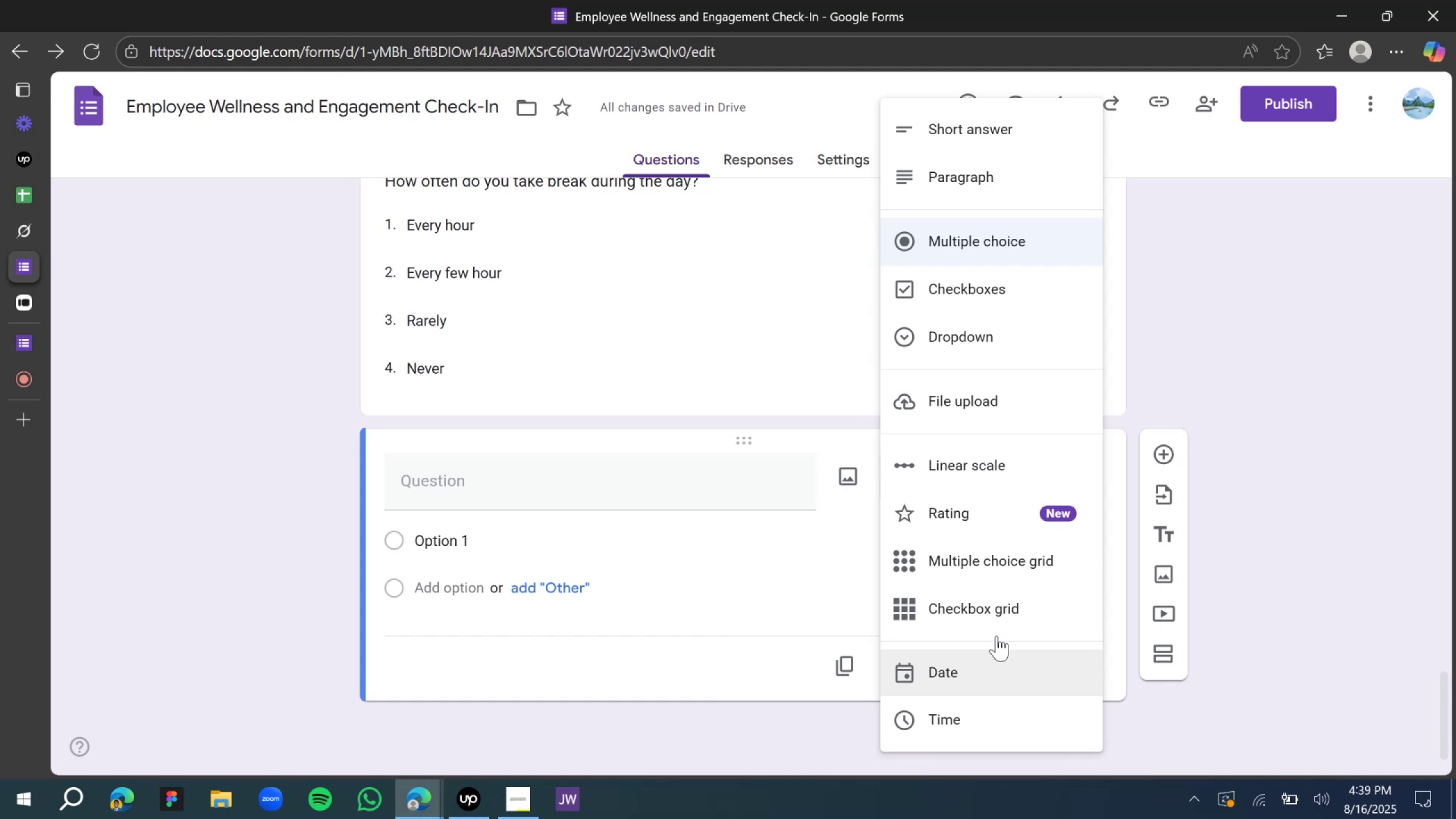 
left_click([33, 226])
 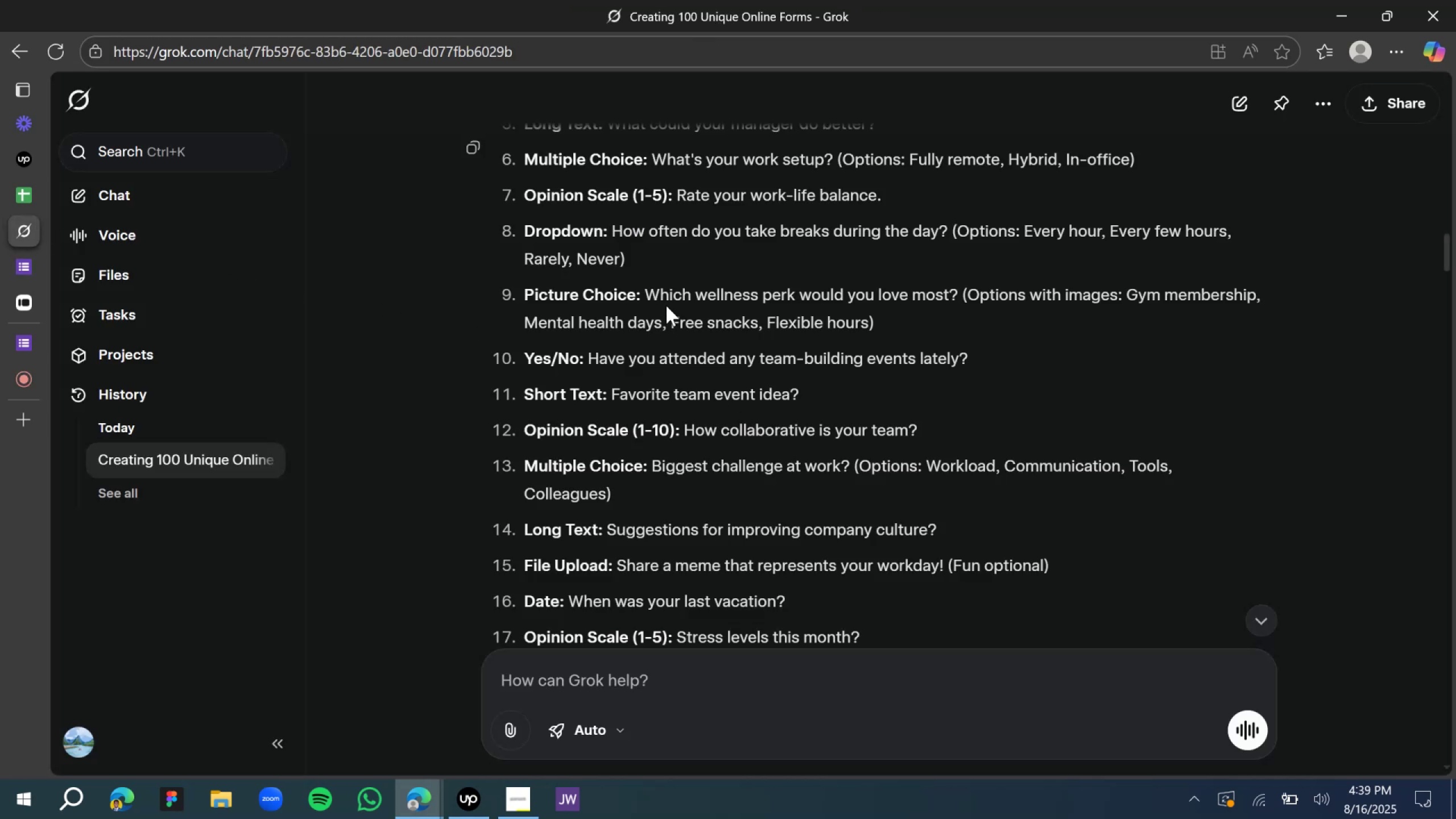 
left_click_drag(start_coordinate=[643, 288], to_coordinate=[958, 299])
 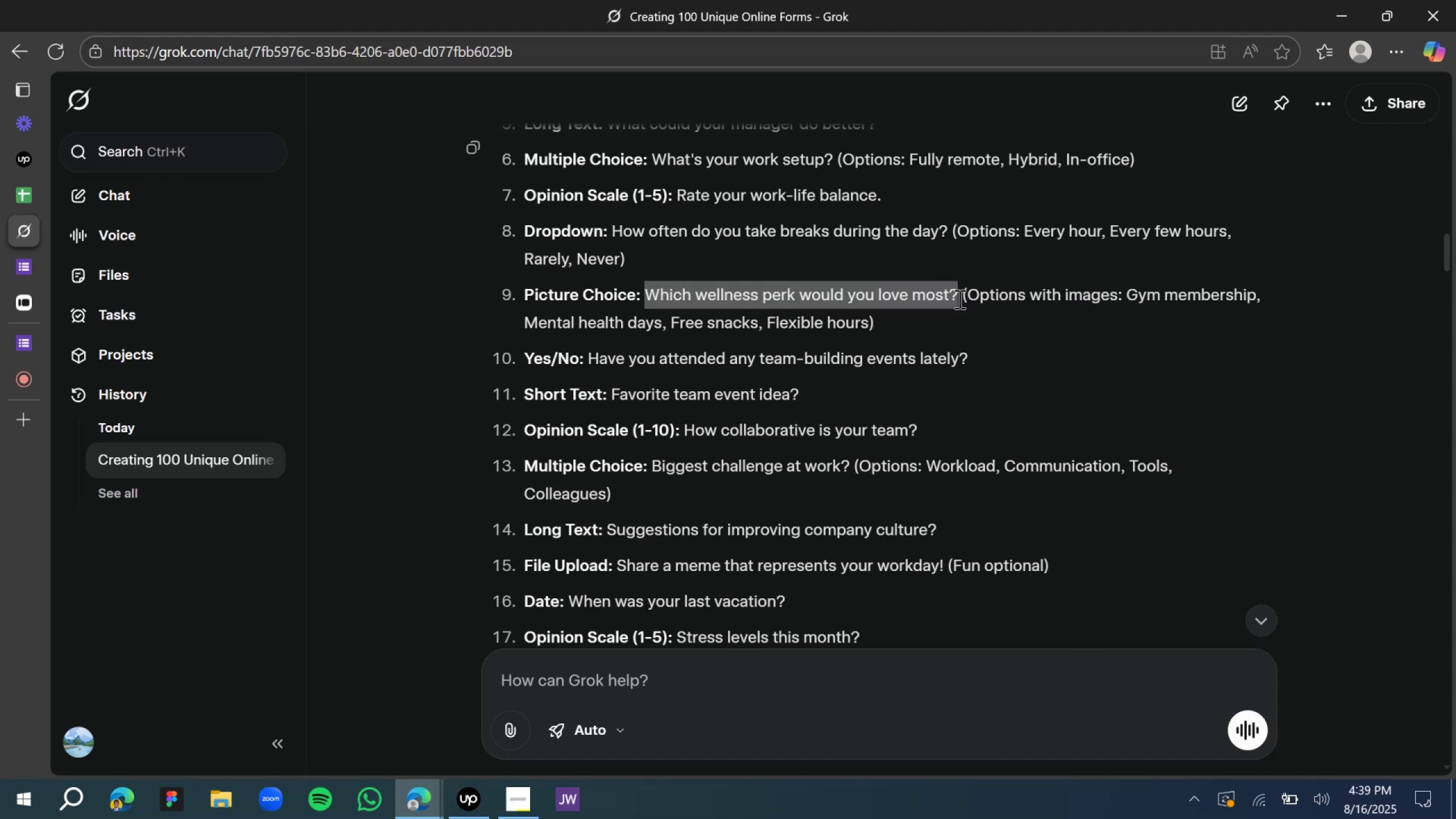 
key(Control+C)
 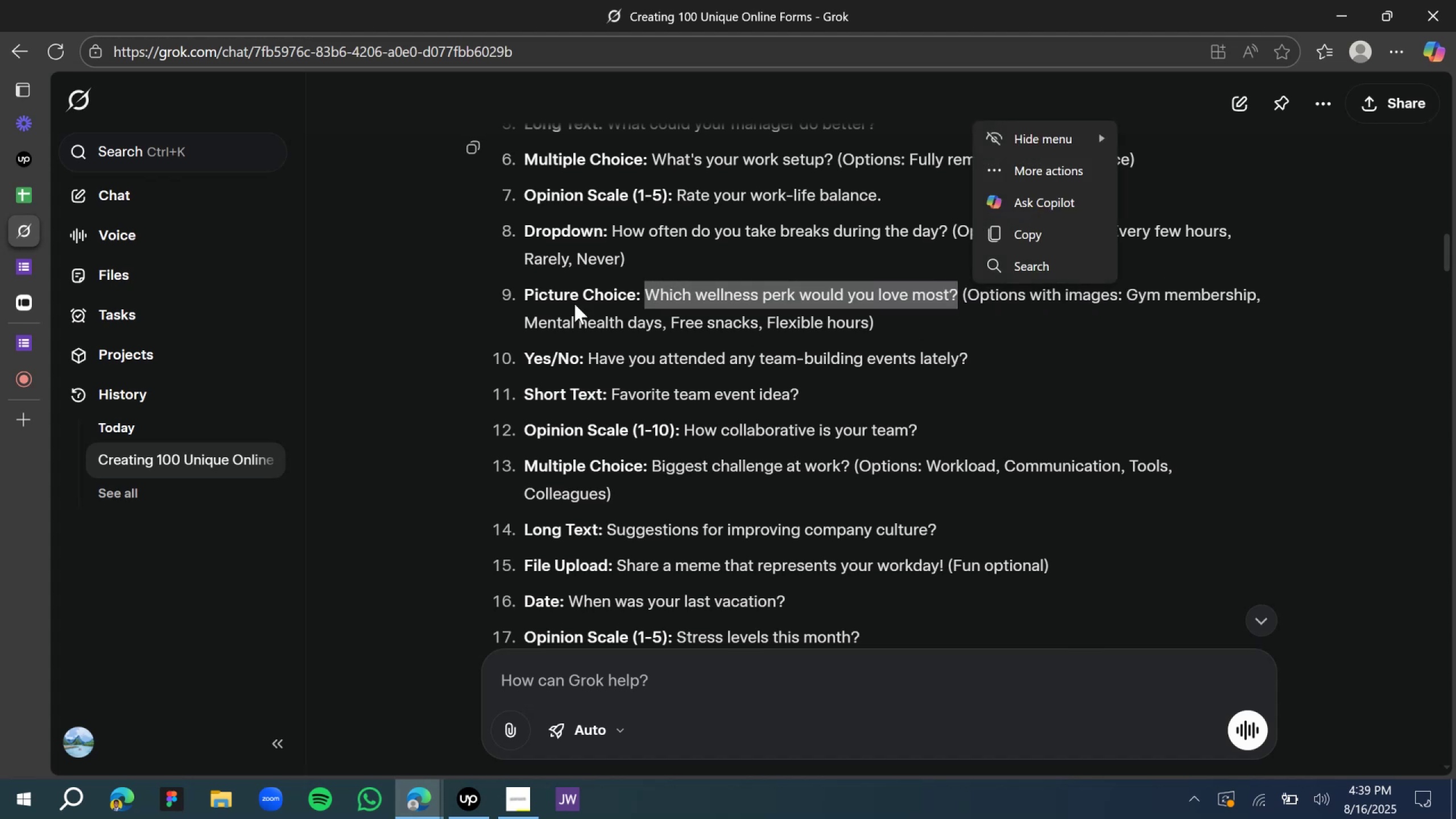 
key(Control+C)
 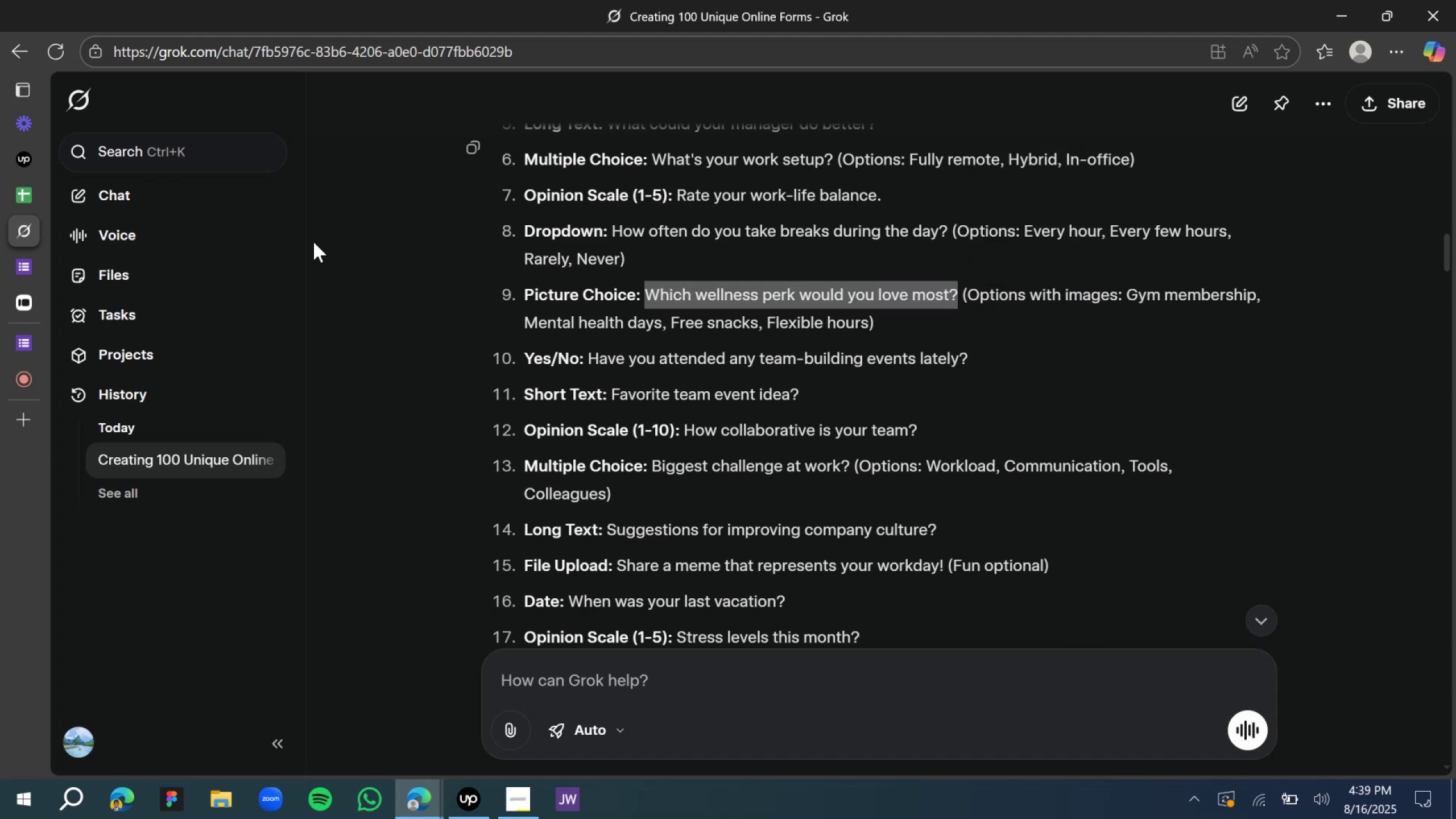 
key(Control+C)
 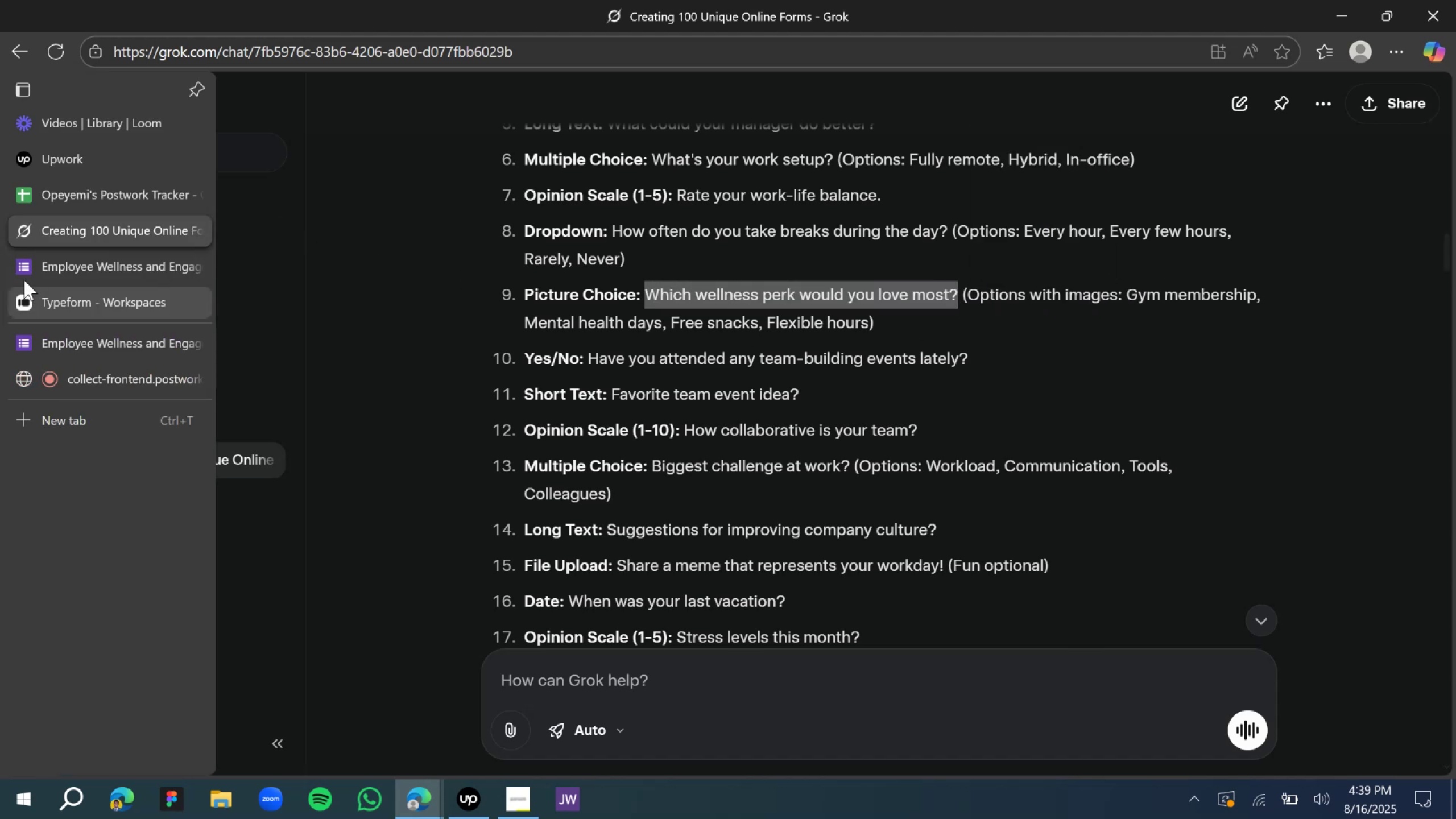 
left_click([24, 272])
 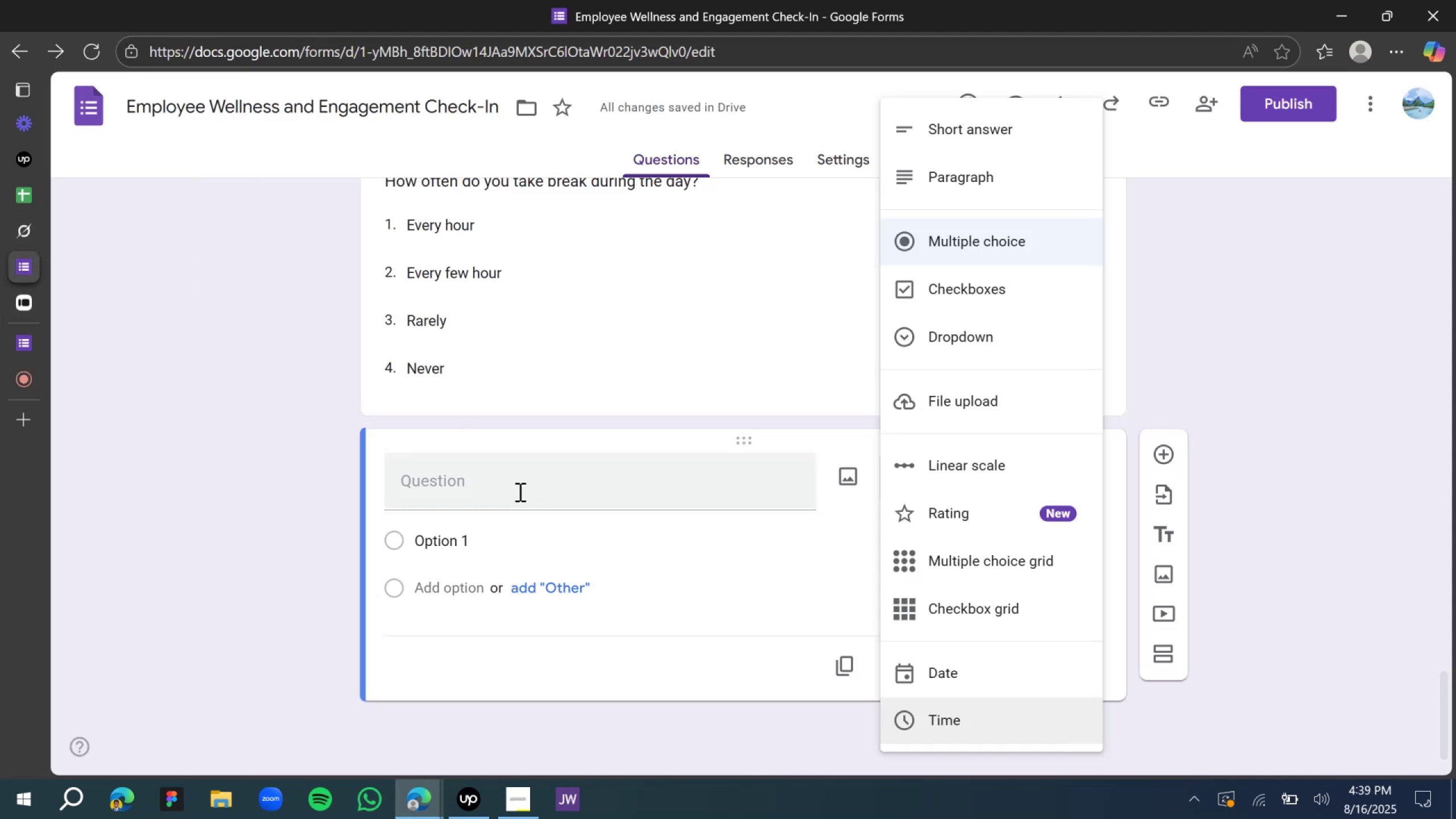 
left_click([519, 491])
 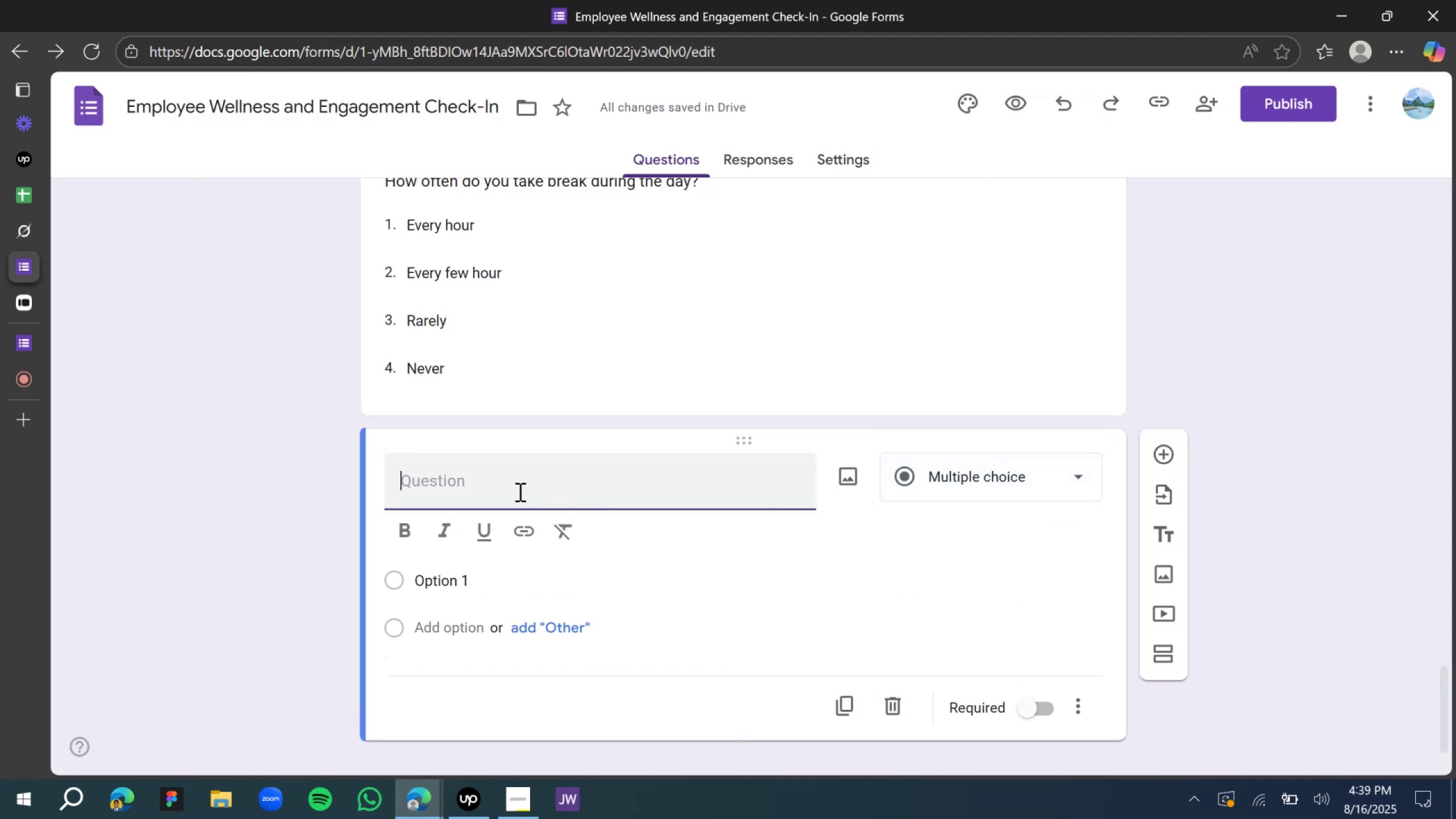 
key(Control+V)
 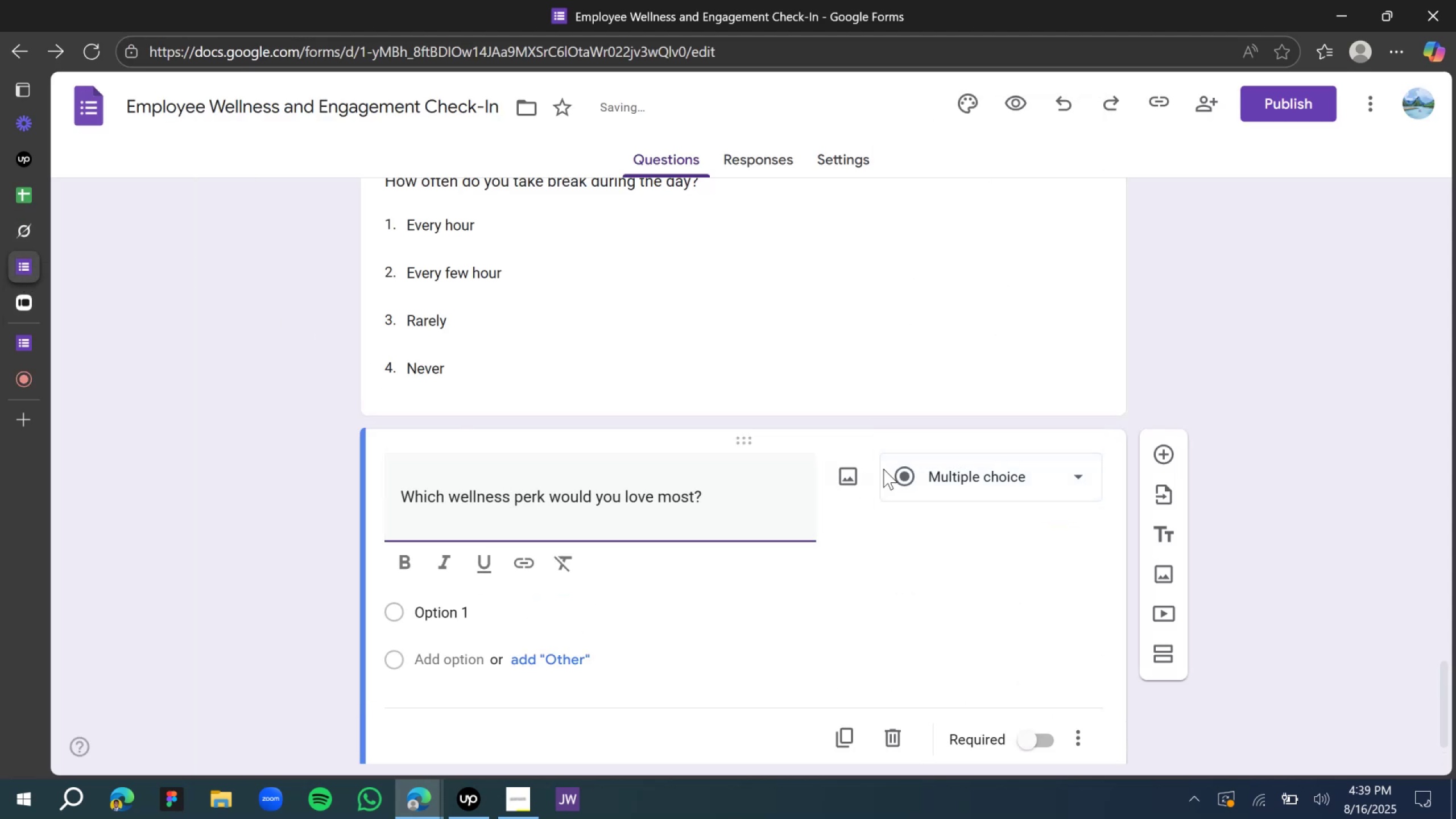 
left_click([482, 609])
 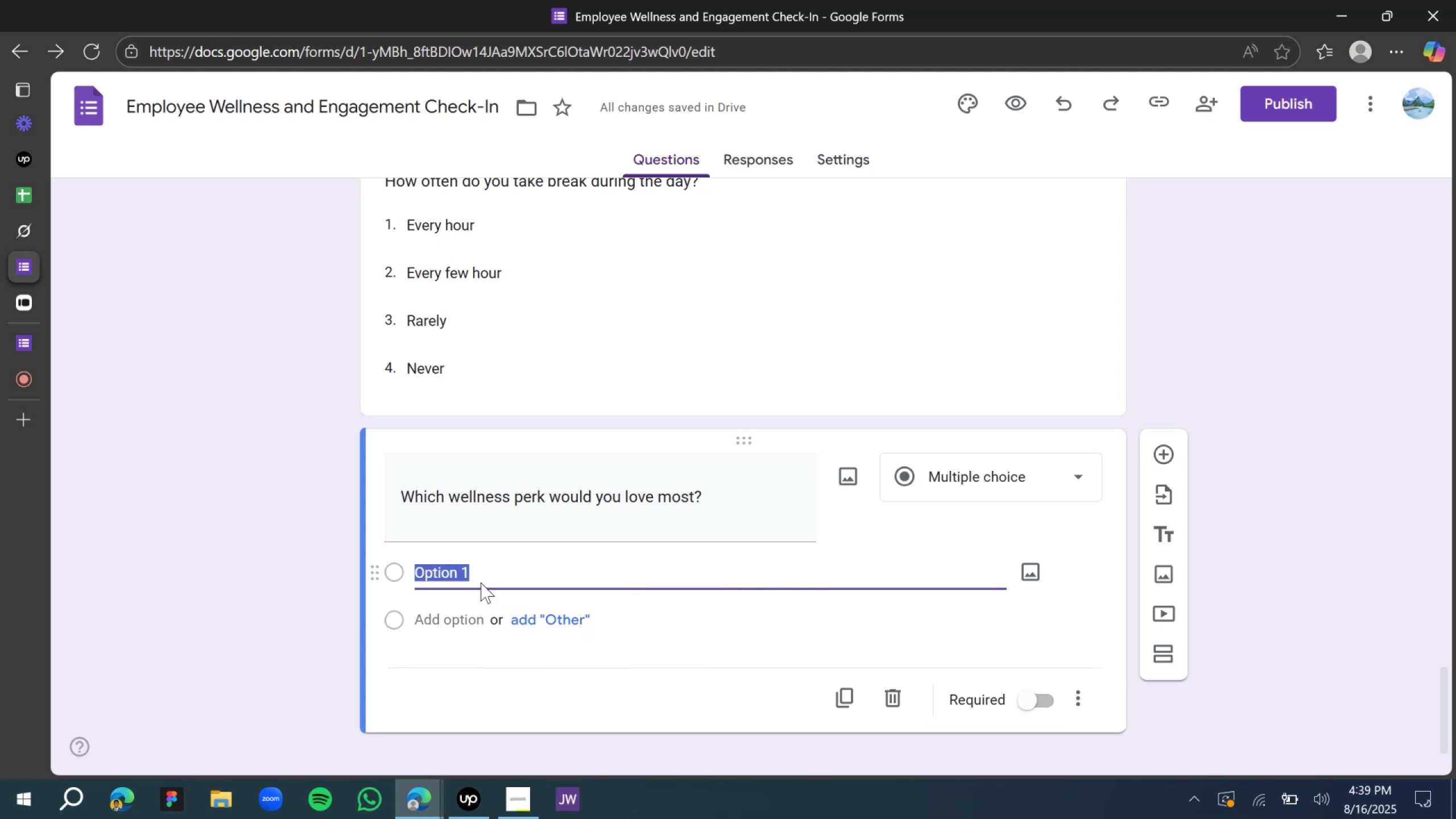 
type(Gym)
 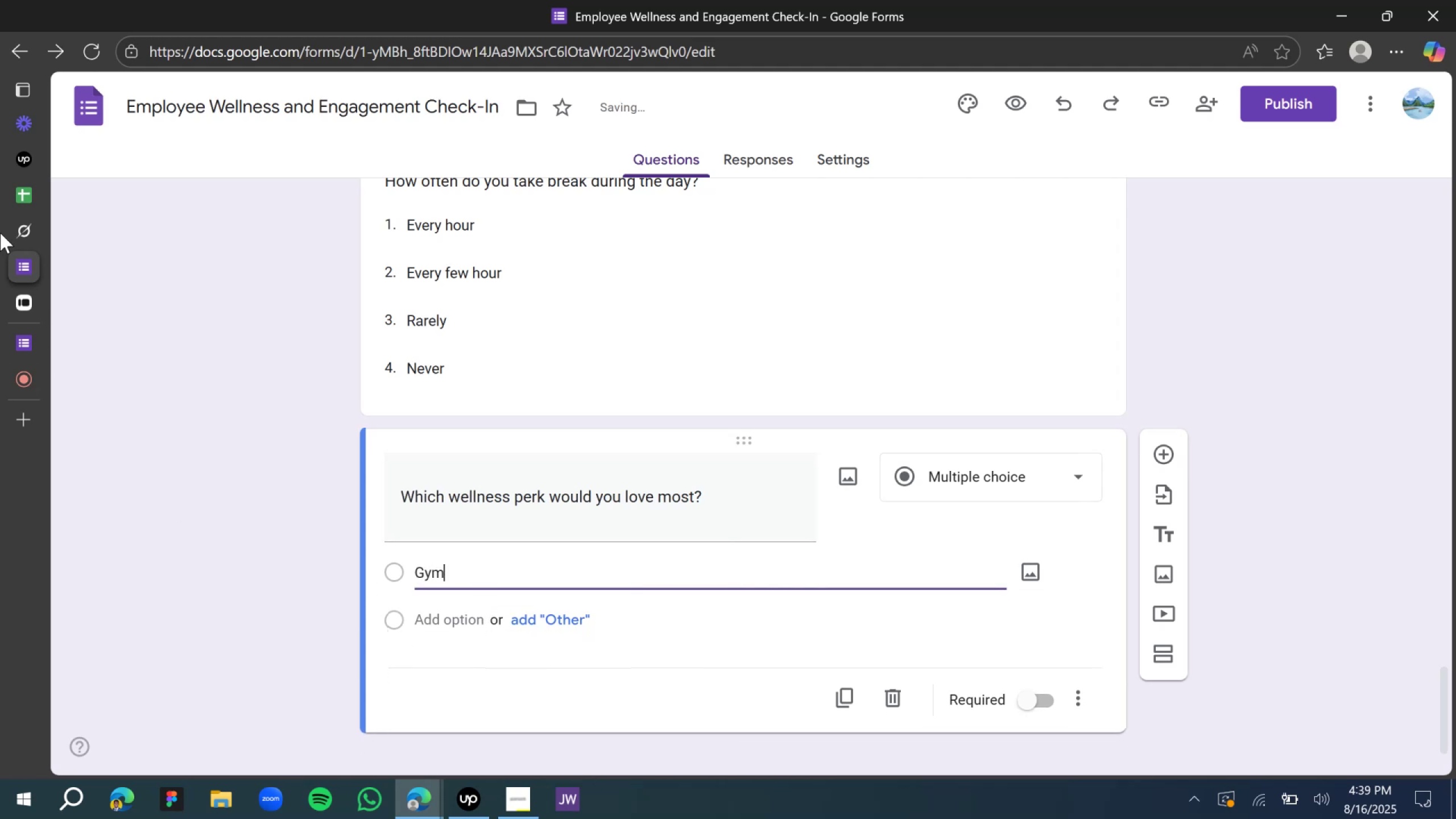 
left_click([30, 228])
 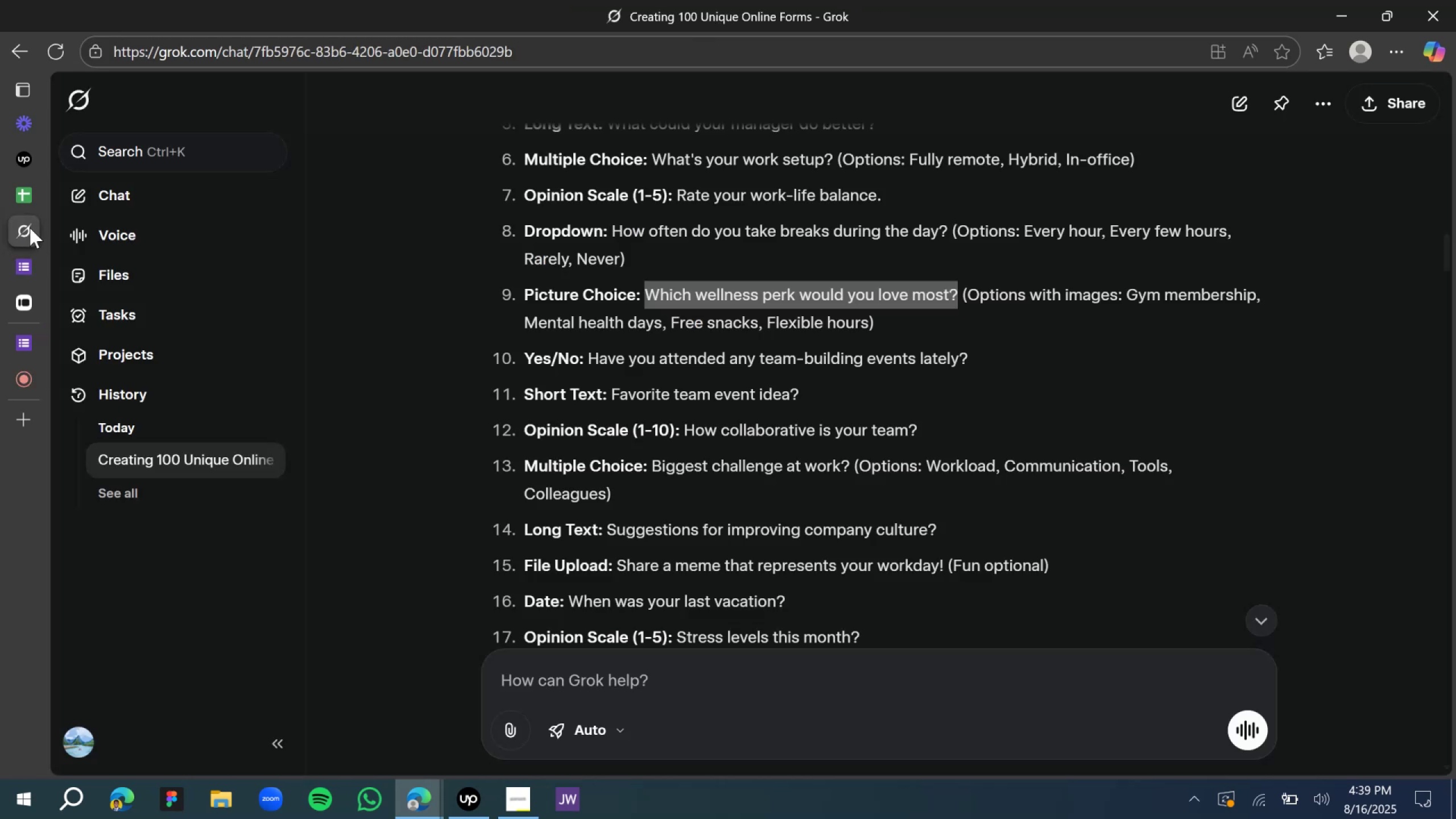 
left_click([15, 274])
 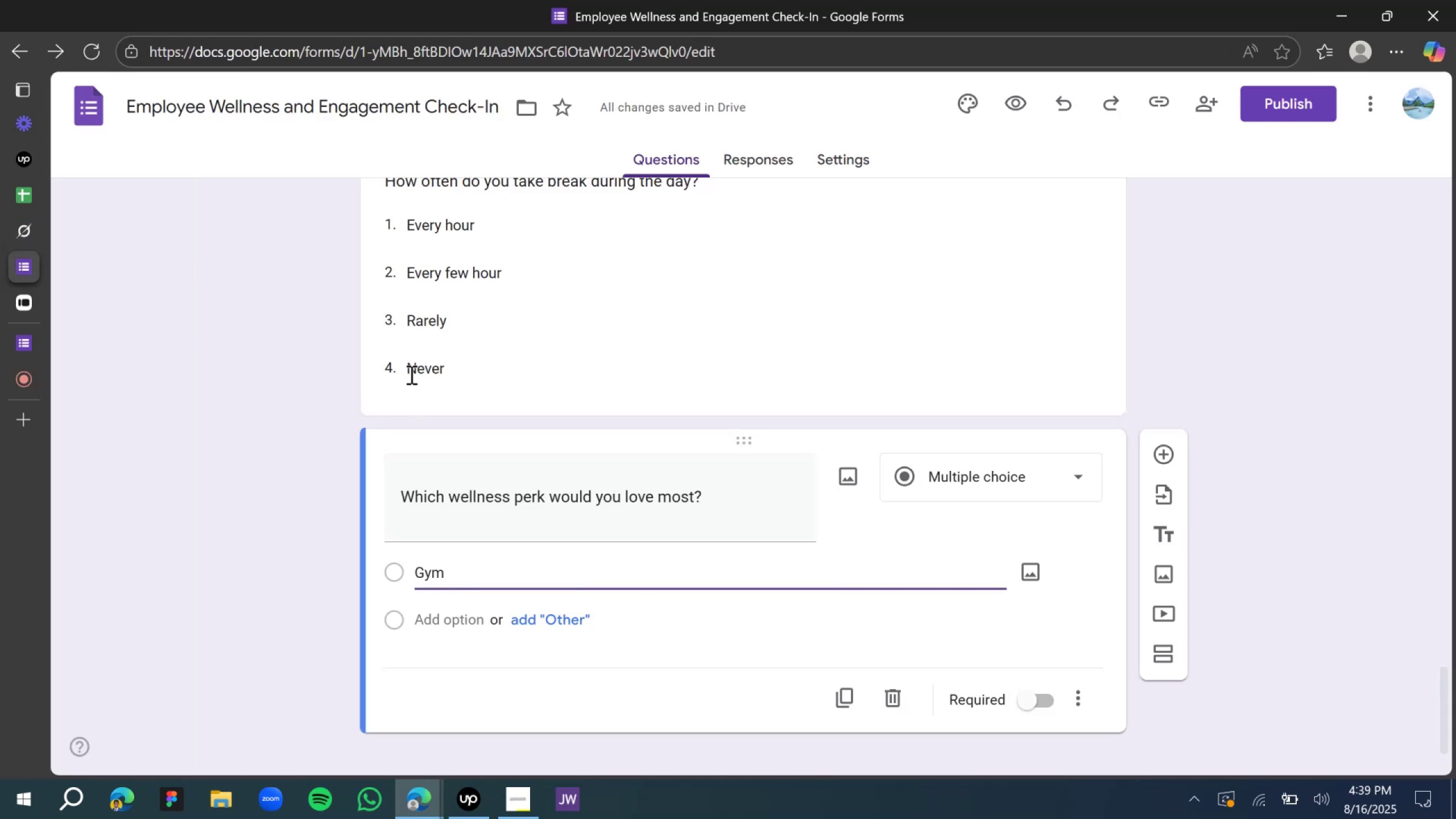 
type( mme)
key(Backspace)
key(Backspace)
type(embership)
 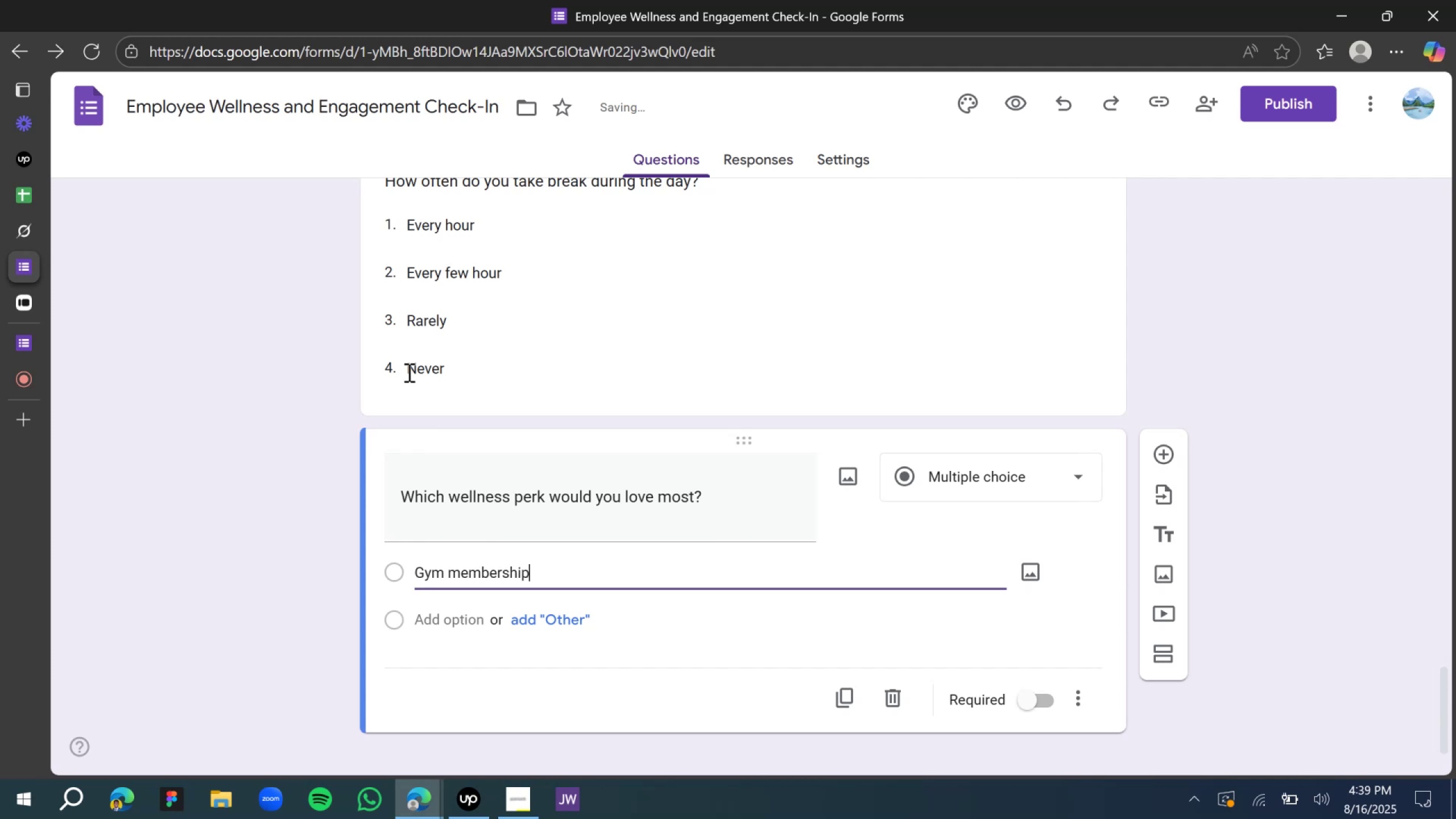 
key(Enter)
 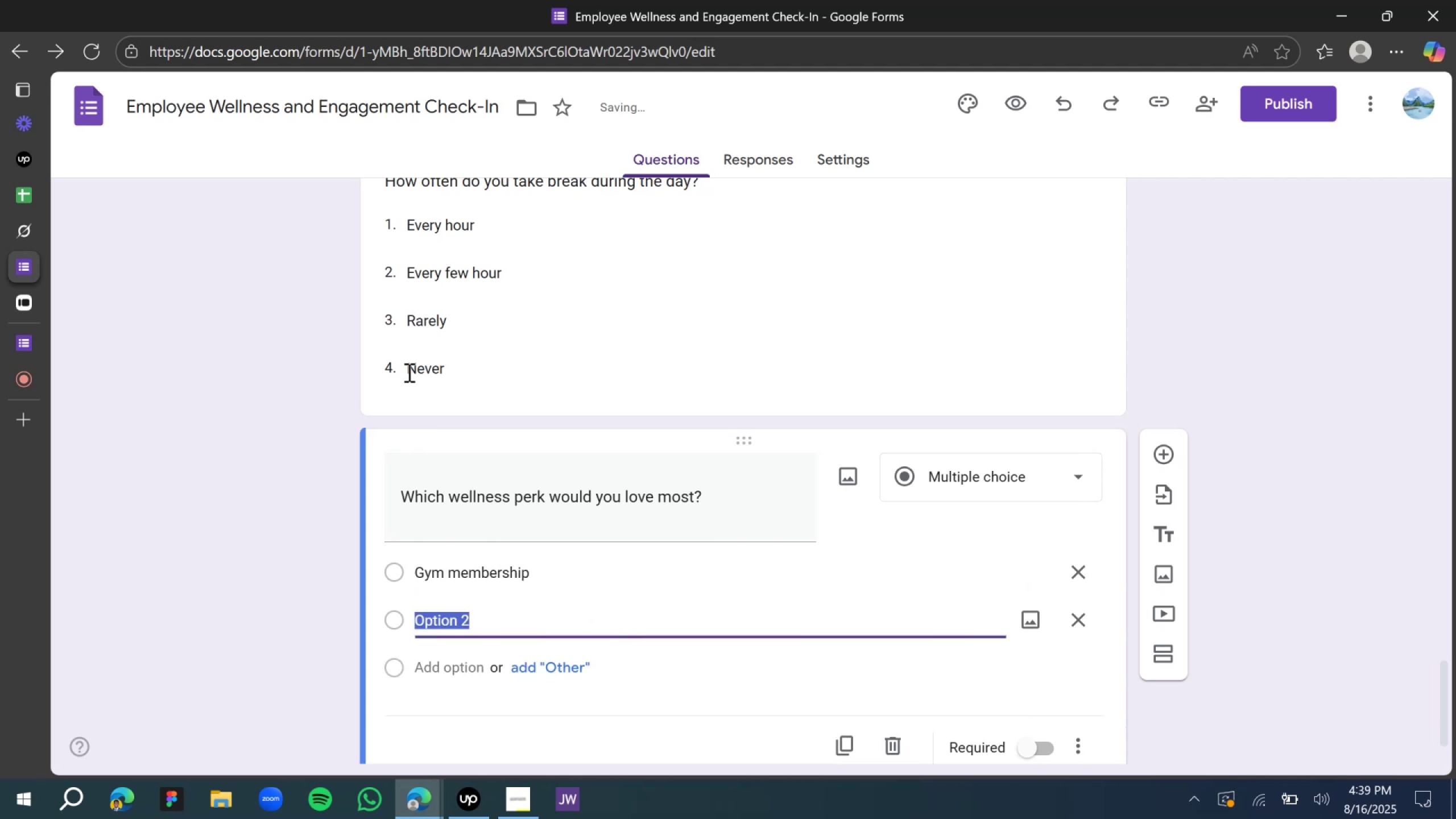 
type(Mental health days)
 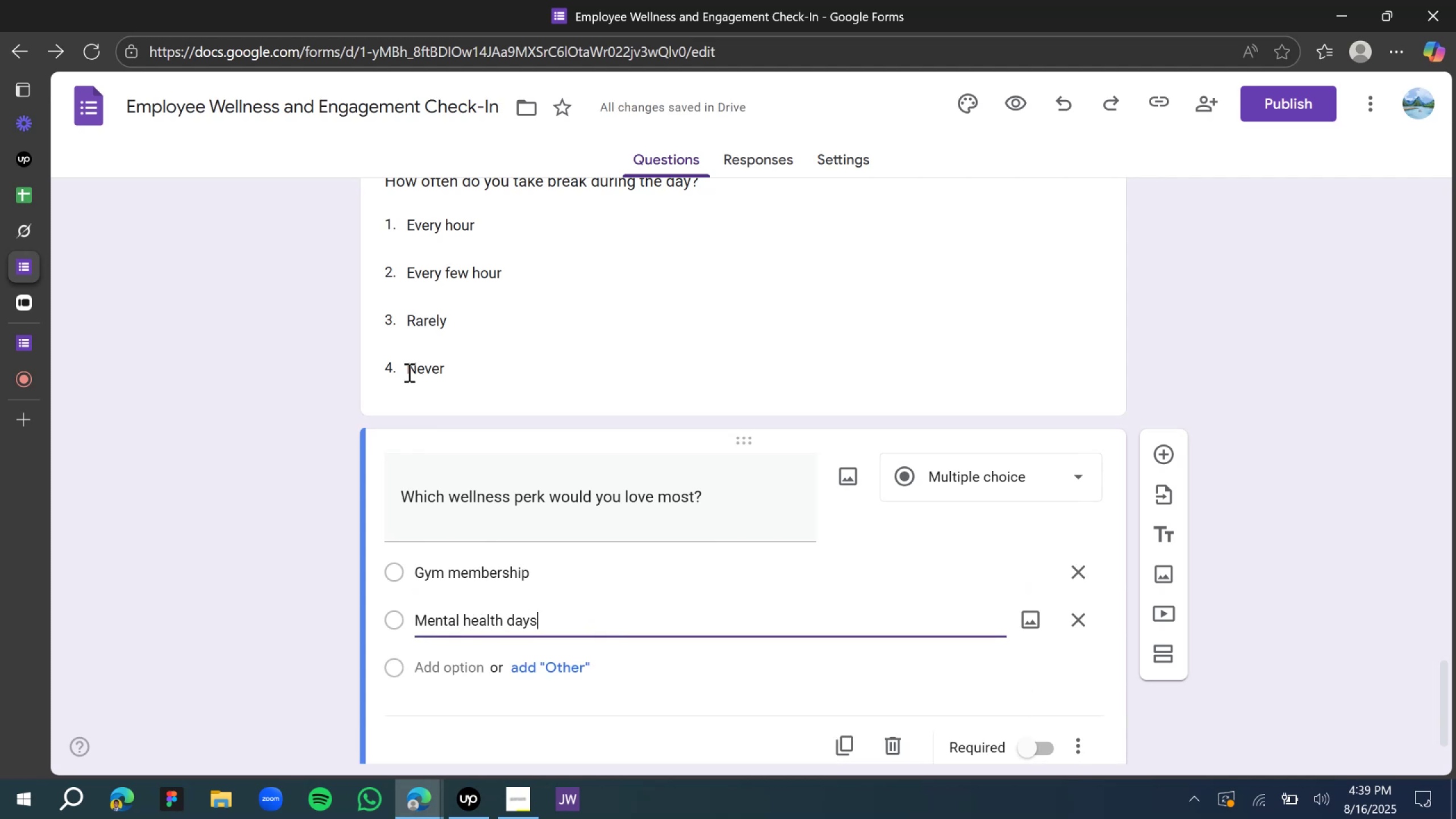 
key(Enter)
 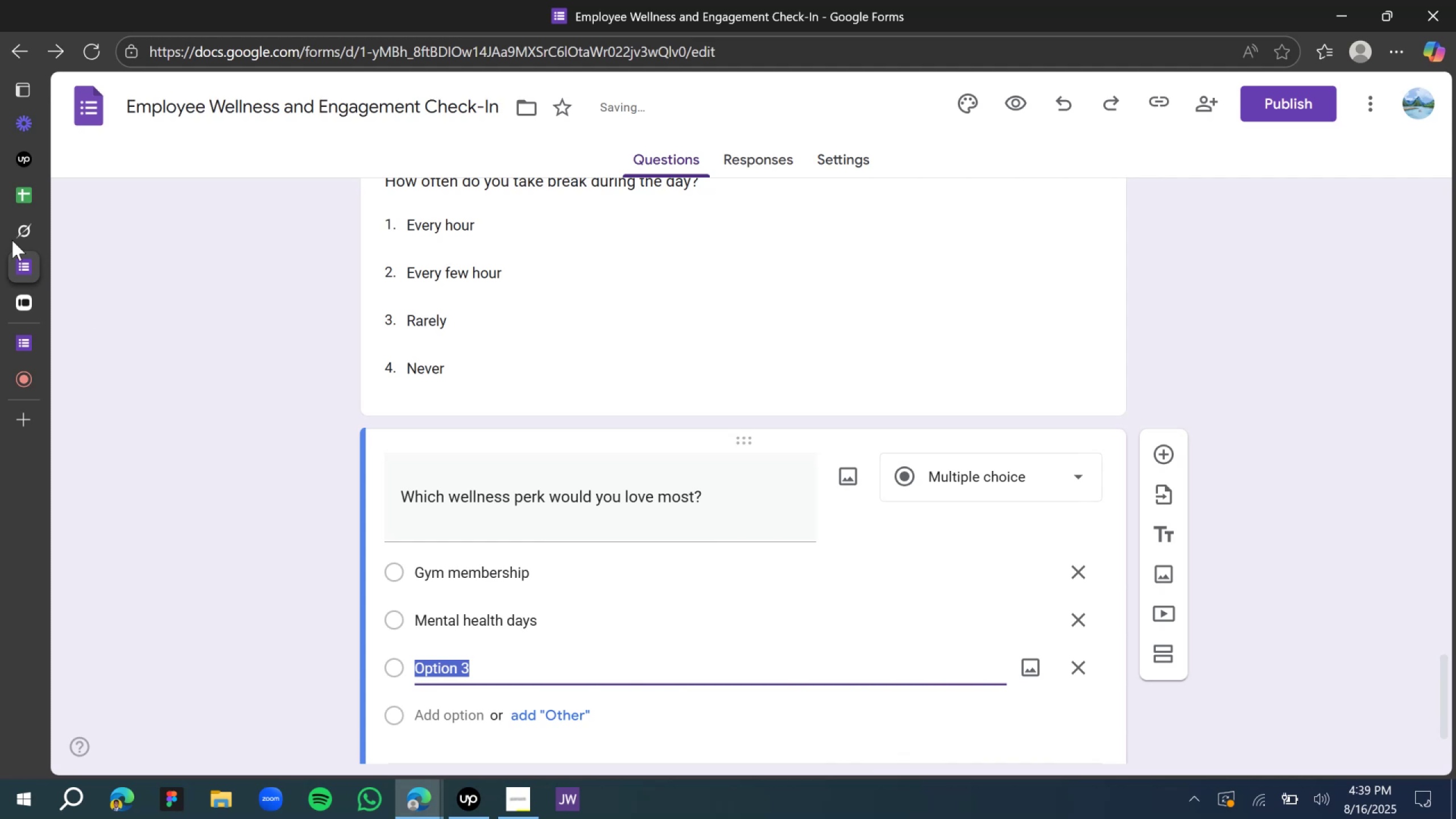 
left_click([26, 242])
 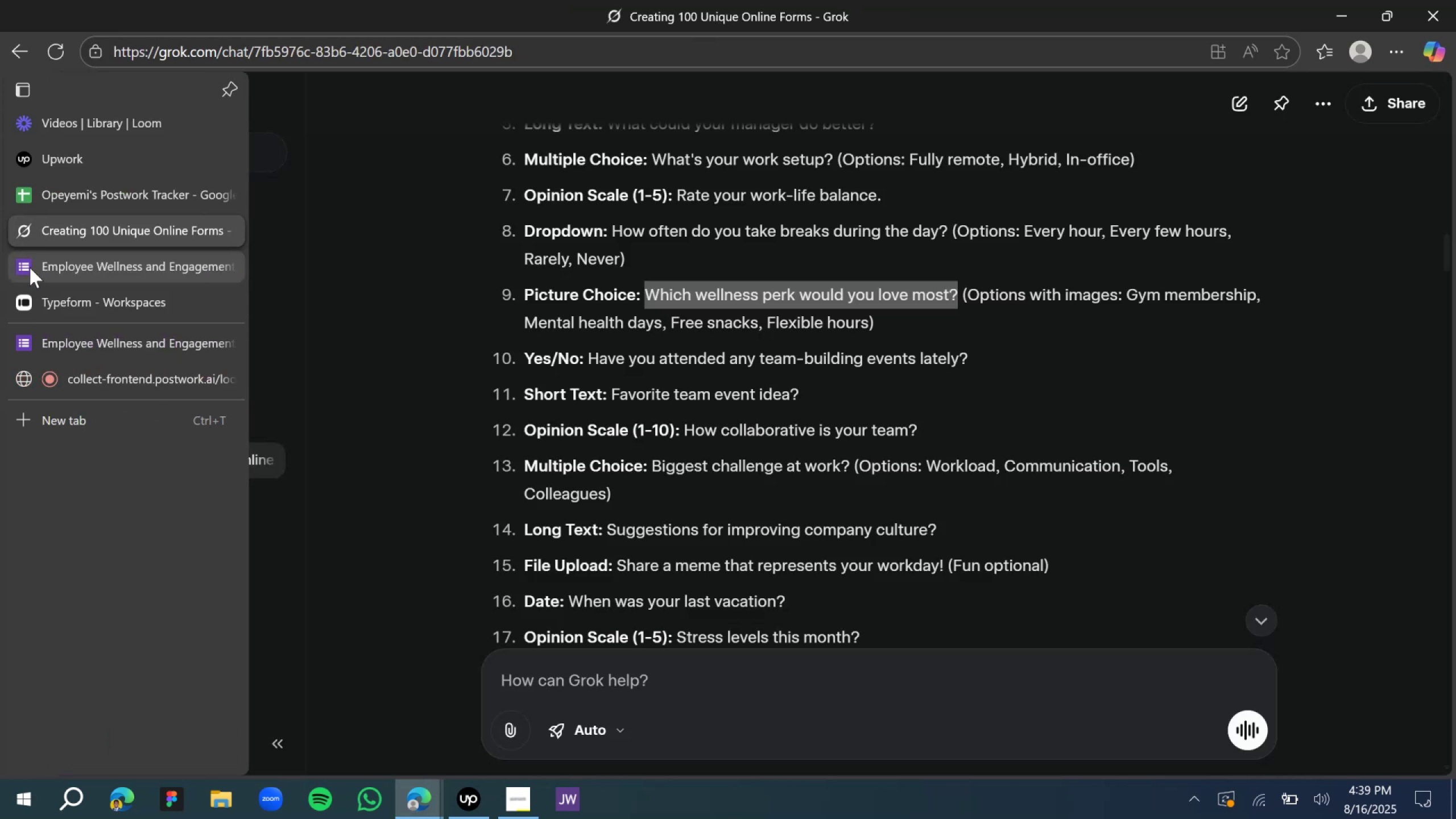 
wait(5.65)
 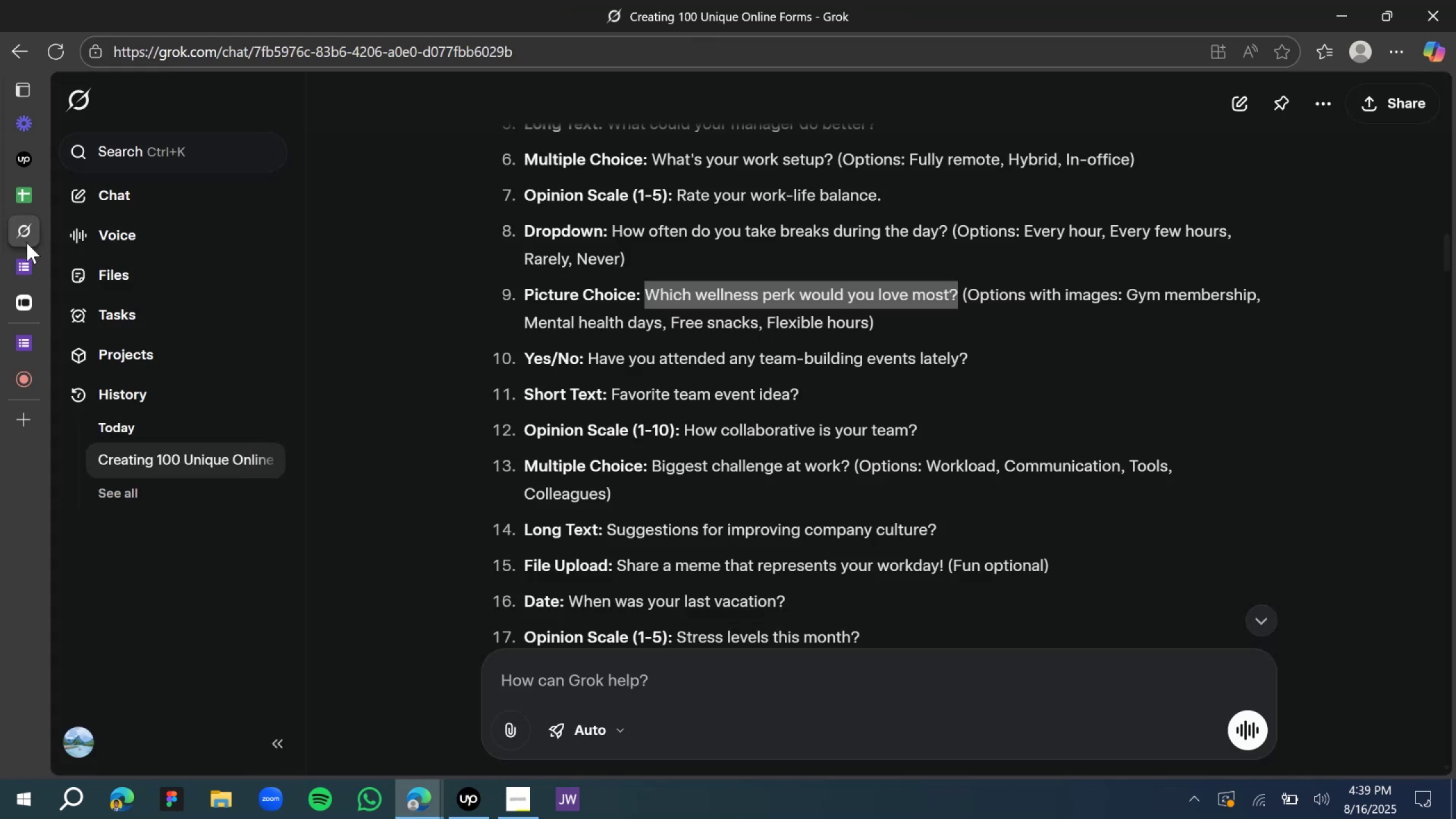 
left_click([30, 267])
 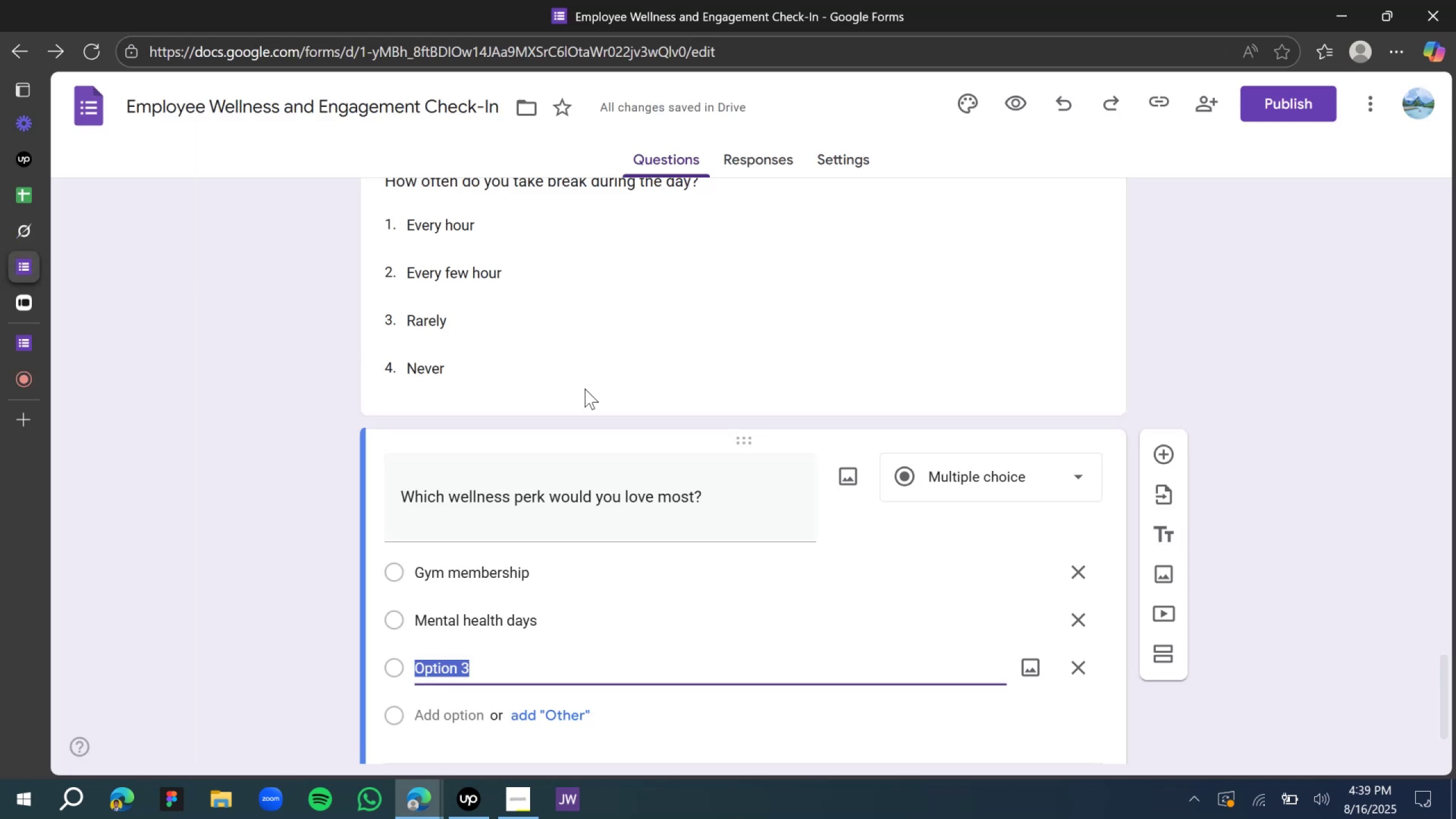 
type(Free snacks )
key(Backspace)
 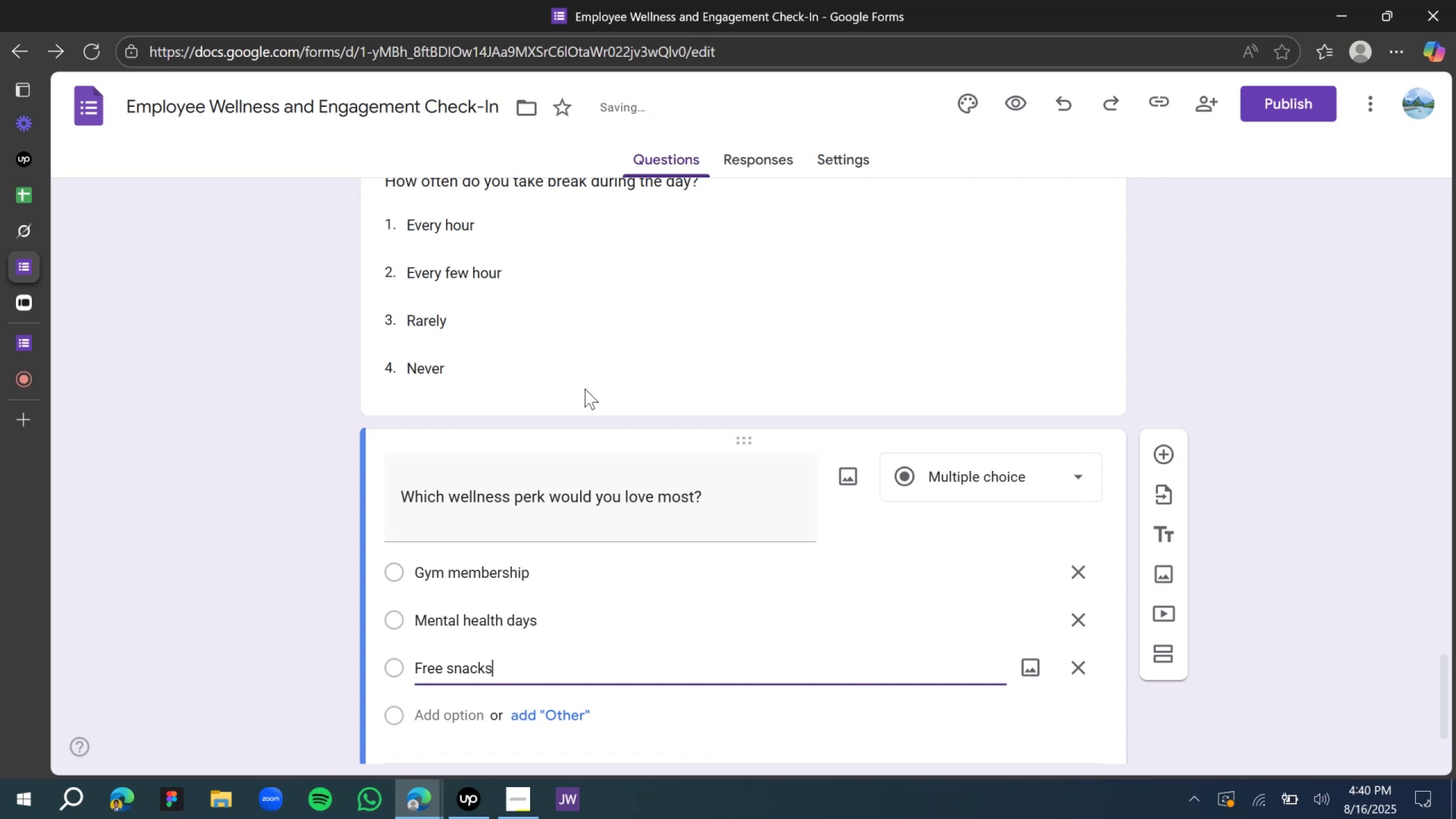 
key(Enter)
 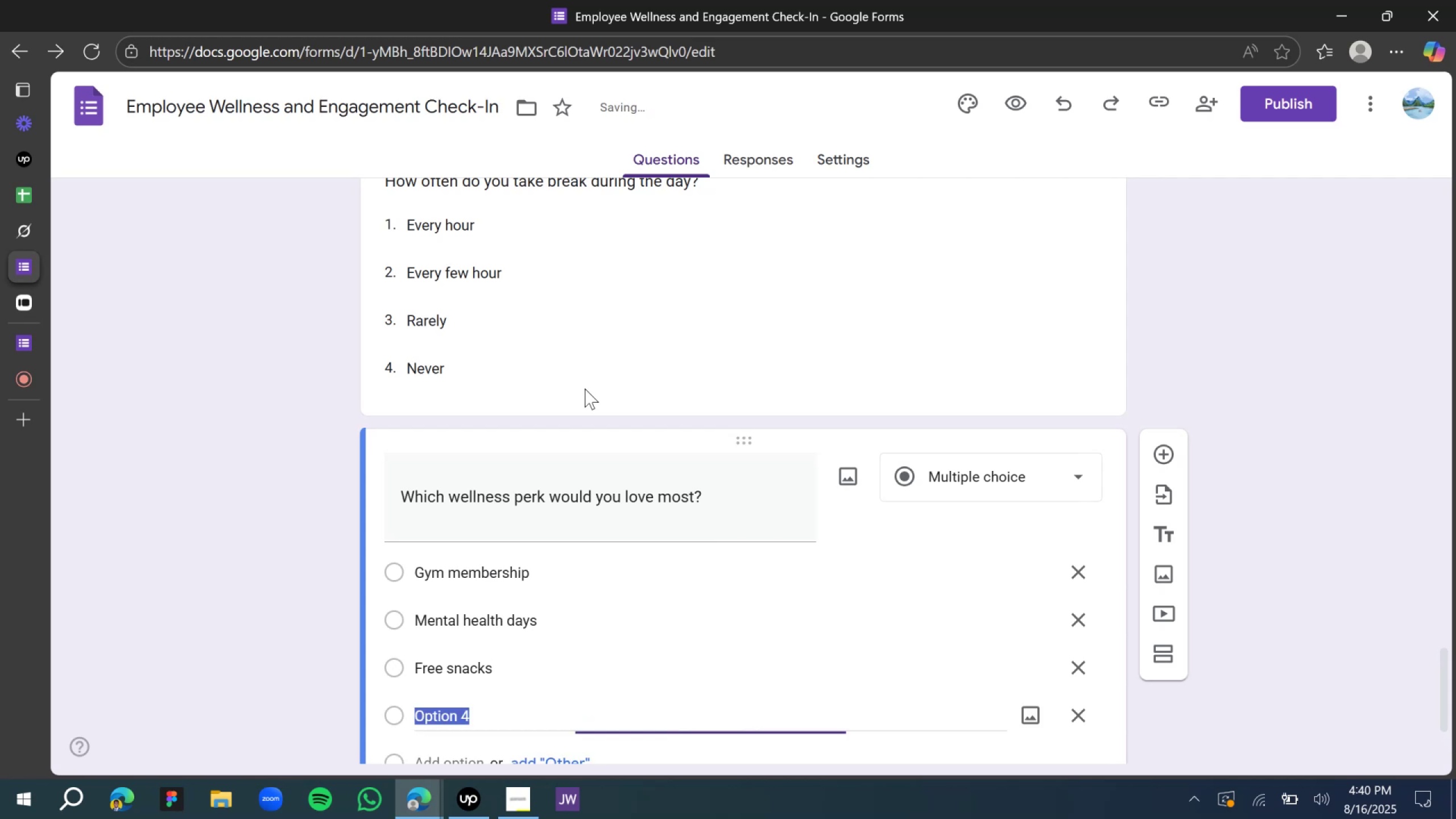 
type(Flexible hours)
 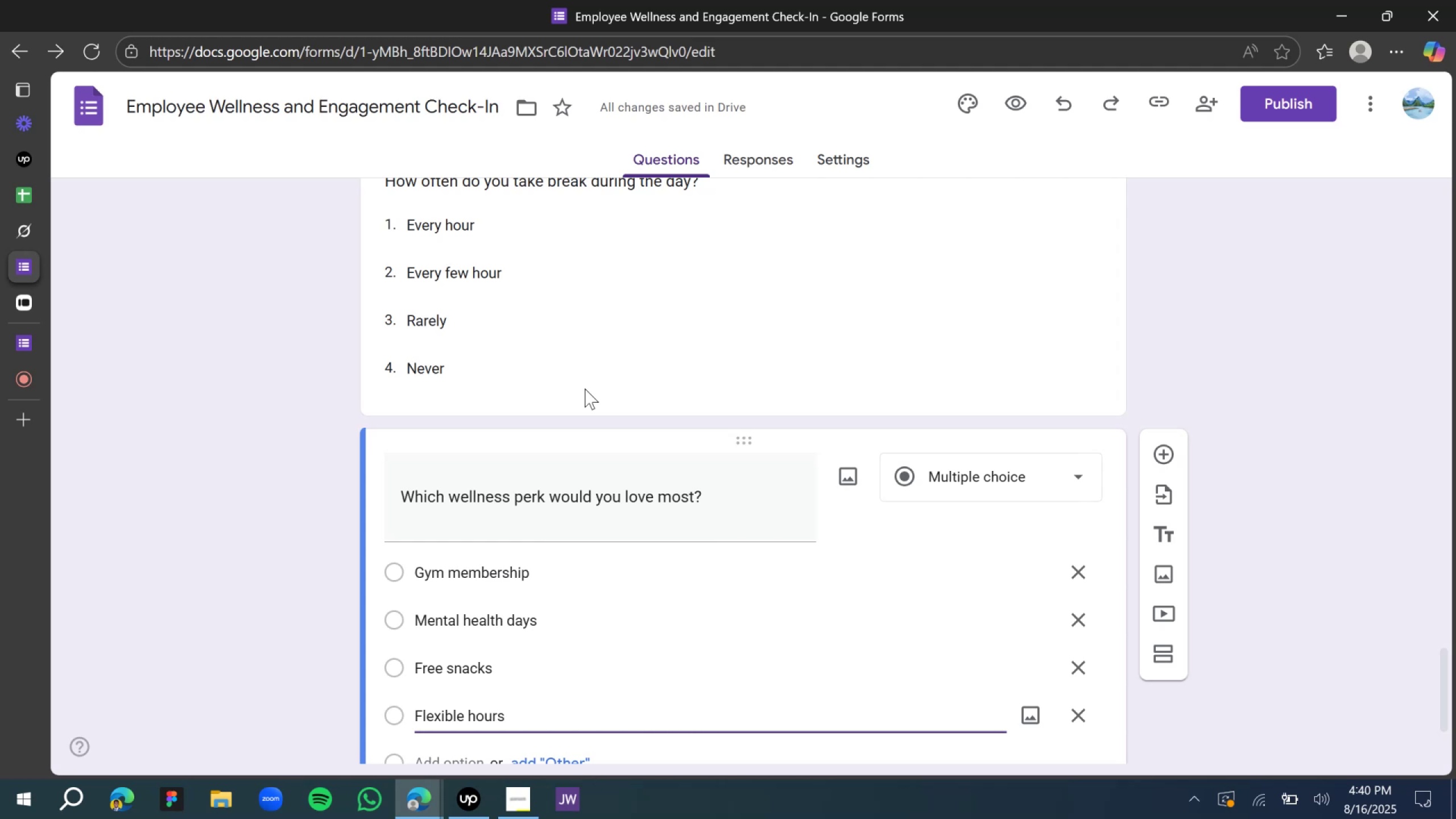 
wait(6.6)
 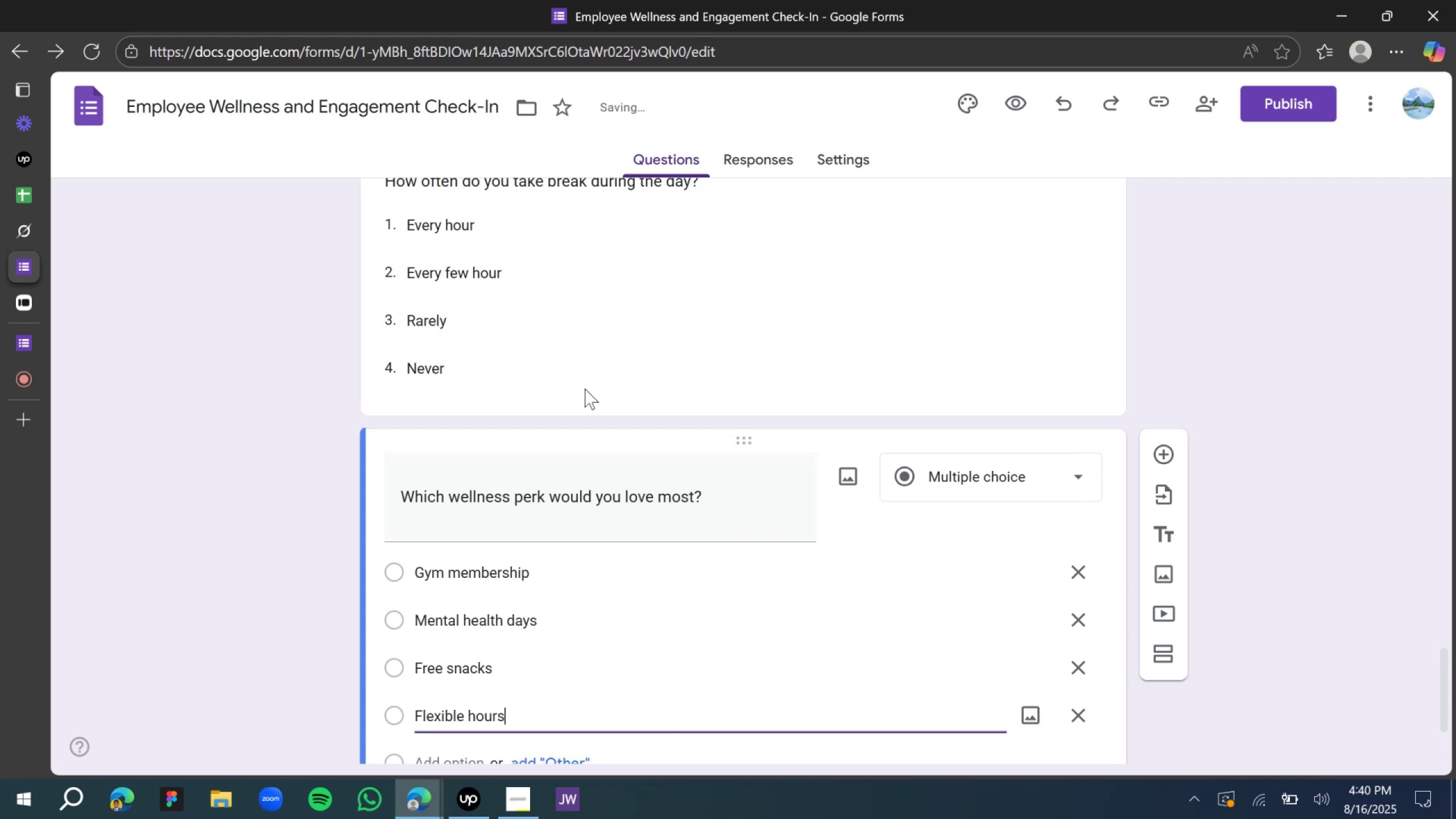 
scroll: coordinate [630, 421], scroll_direction: down, amount: 1.0
 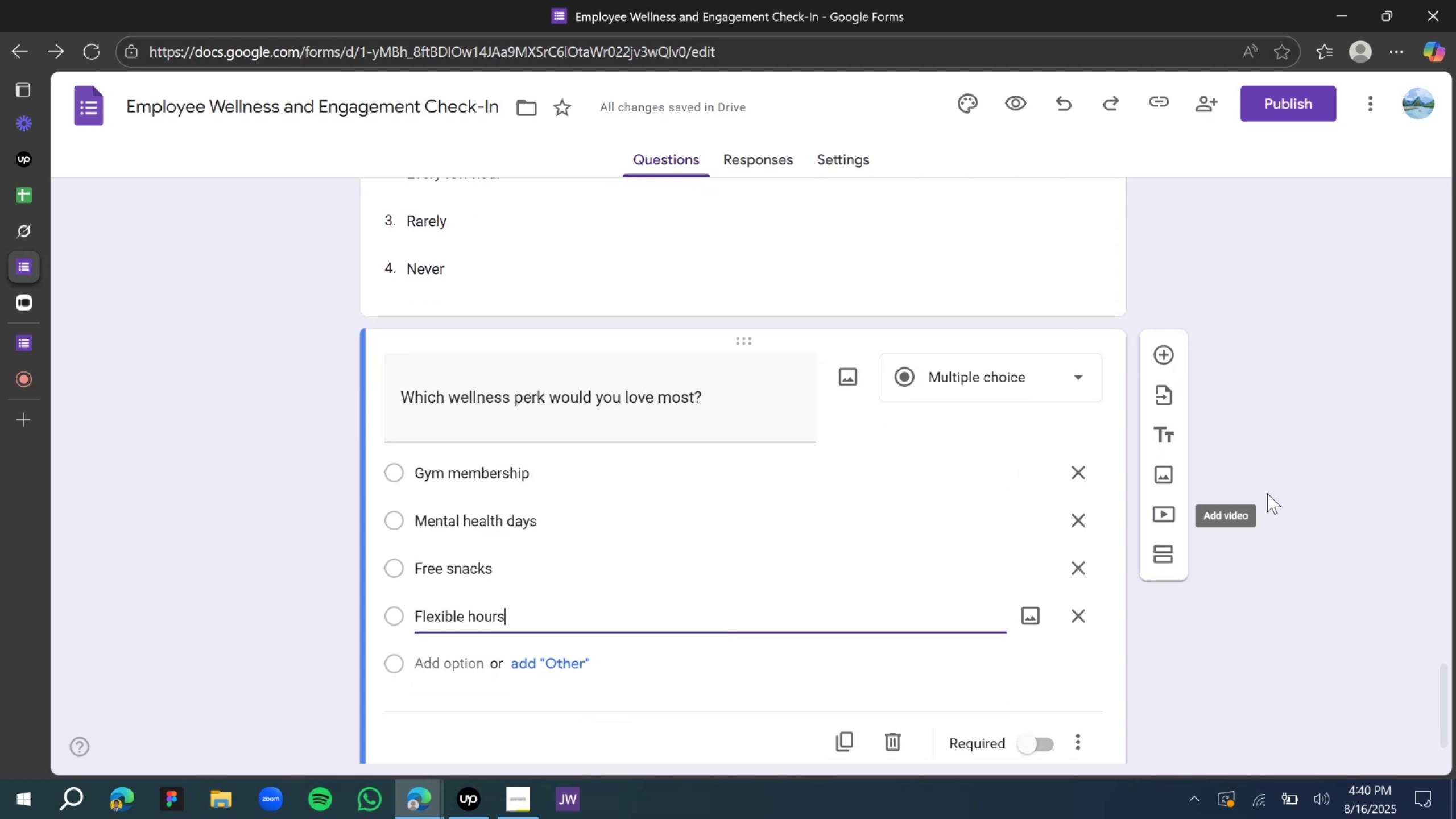 
left_click([1271, 478])
 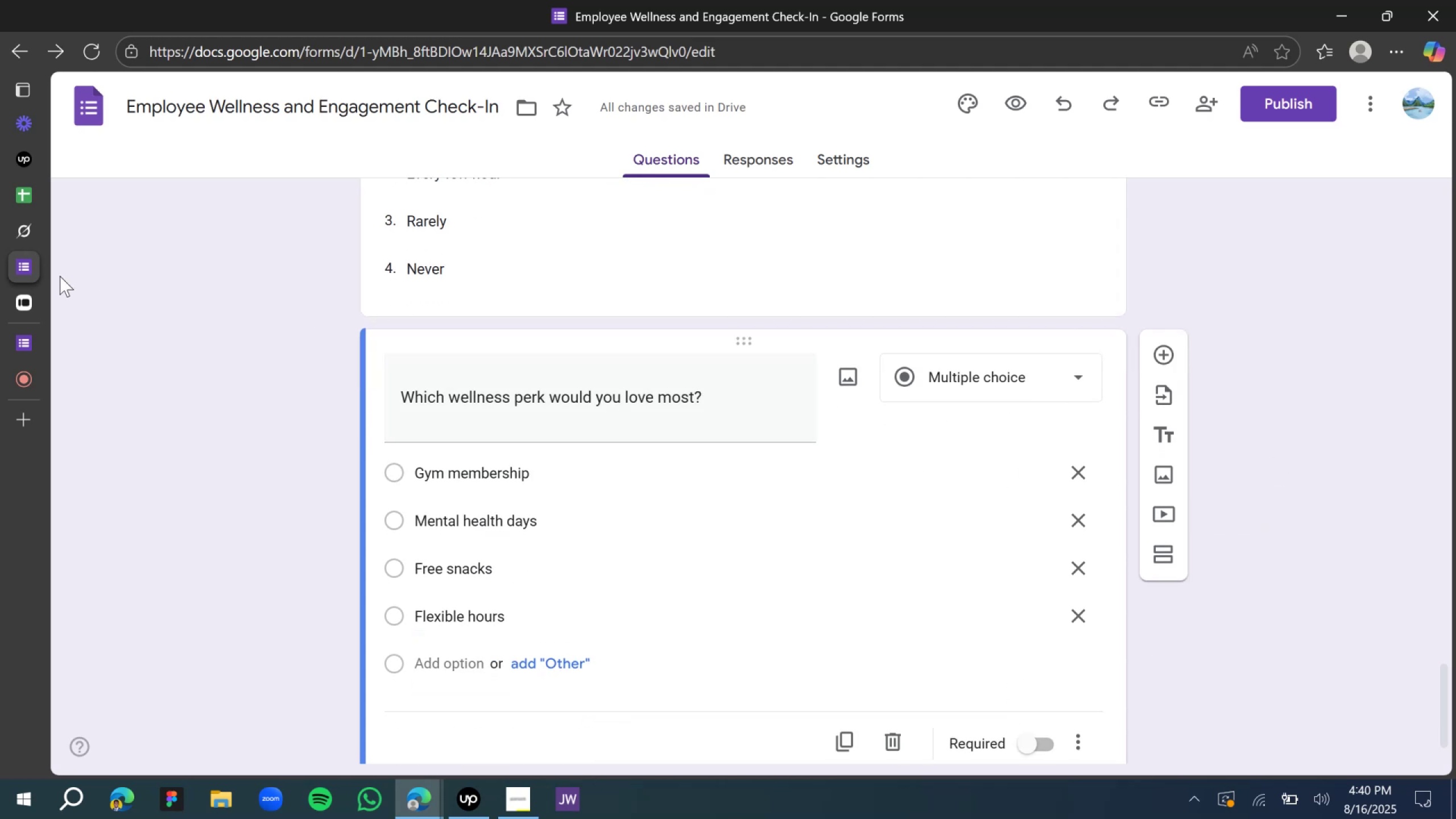 
left_click([26, 234])
 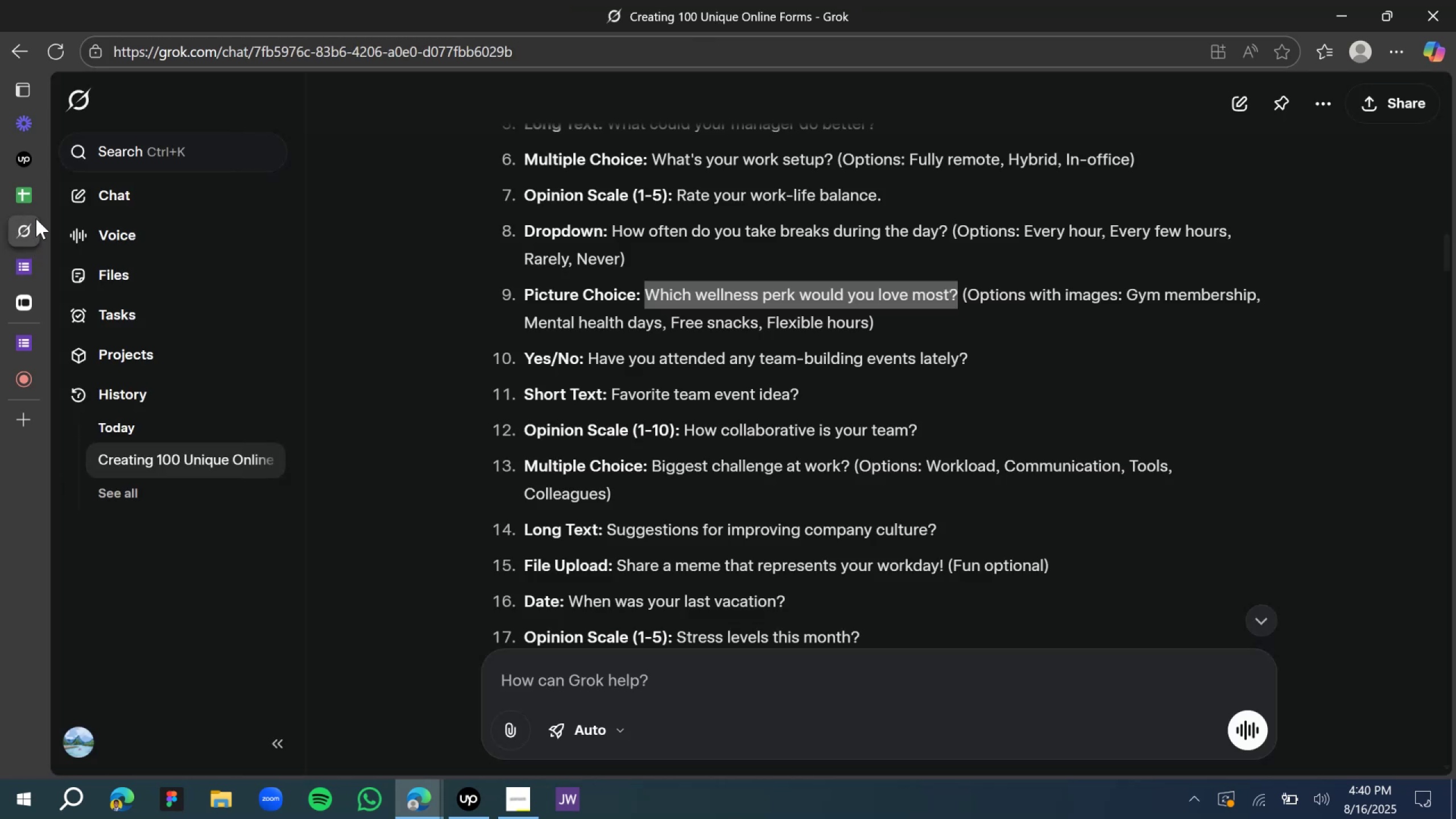 
mouse_move([38, 194])
 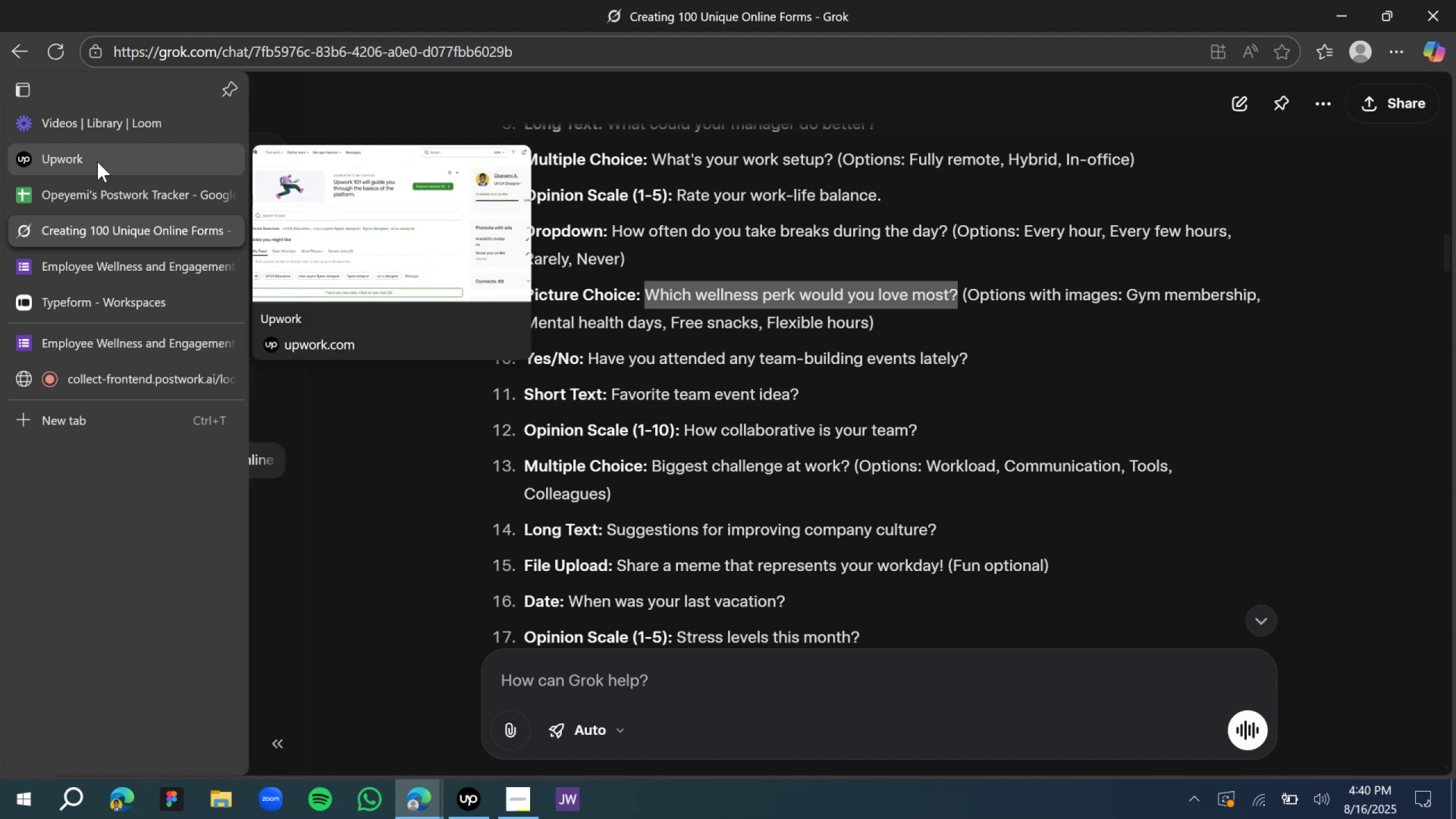 
wait(6.7)
 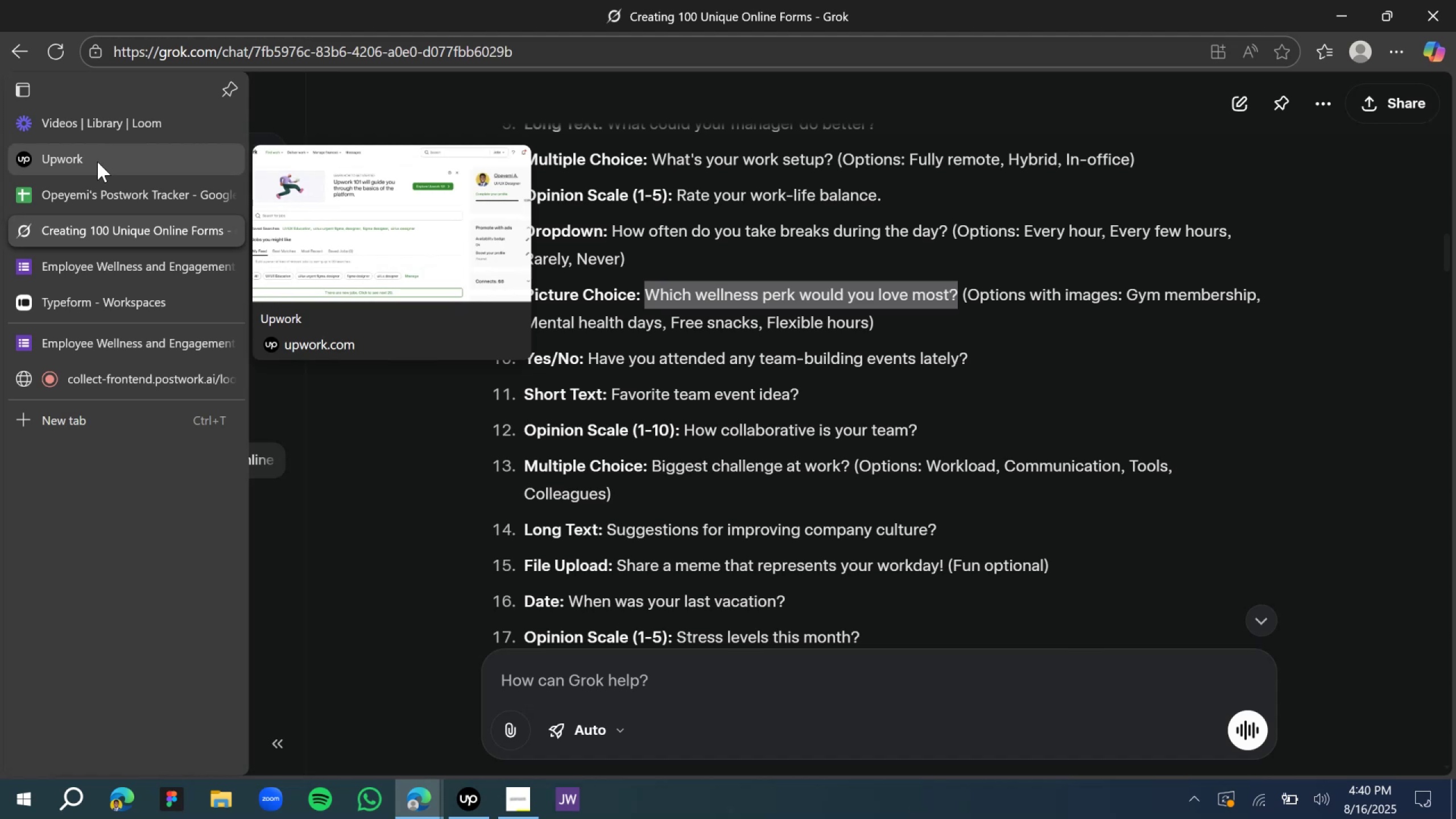 
left_click([119, 231])
 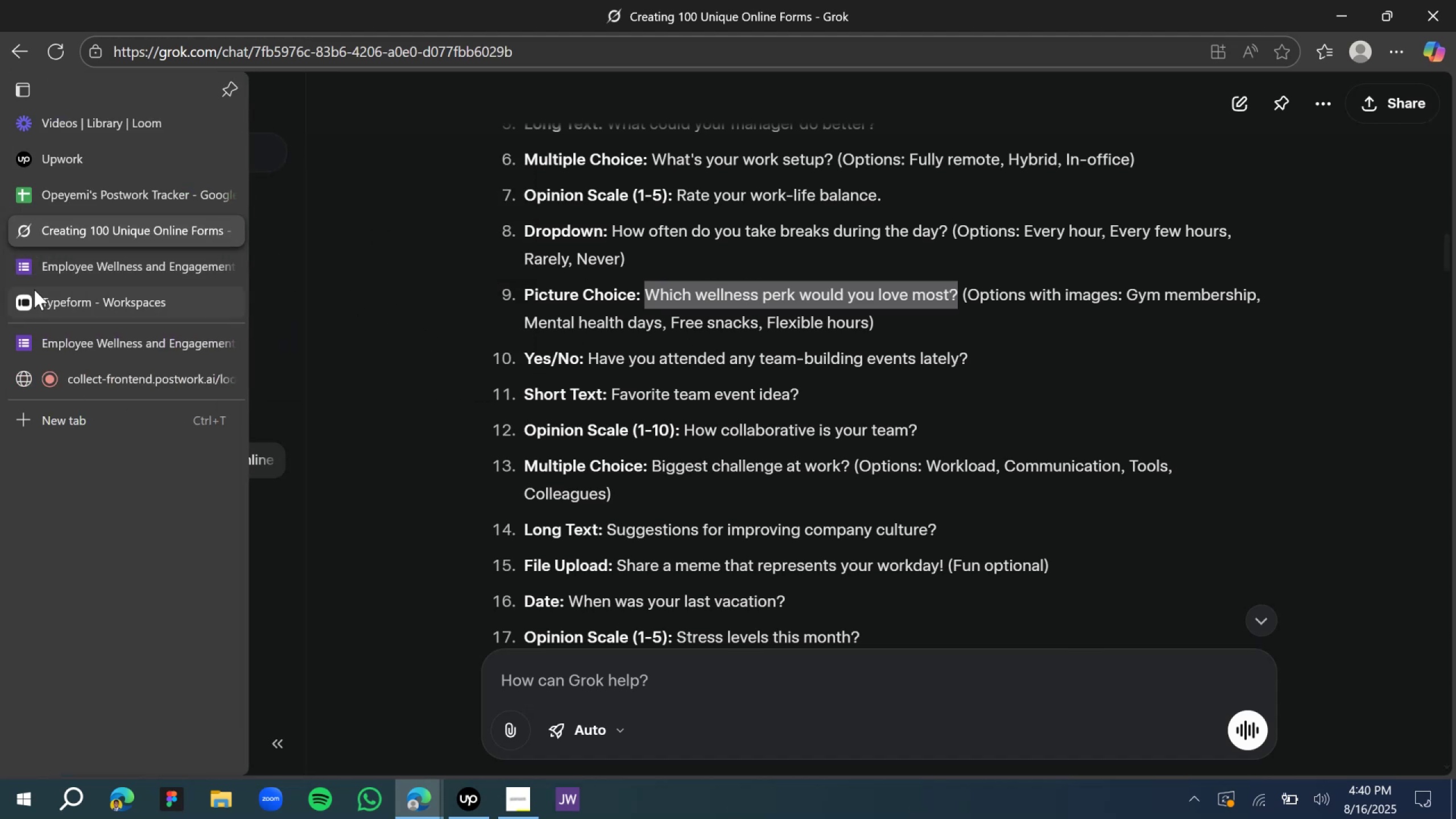 
wait(5.39)
 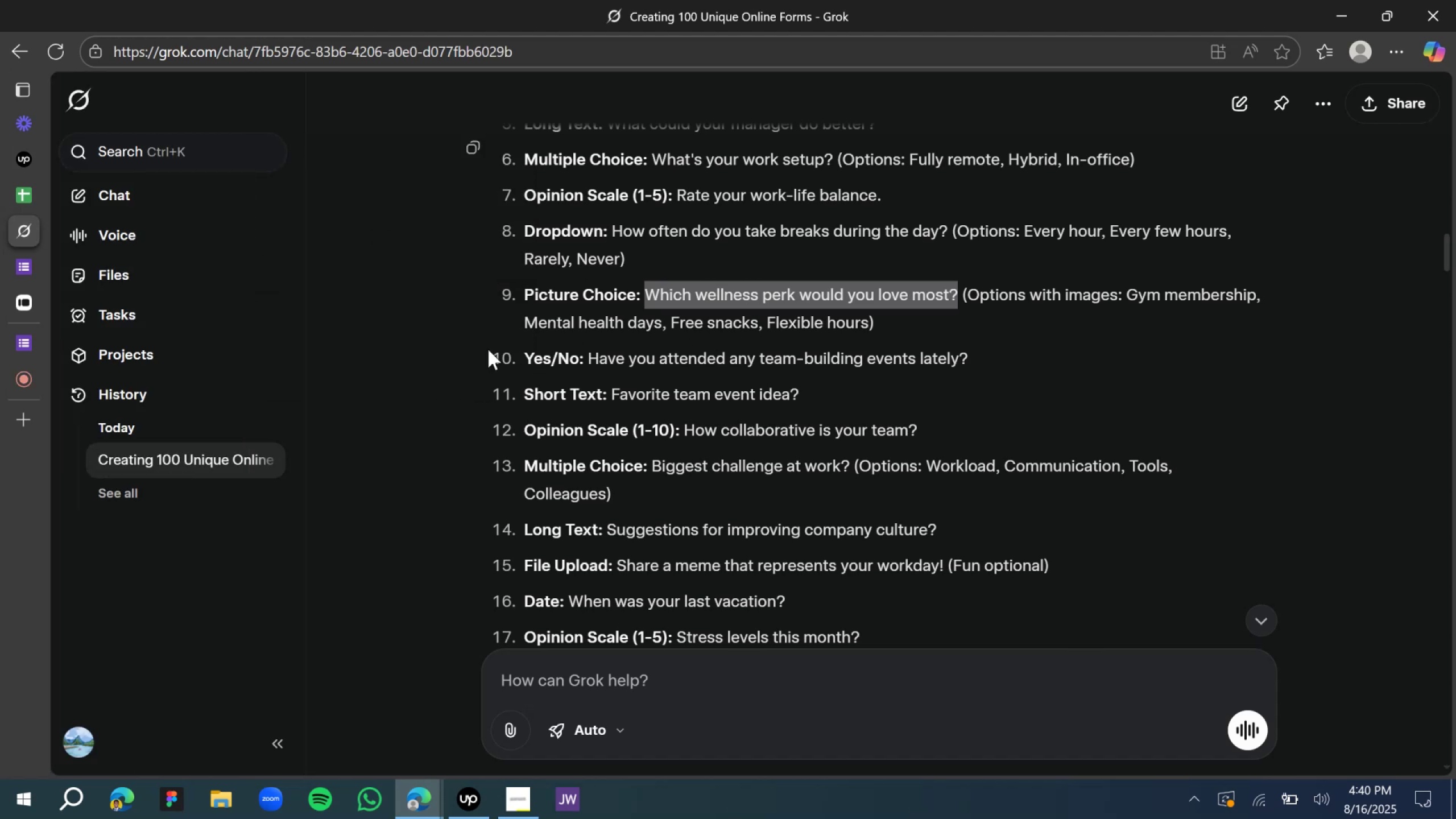 
left_click([85, 299])
 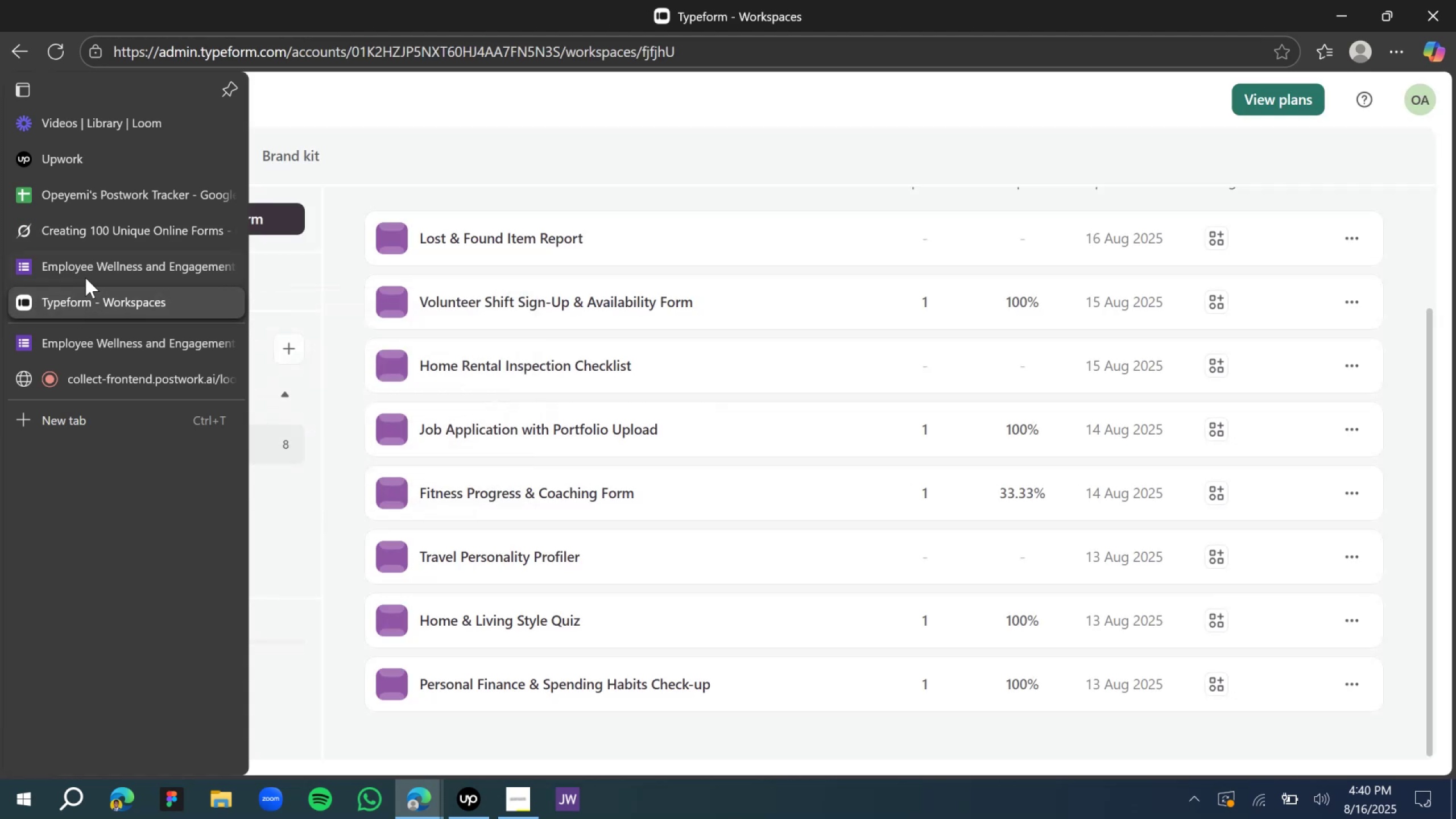 
left_click([84, 271])
 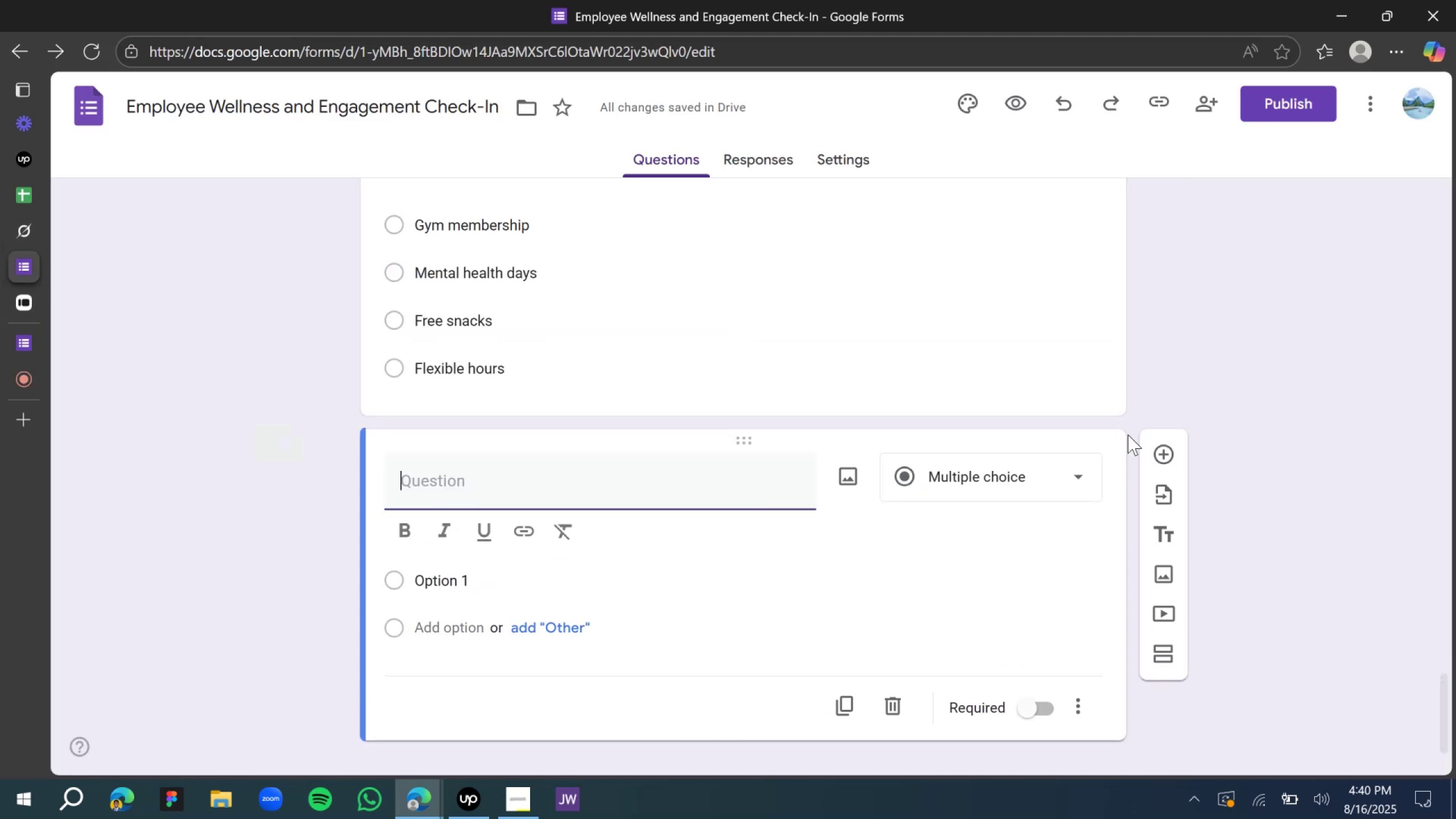 
wait(6.41)
 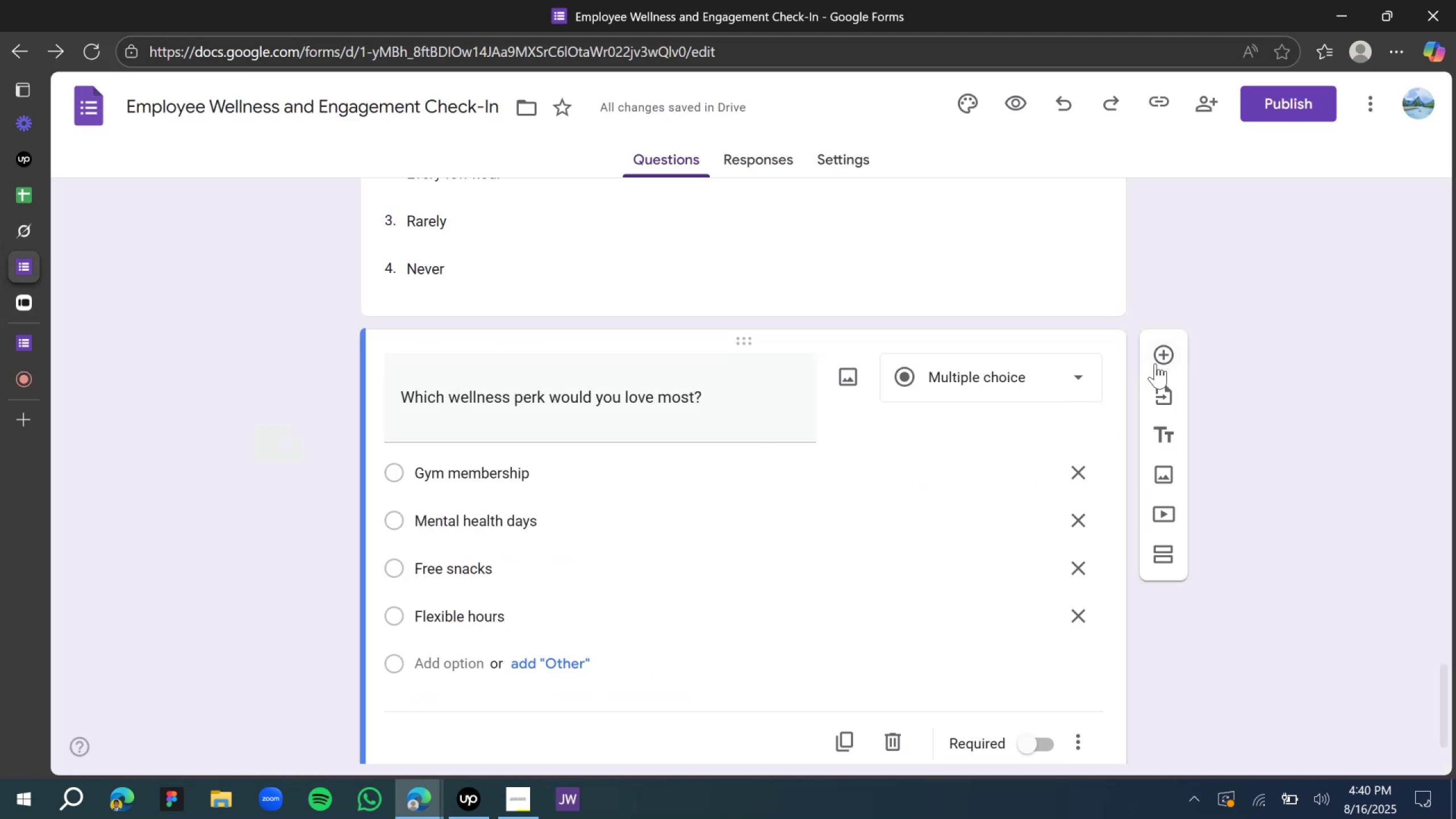 
type(Have you attended a team buid)
key(Backspace)
type(lding meeting recently?)
 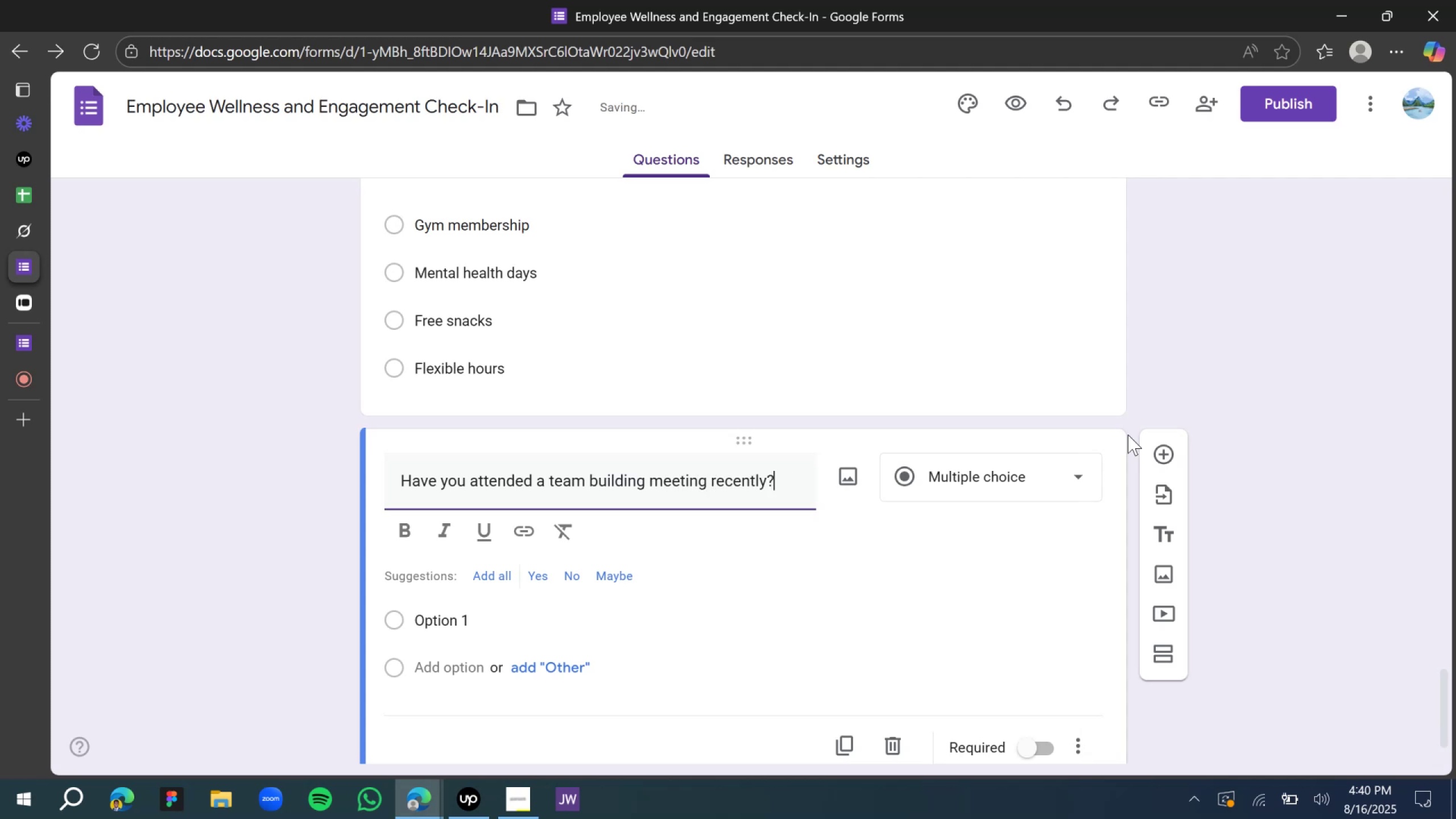 
wait(19.22)
 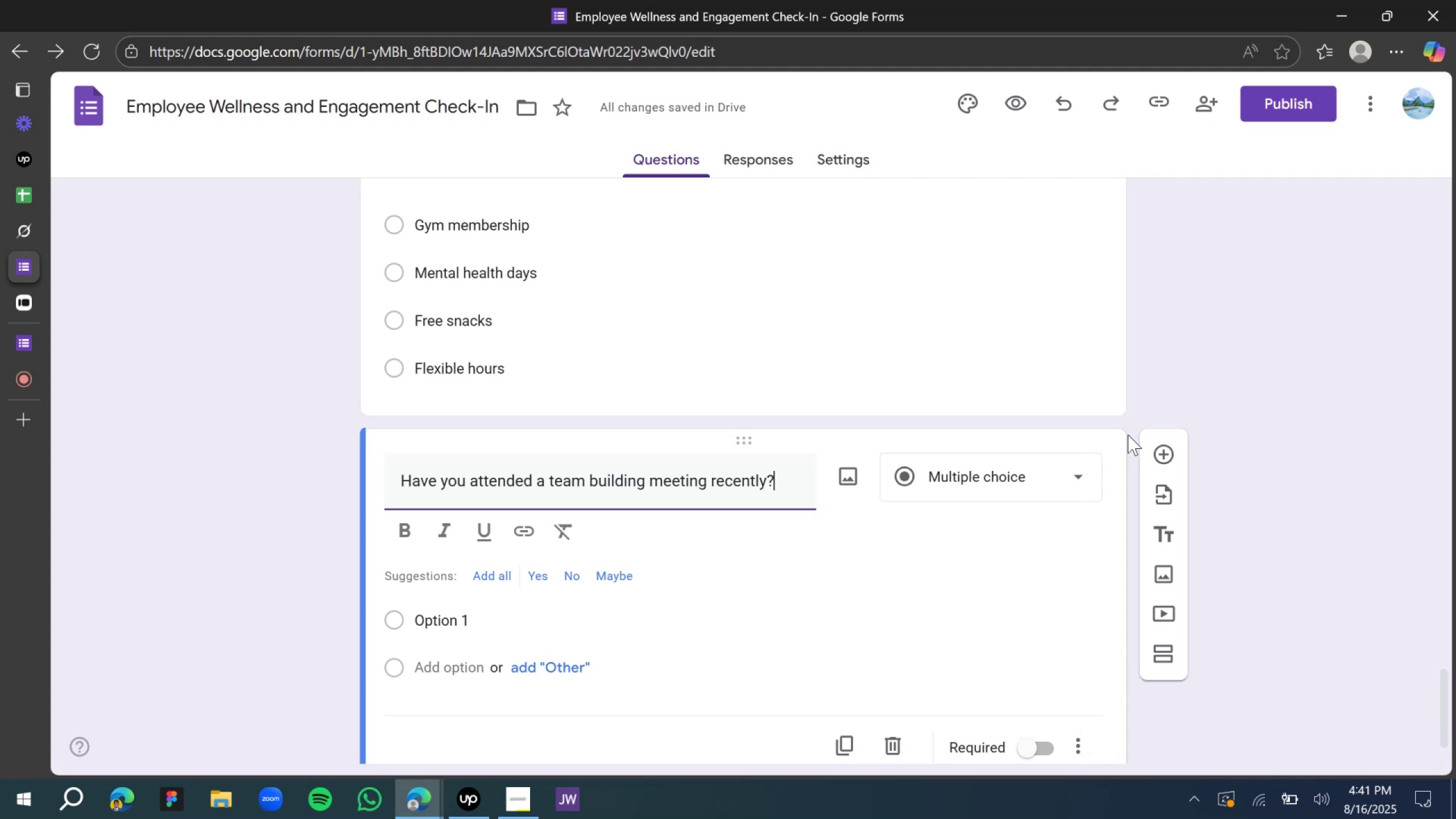 
scroll: coordinate [1161, 311], scroll_direction: down, amount: 3.0
 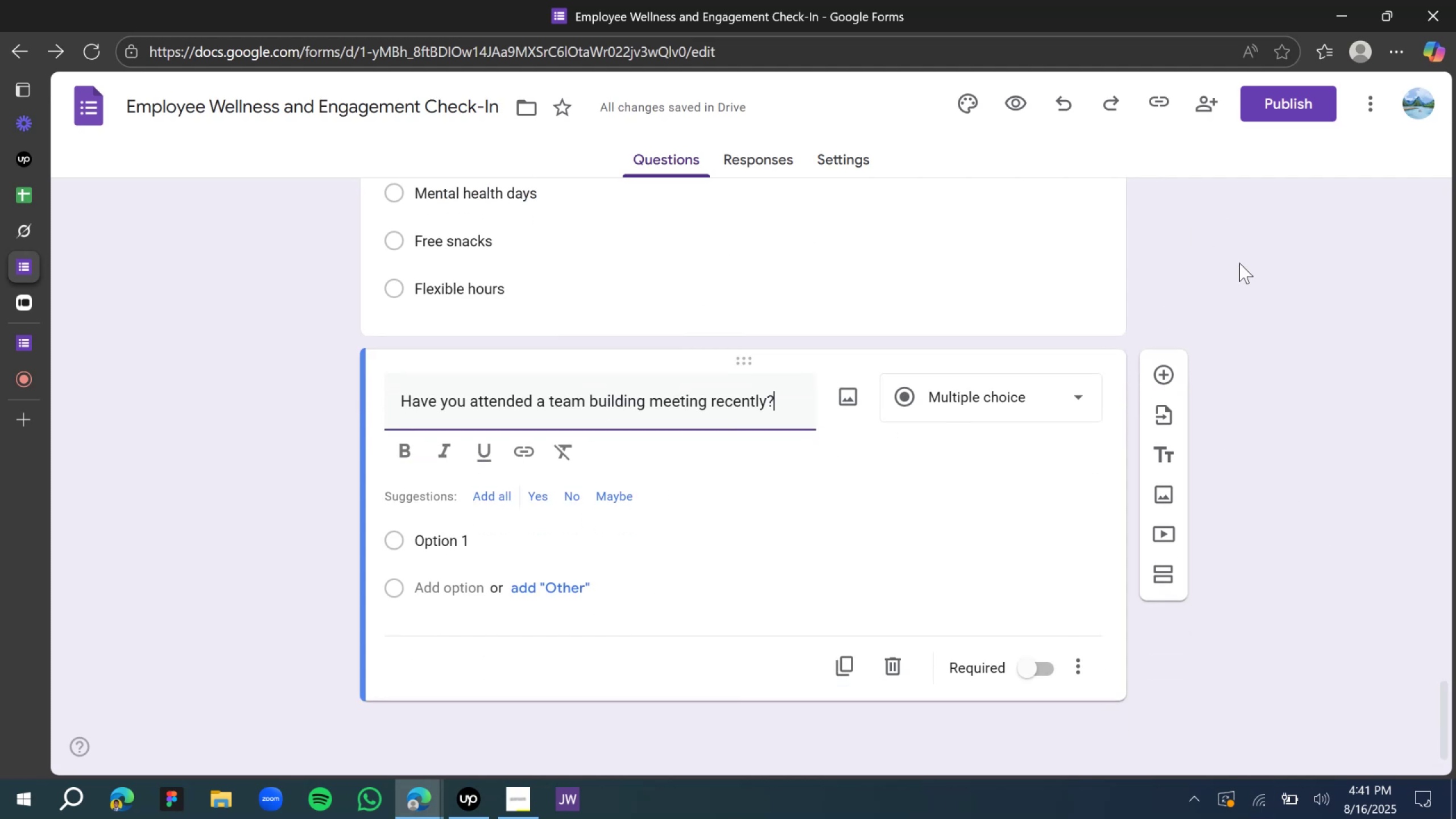 
left_click([1239, 263])
 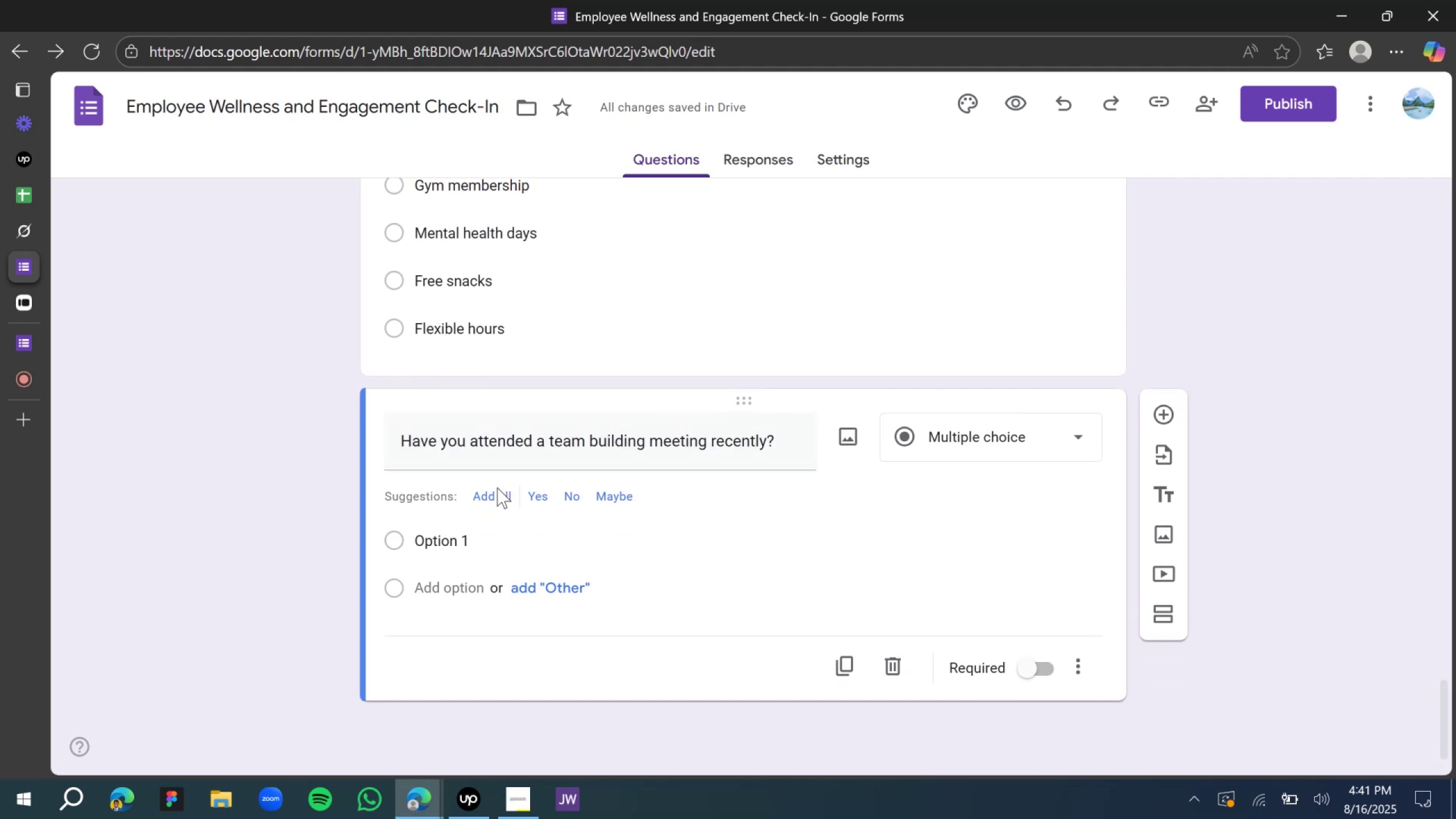 
left_click([494, 494])
 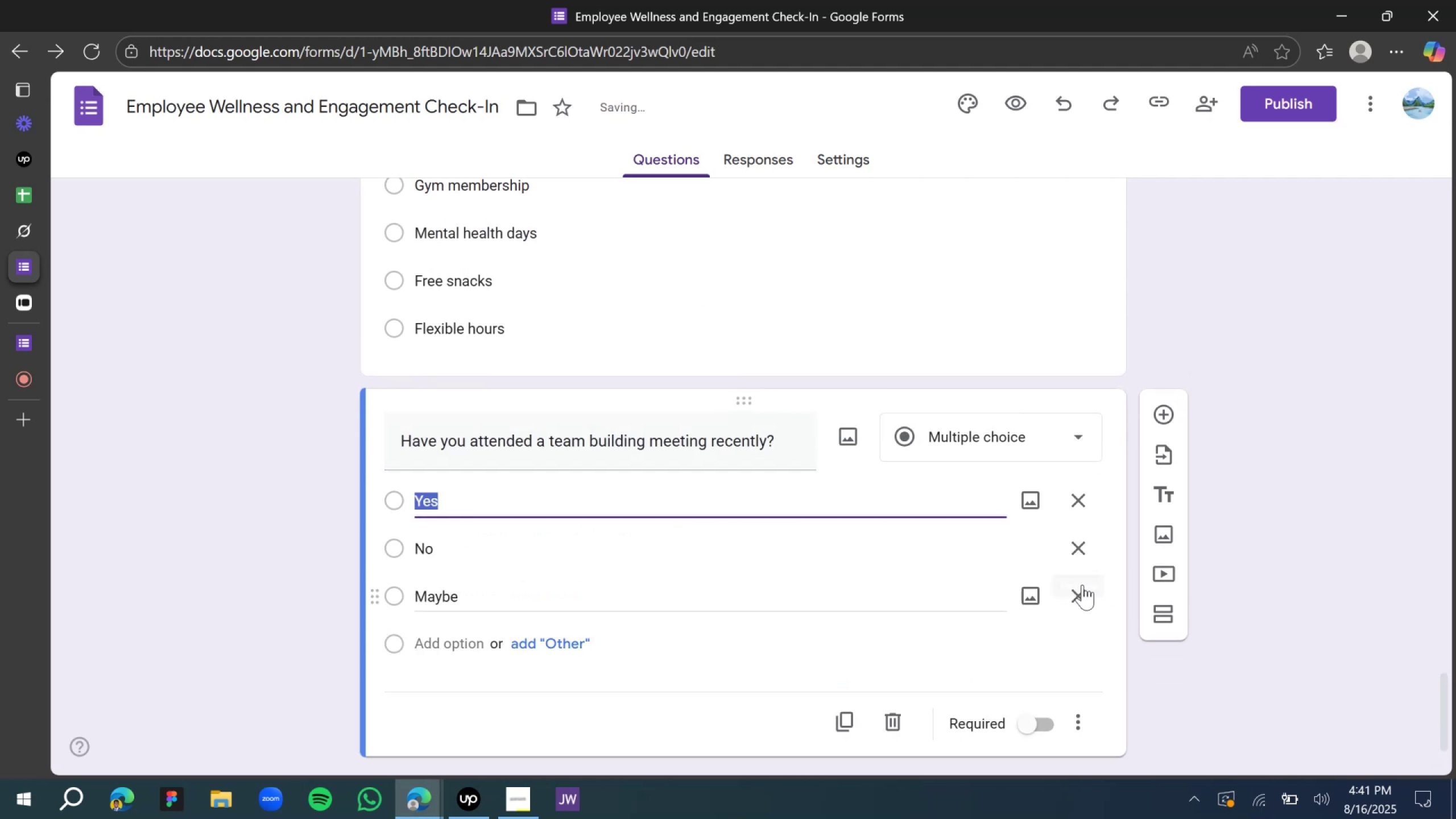 
left_click([1078, 588])
 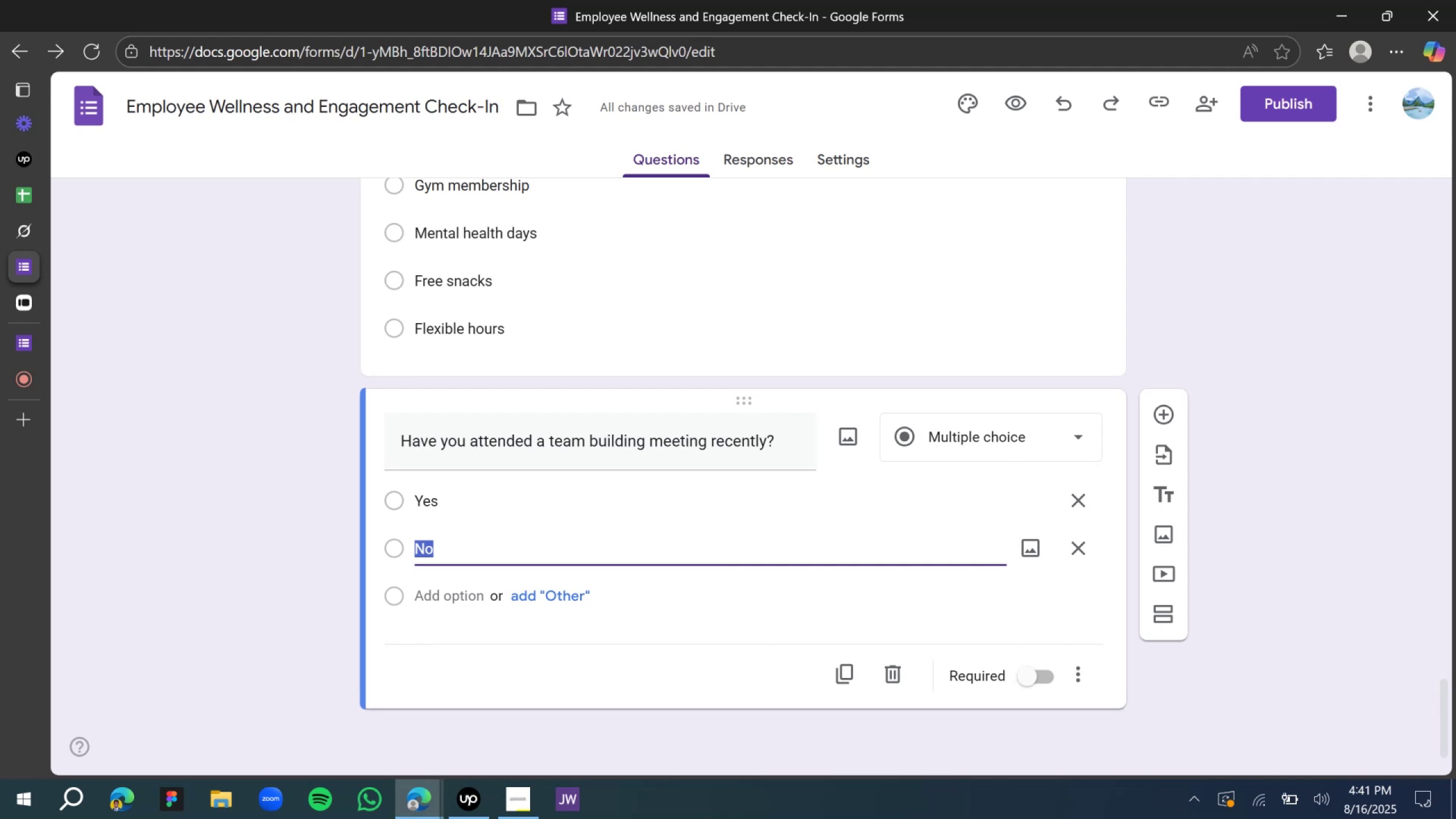 
wait(19.49)
 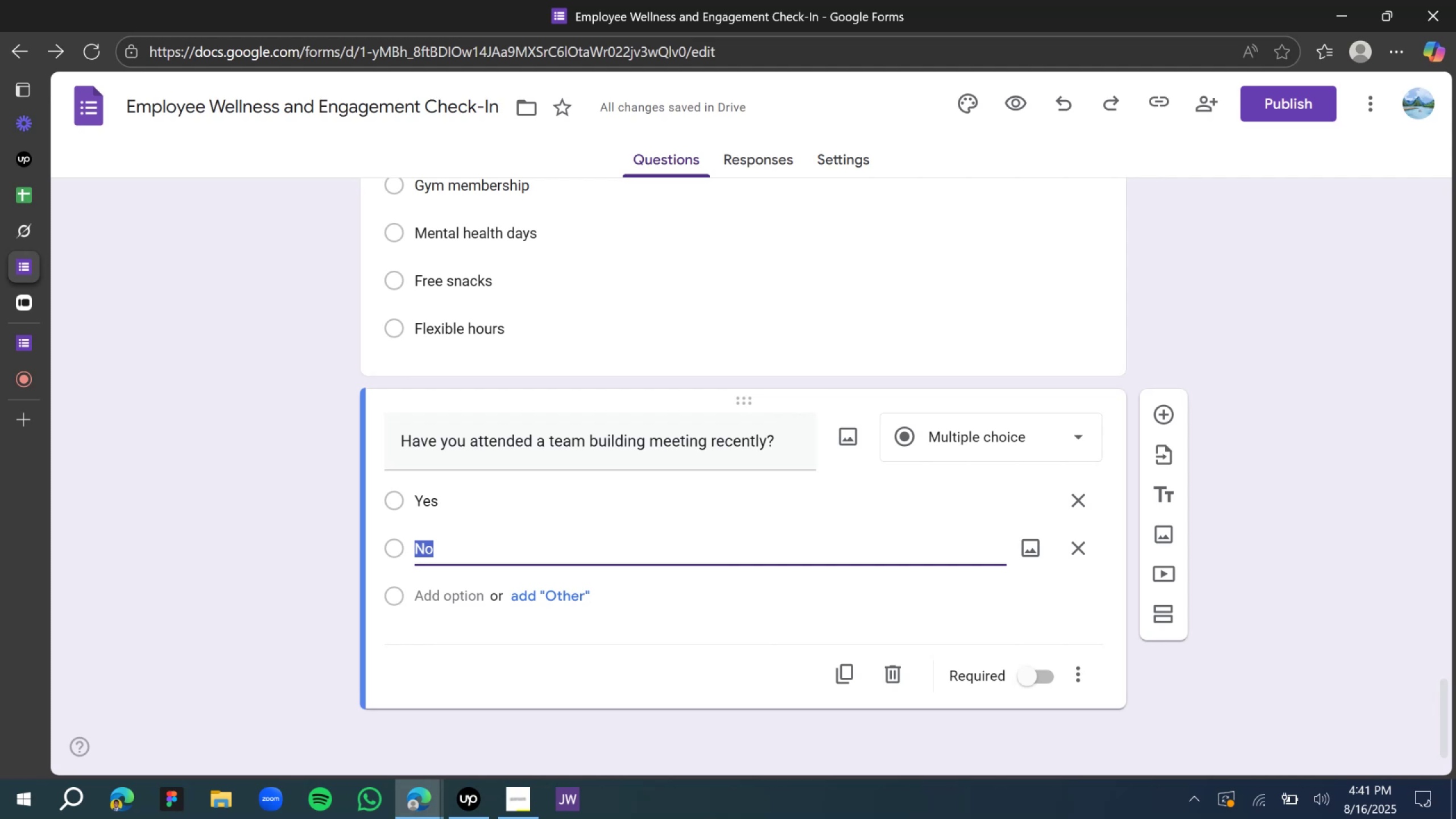 
scroll: coordinate [921, 598], scroll_direction: down, amount: 1.0
 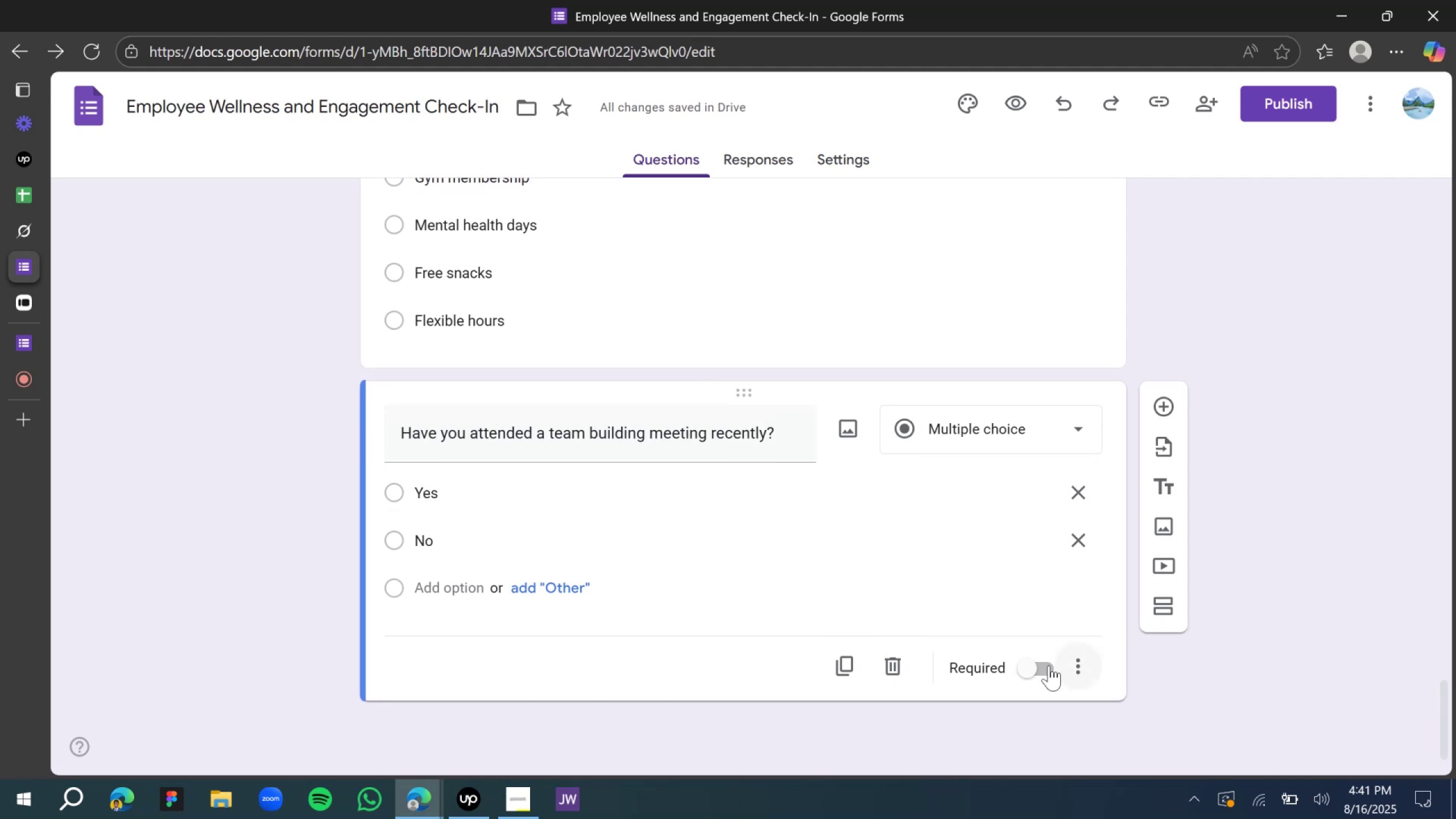 
left_click([1036, 668])
 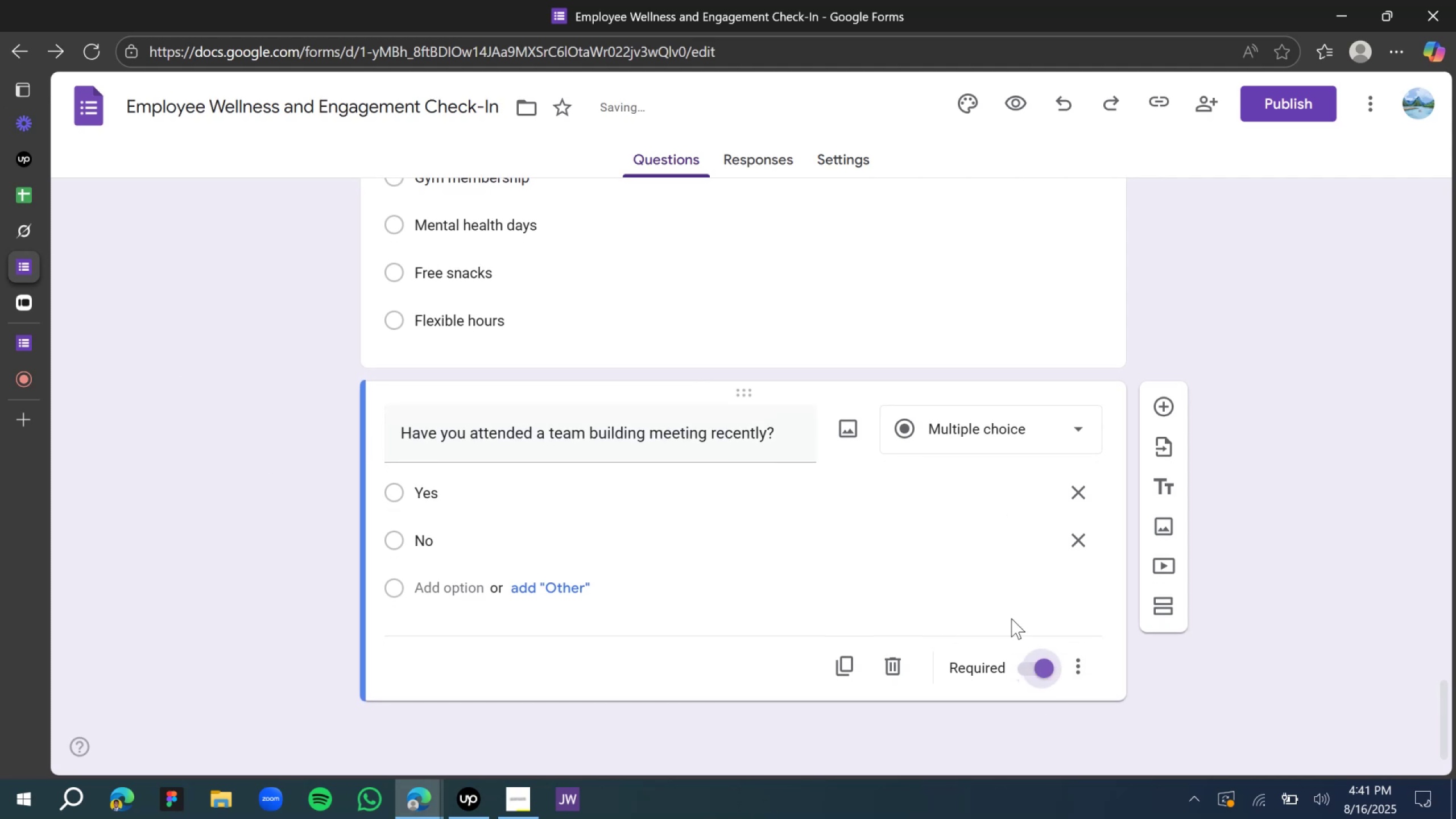 
scroll: coordinate [991, 644], scroll_direction: up, amount: 5.0
 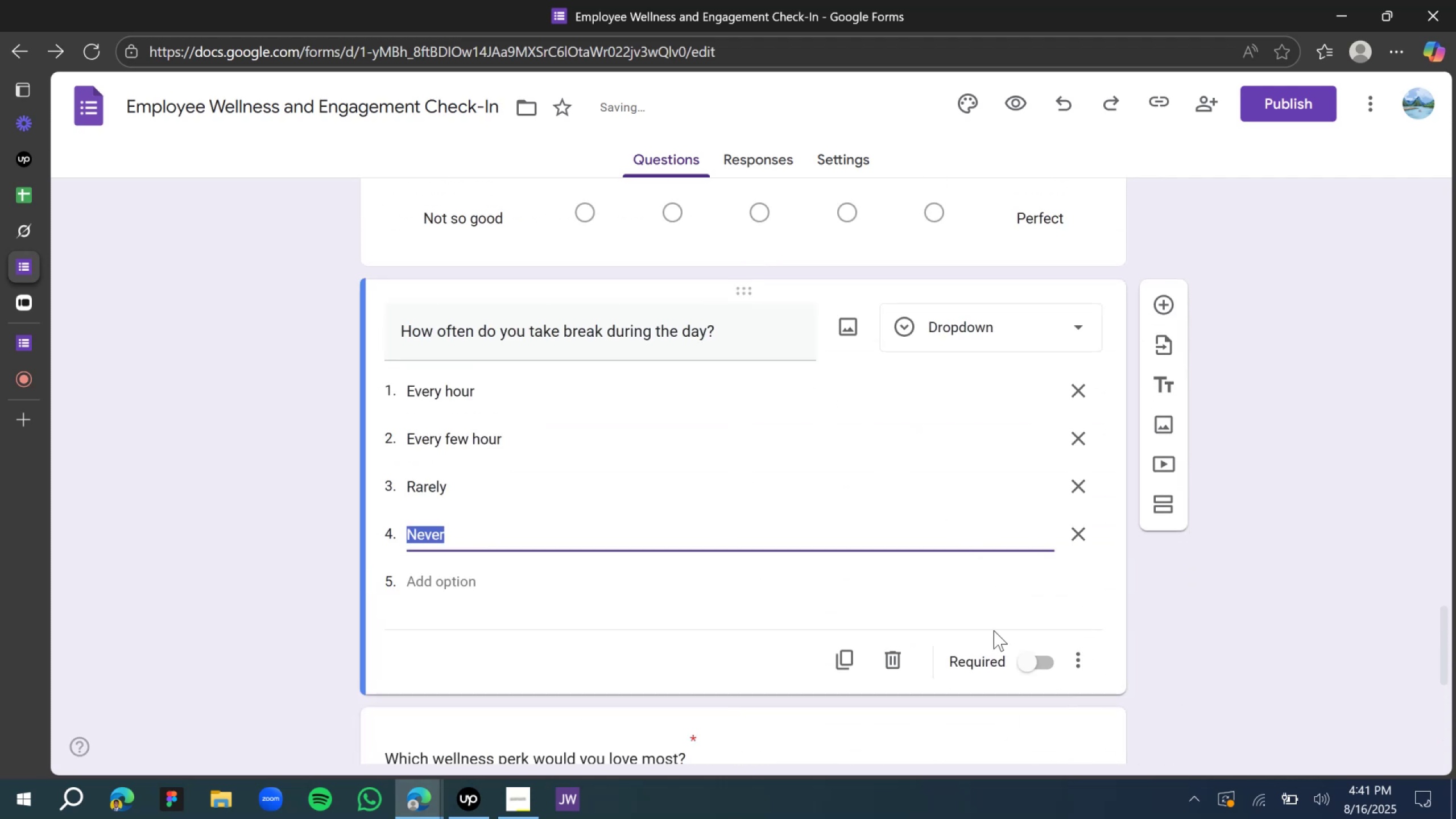 
left_click([1046, 660])
 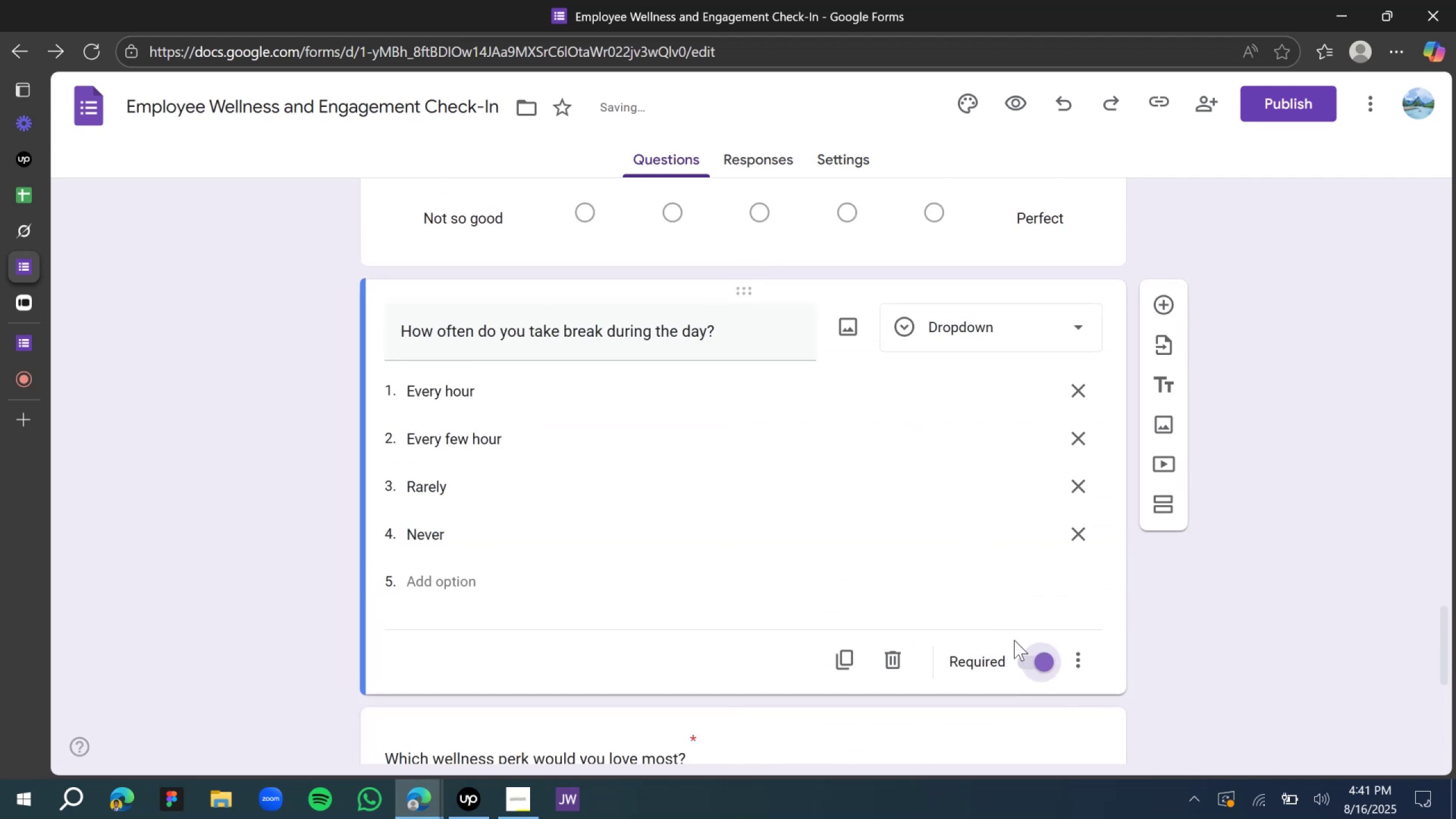 
scroll: coordinate [965, 609], scroll_direction: up, amount: 3.0
 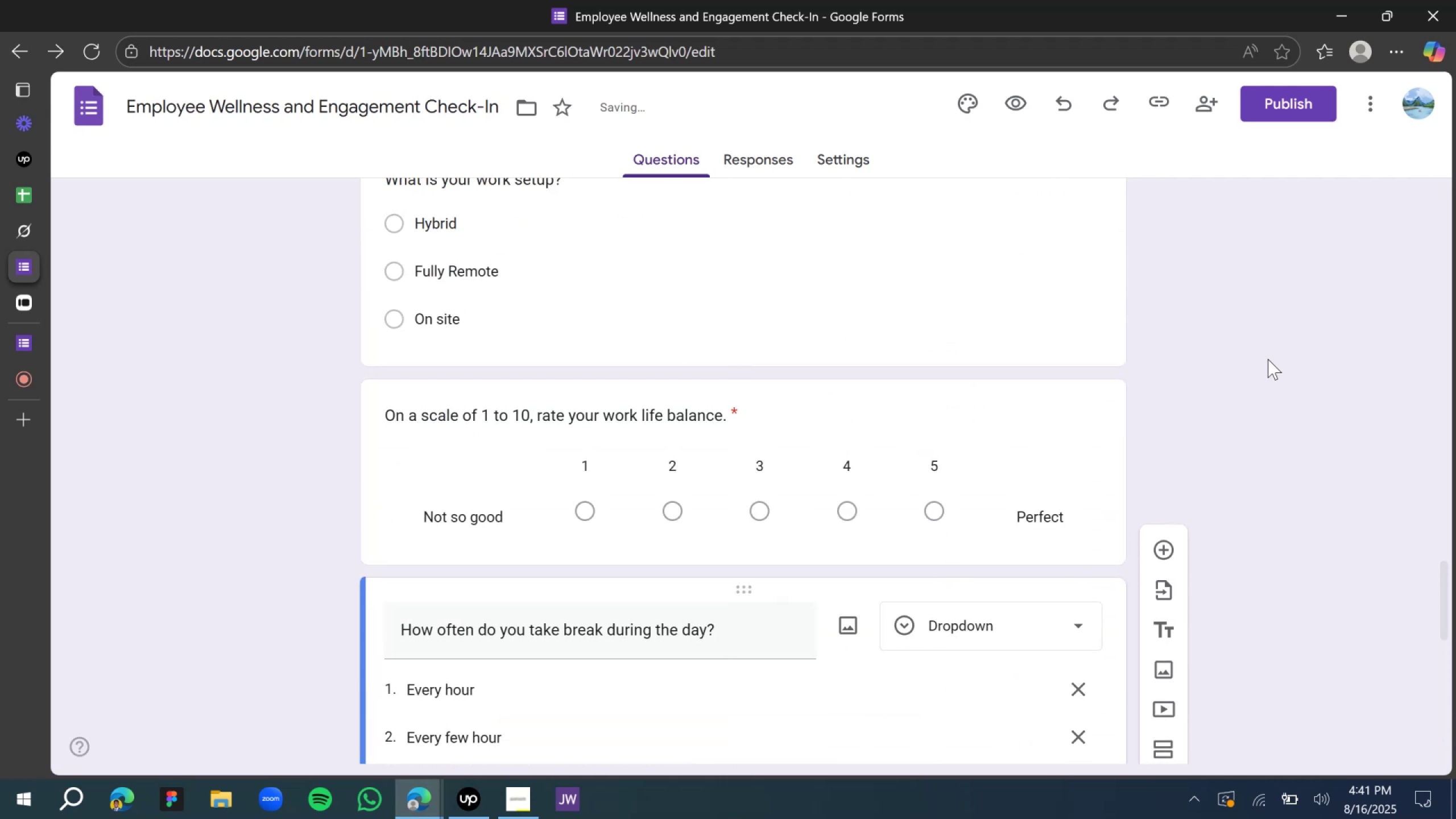 
scroll: coordinate [1250, 391], scroll_direction: down, amount: 16.0
 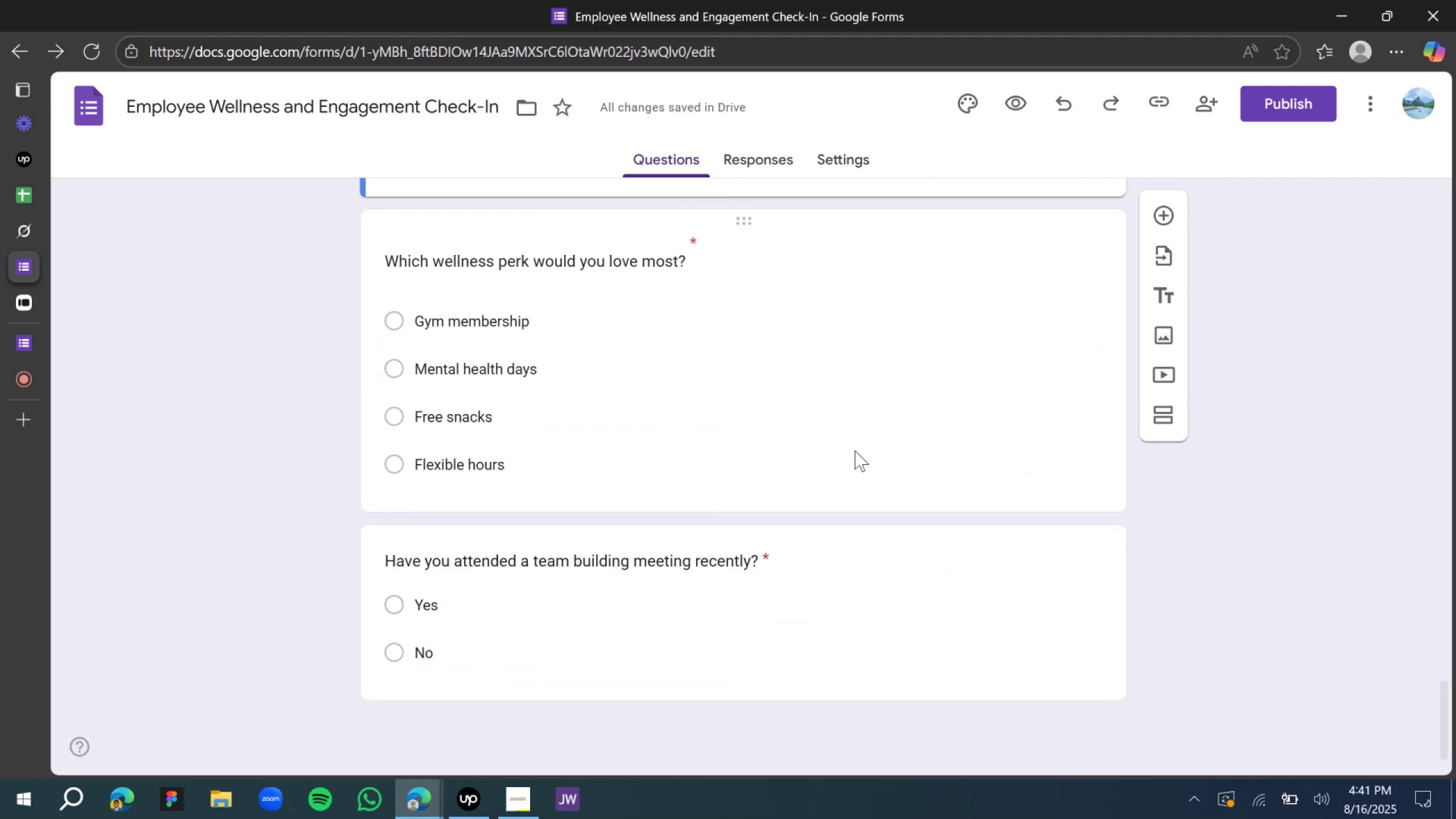 
left_click([278, 615])
 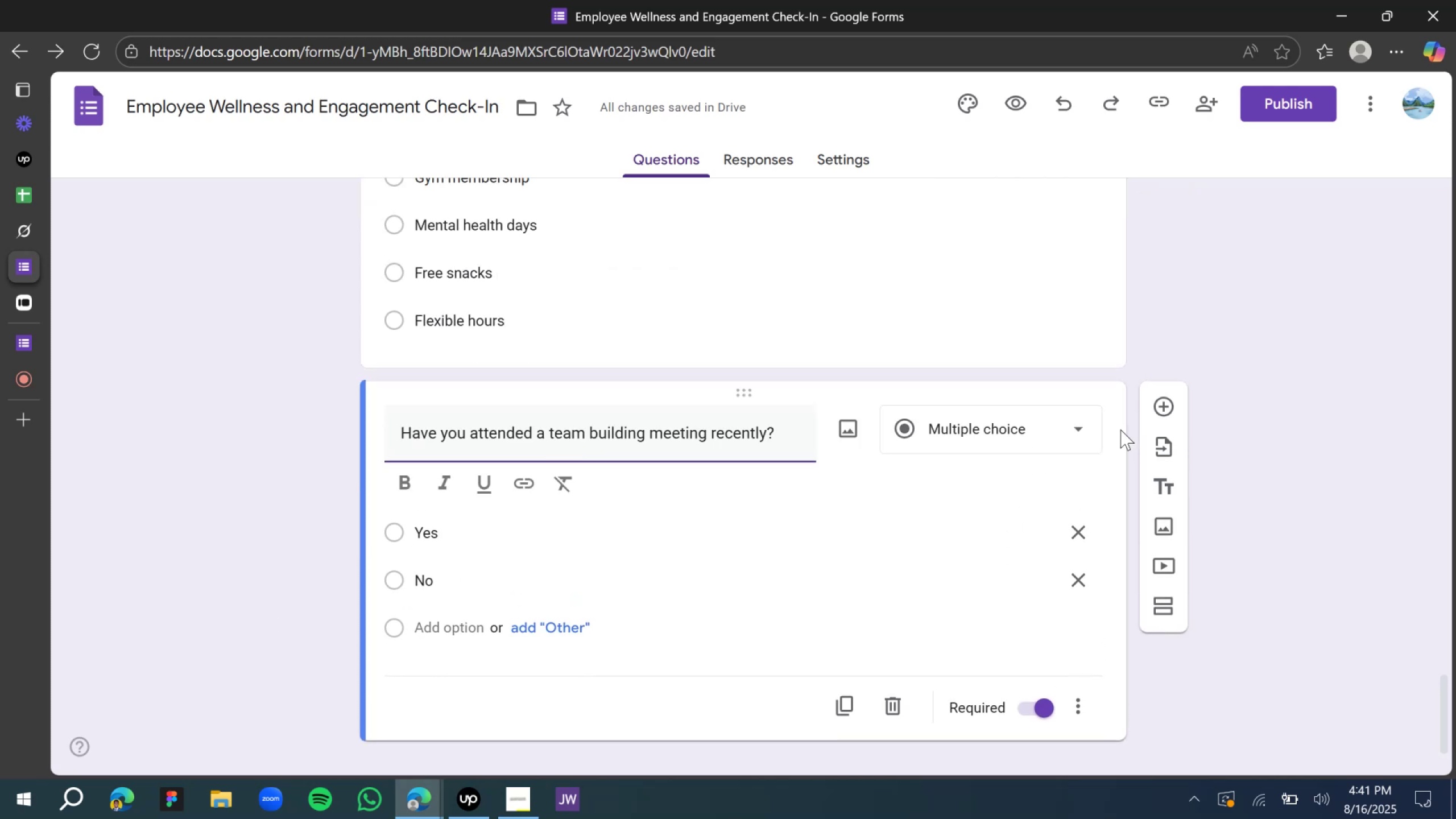 
left_click([1170, 394])
 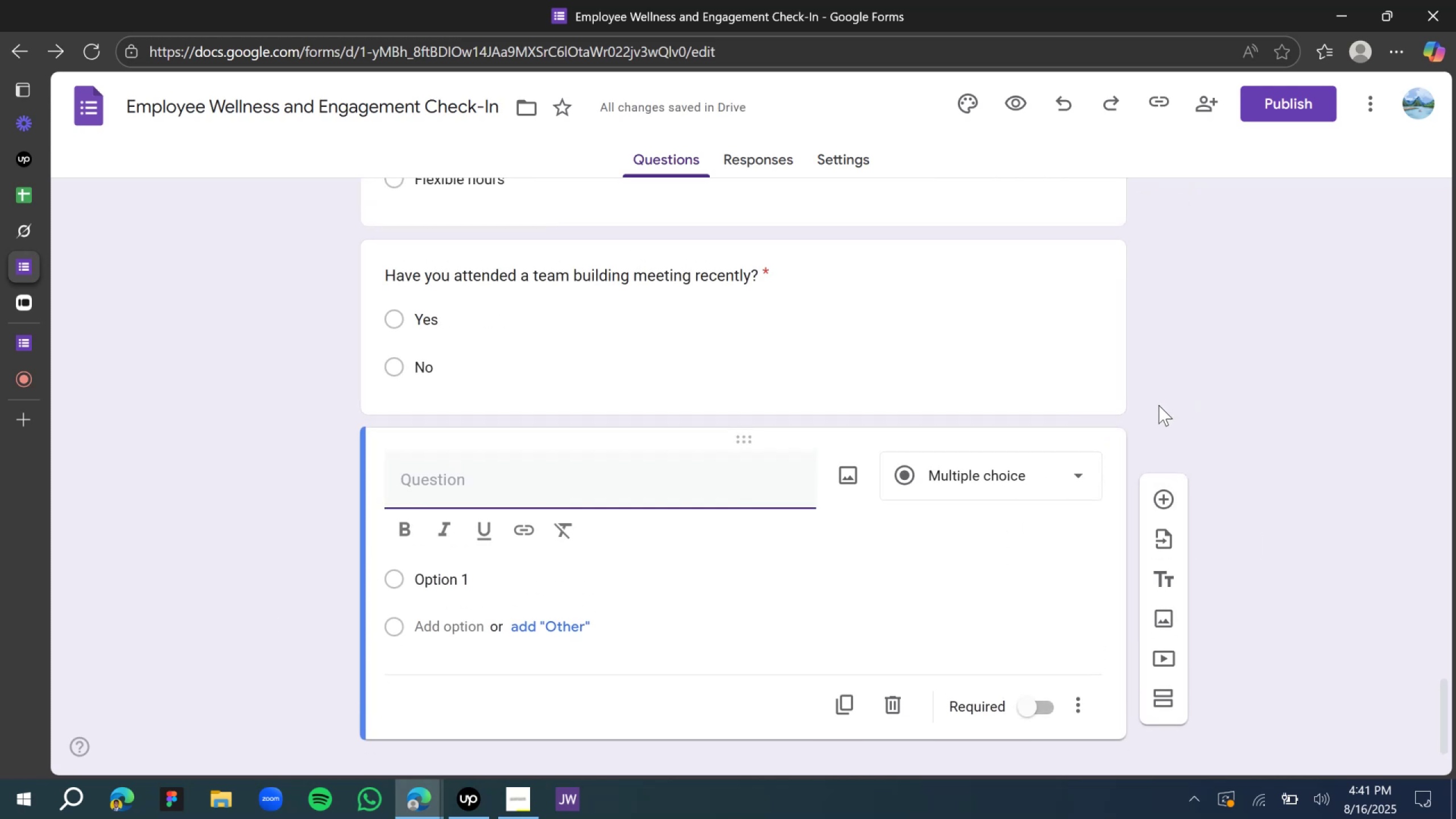 
wait(5.76)
 